 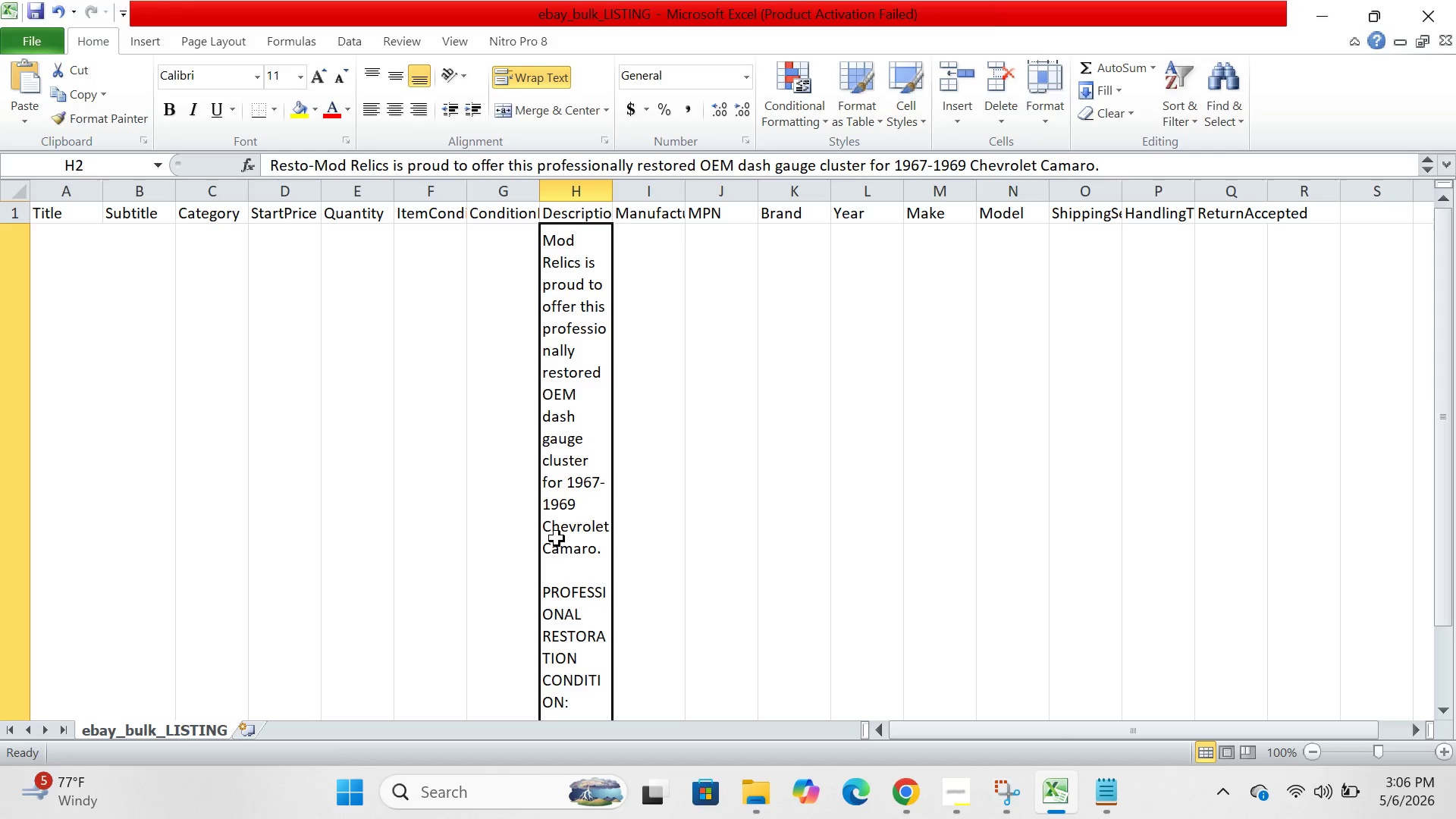 
left_click([491, 493])
 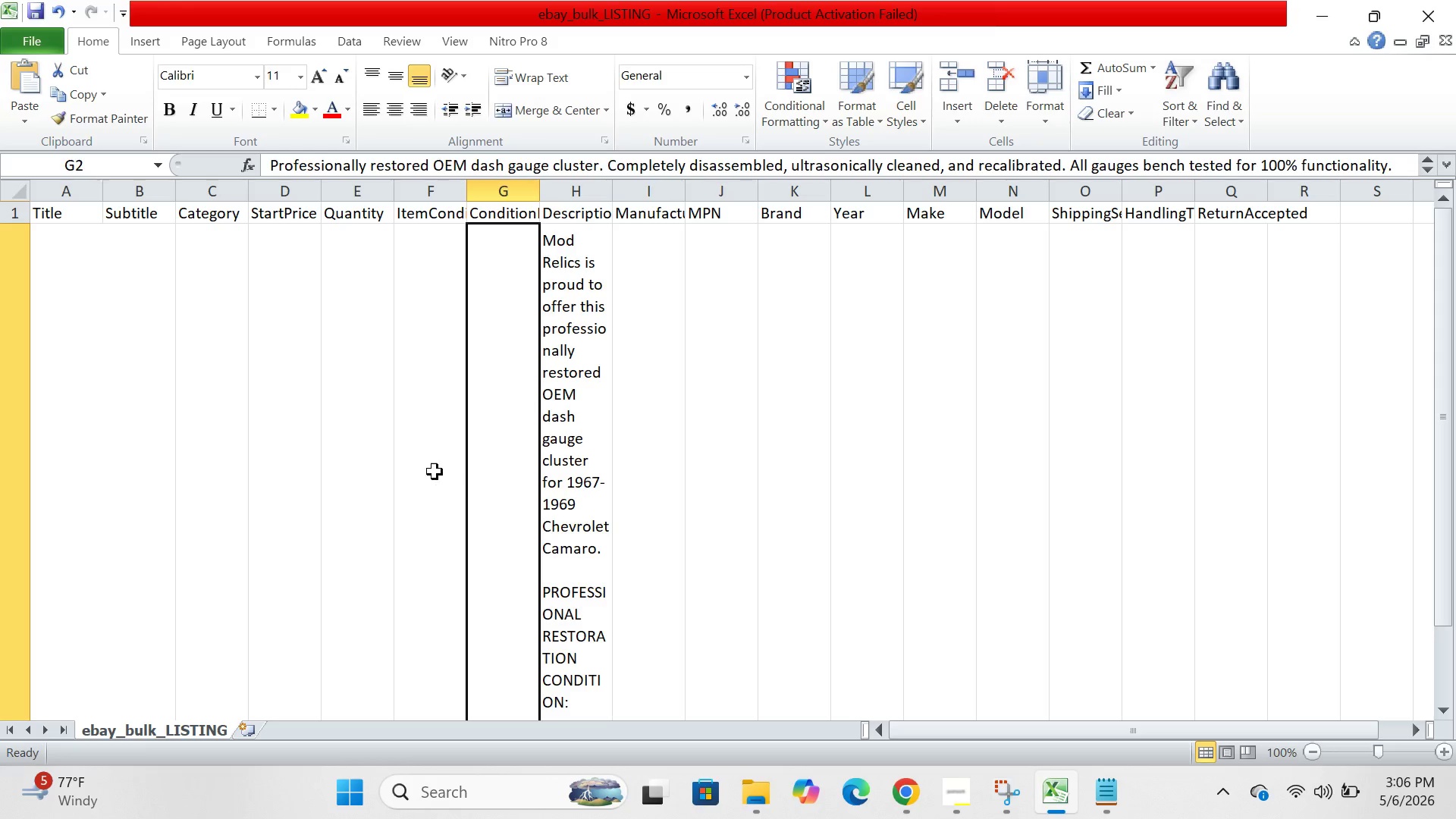 
left_click([430, 465])
 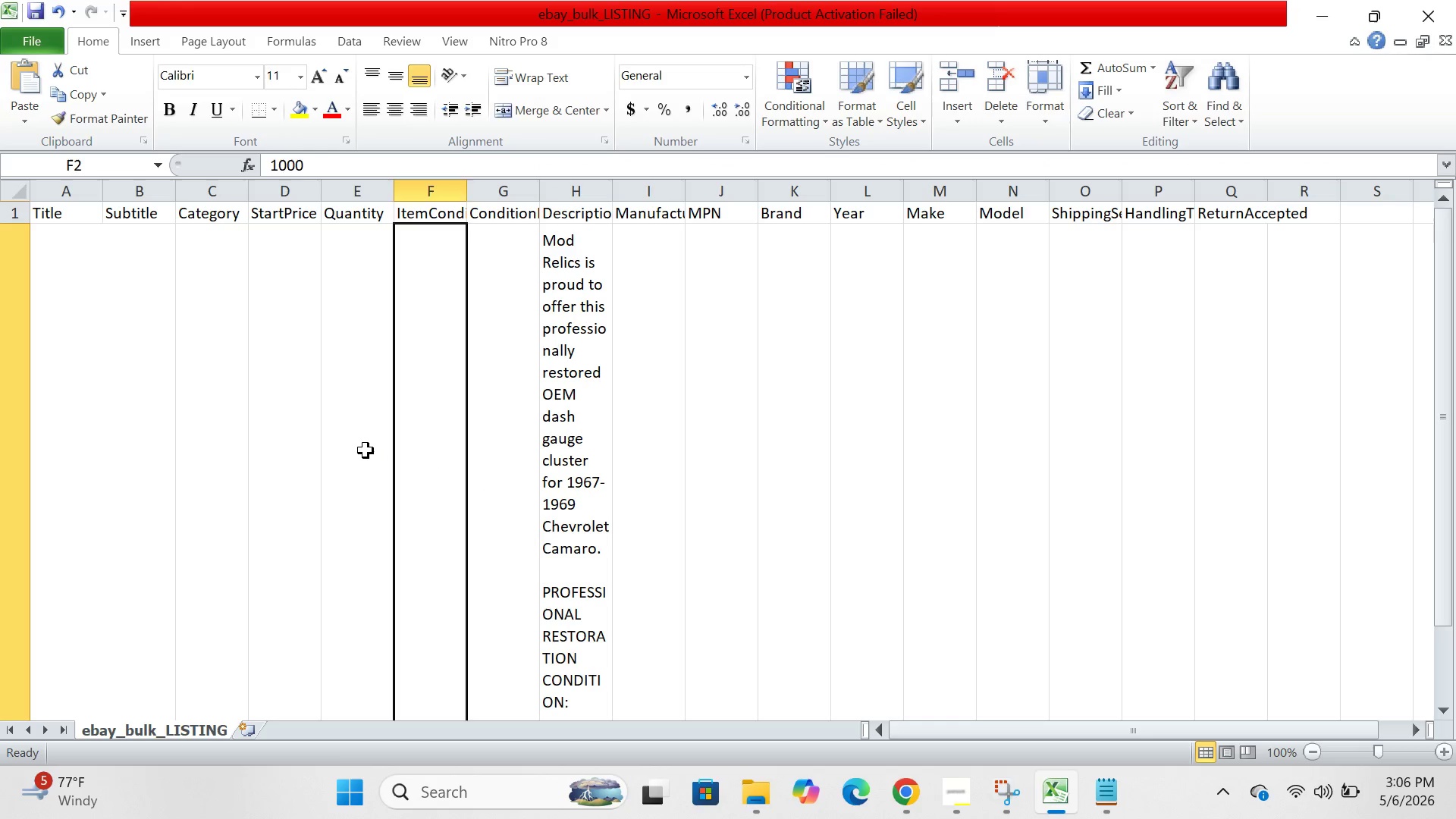 
left_click([366, 450])
 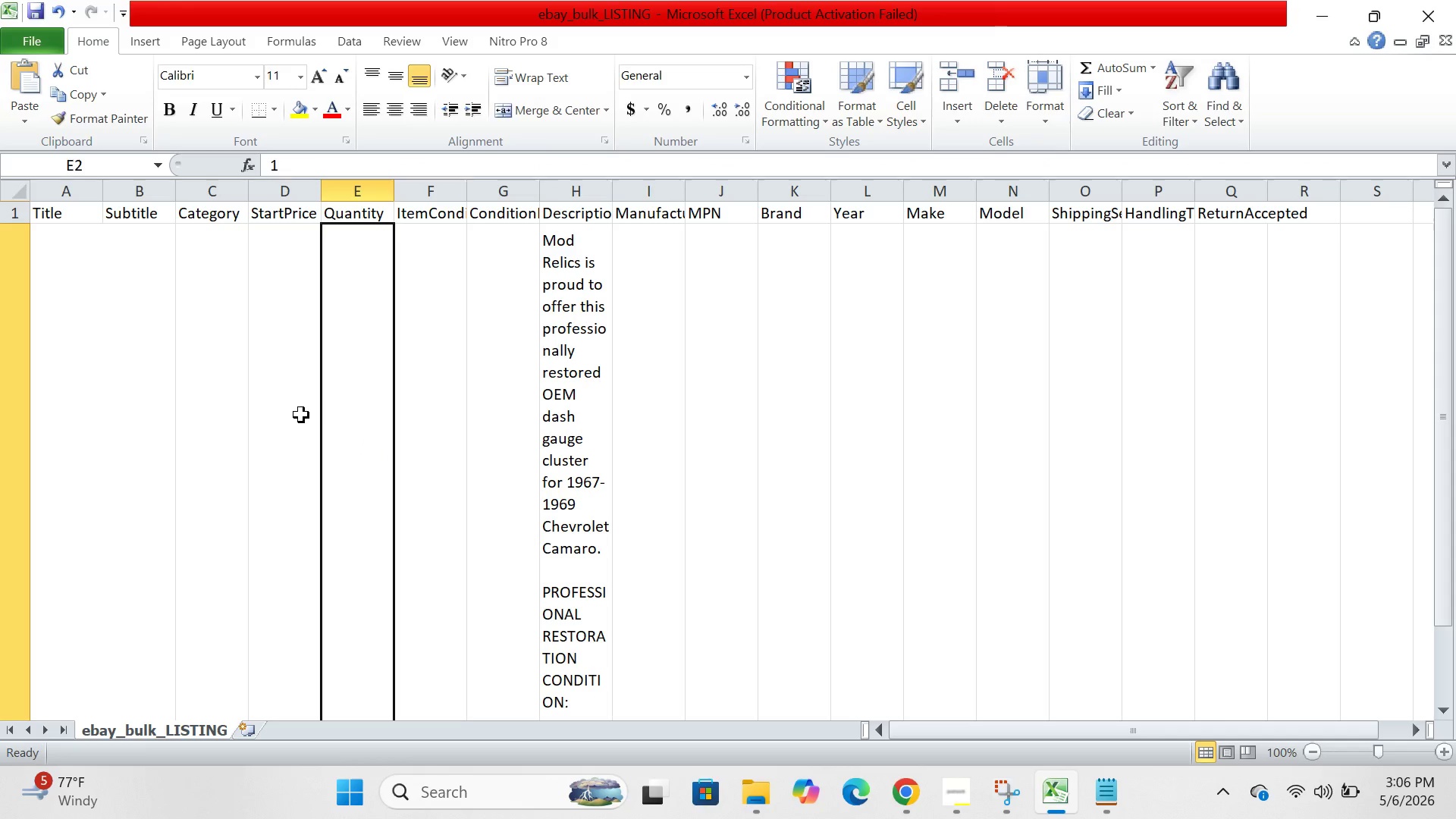 
left_click([301, 415])
 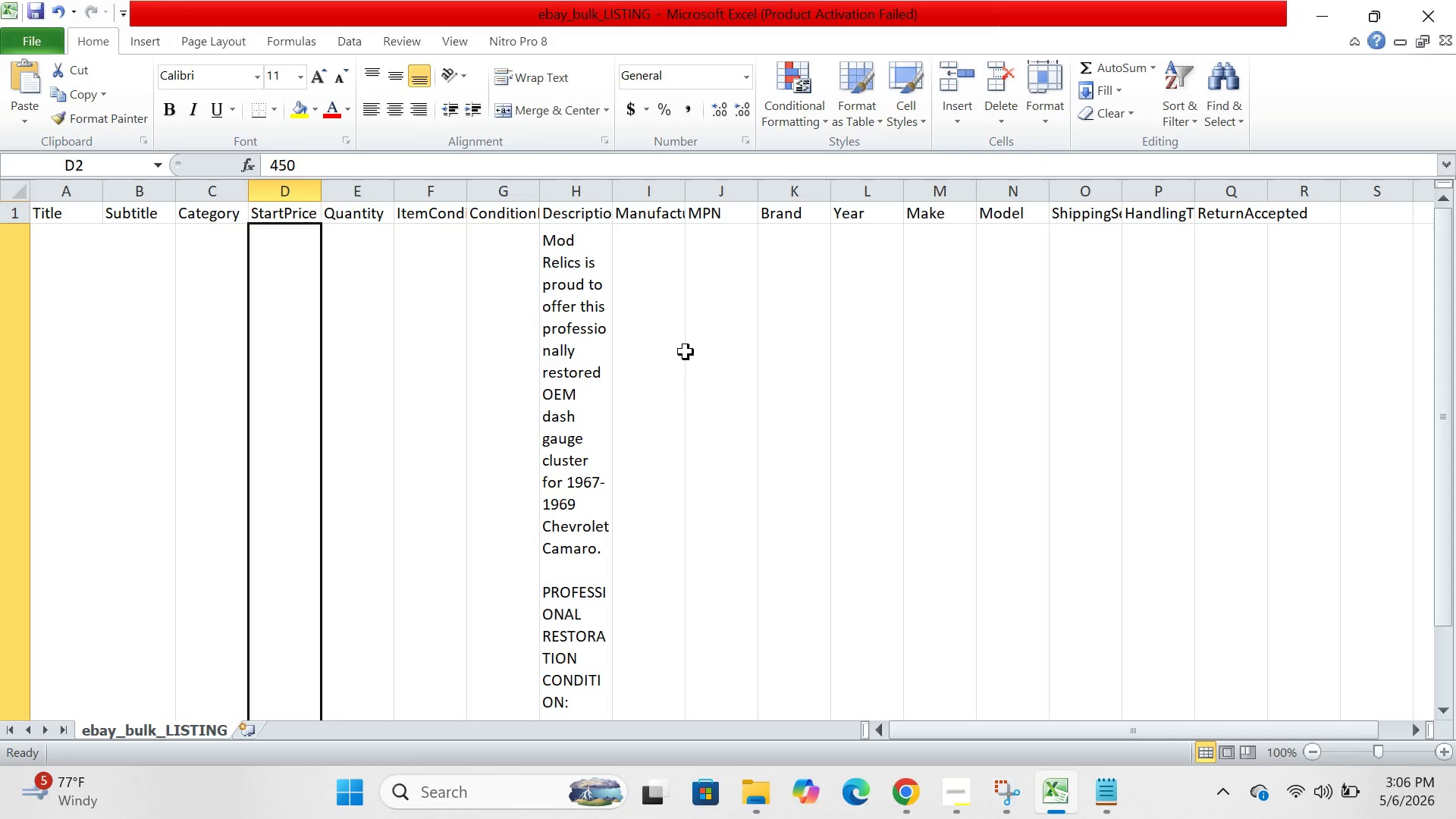 
left_click([686, 352])
 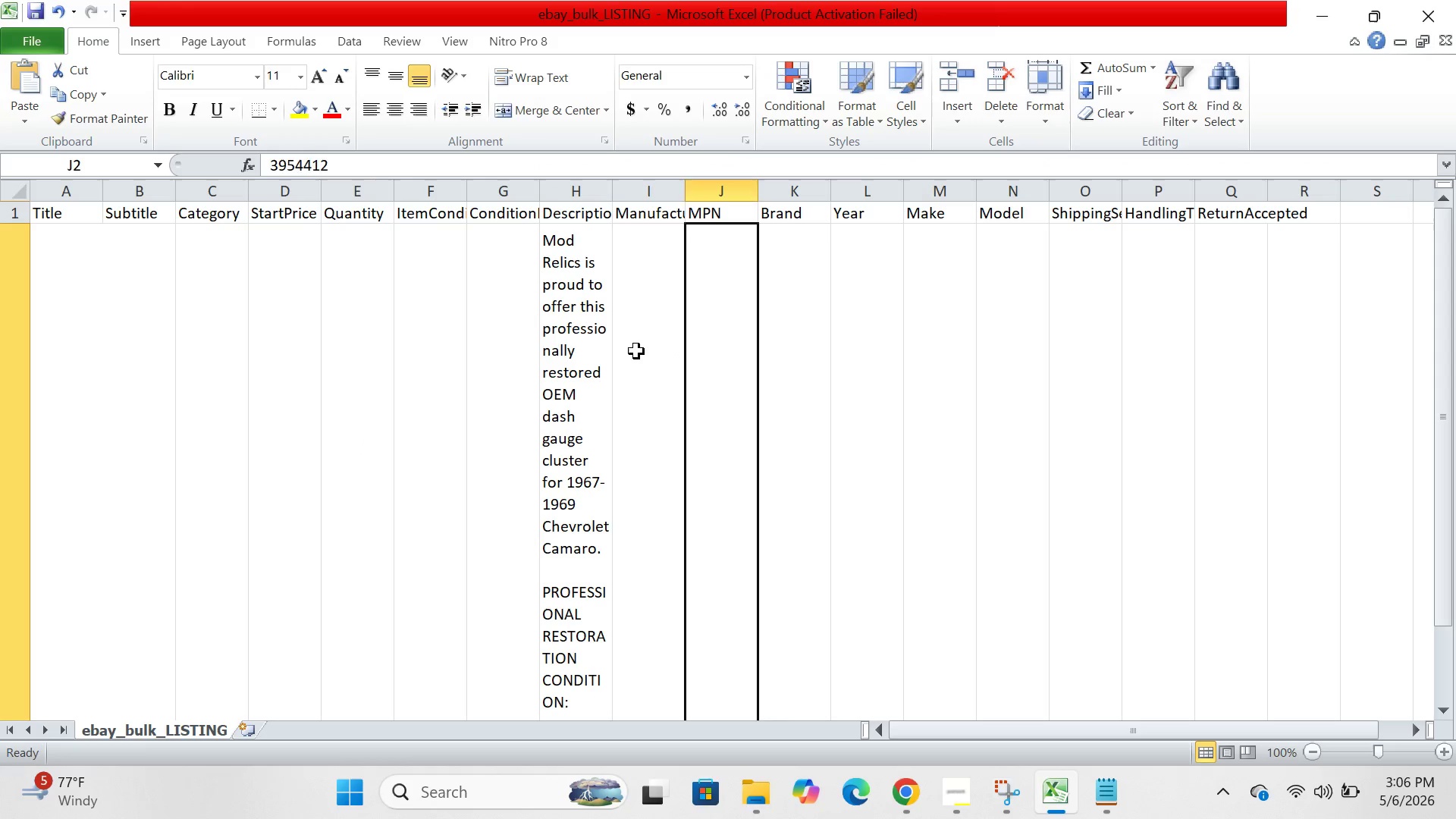 
left_click([636, 351])
 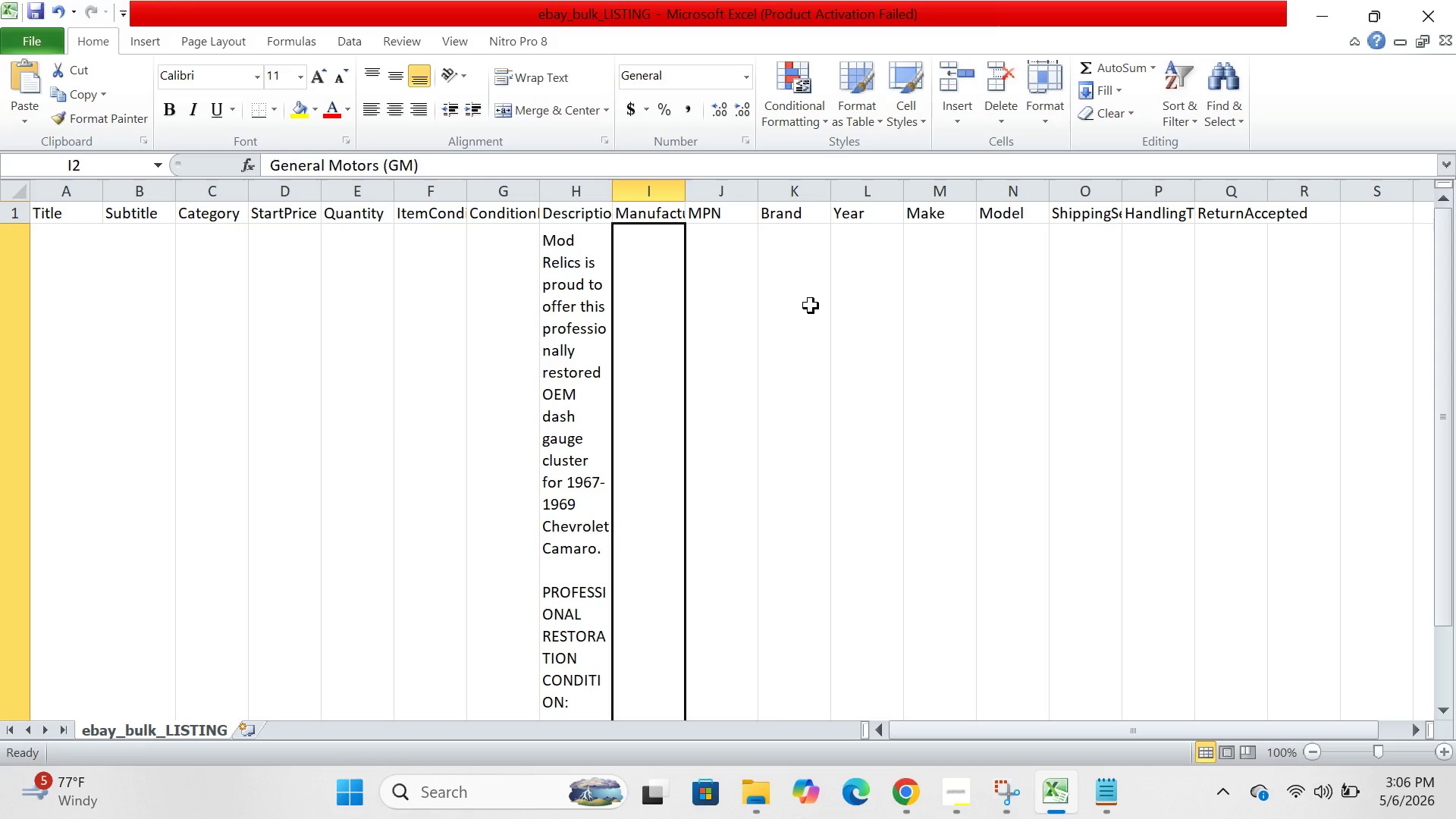 
left_click([811, 306])
 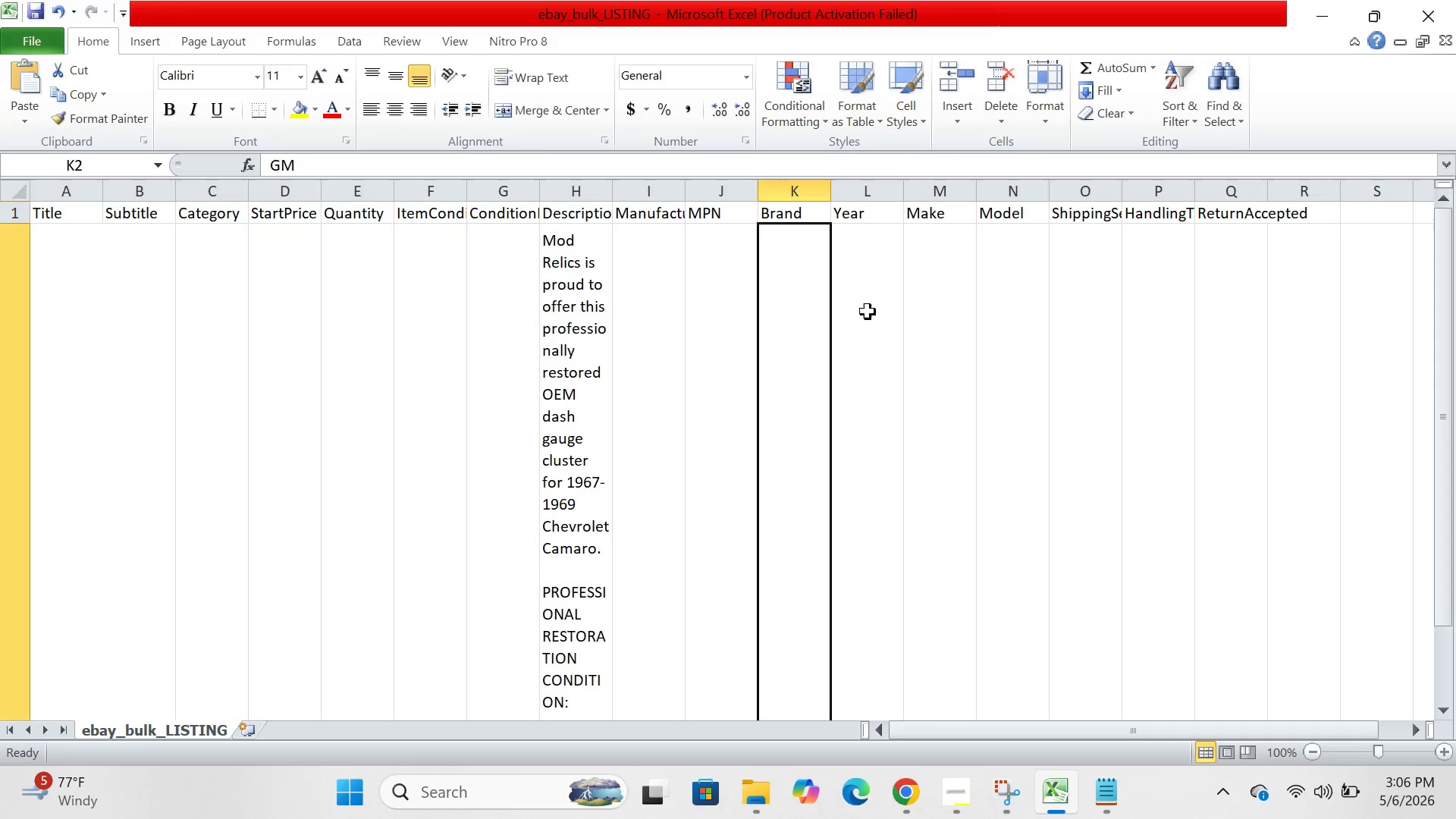 
left_click([868, 312])
 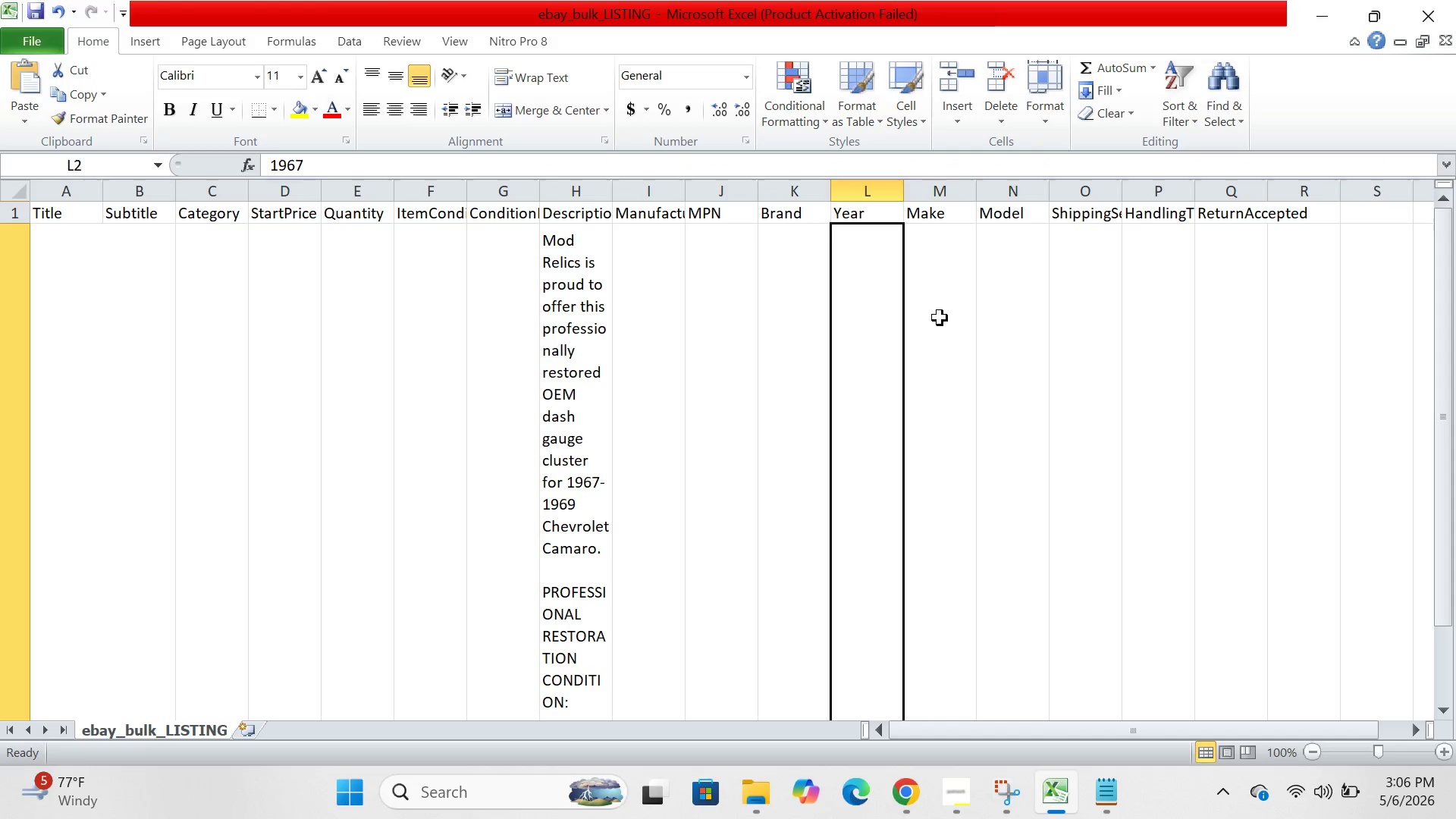 
left_click([940, 318])
 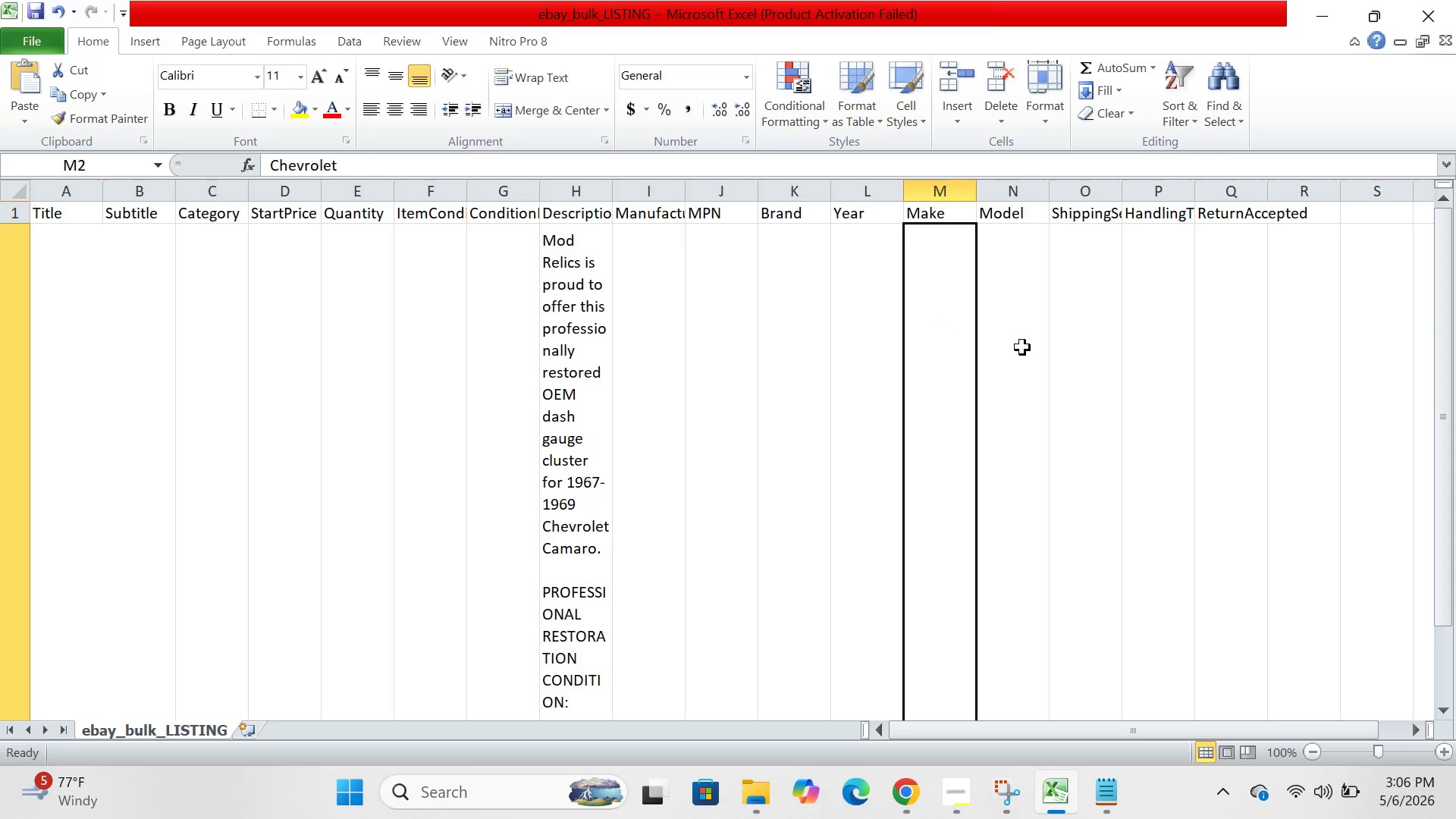 
left_click([1022, 347])
 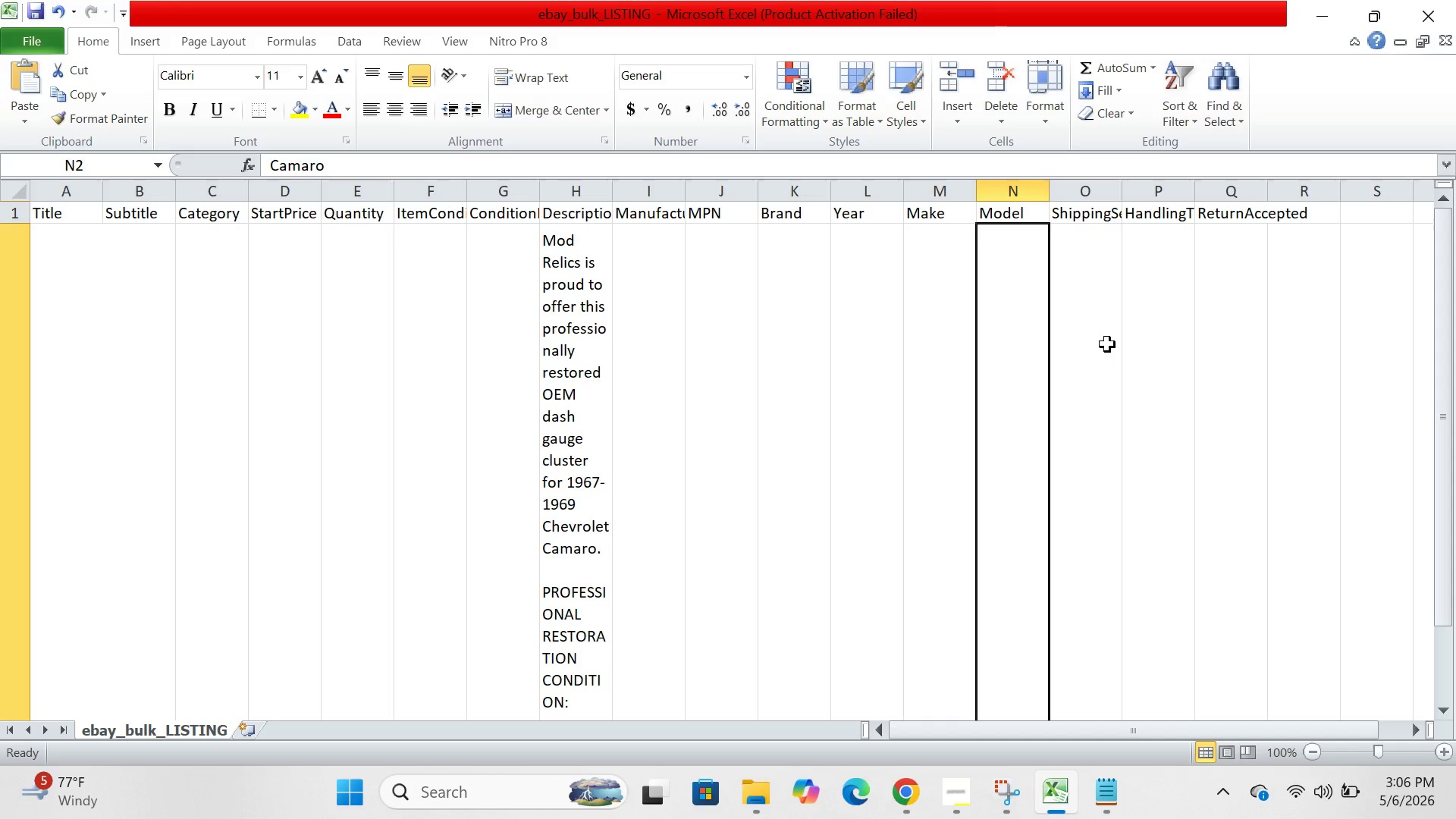 
left_click([1107, 344])
 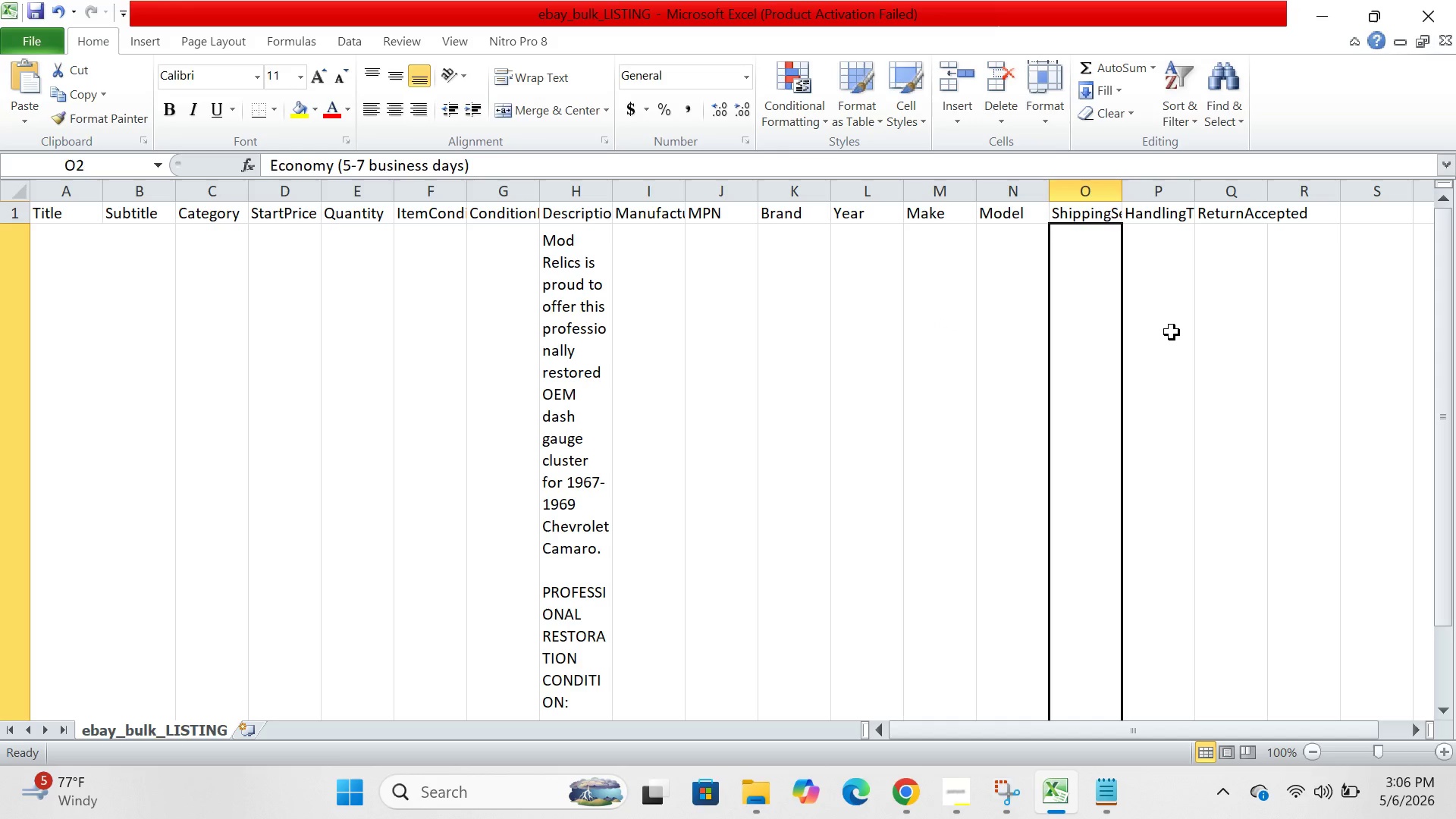 
left_click([1172, 332])
 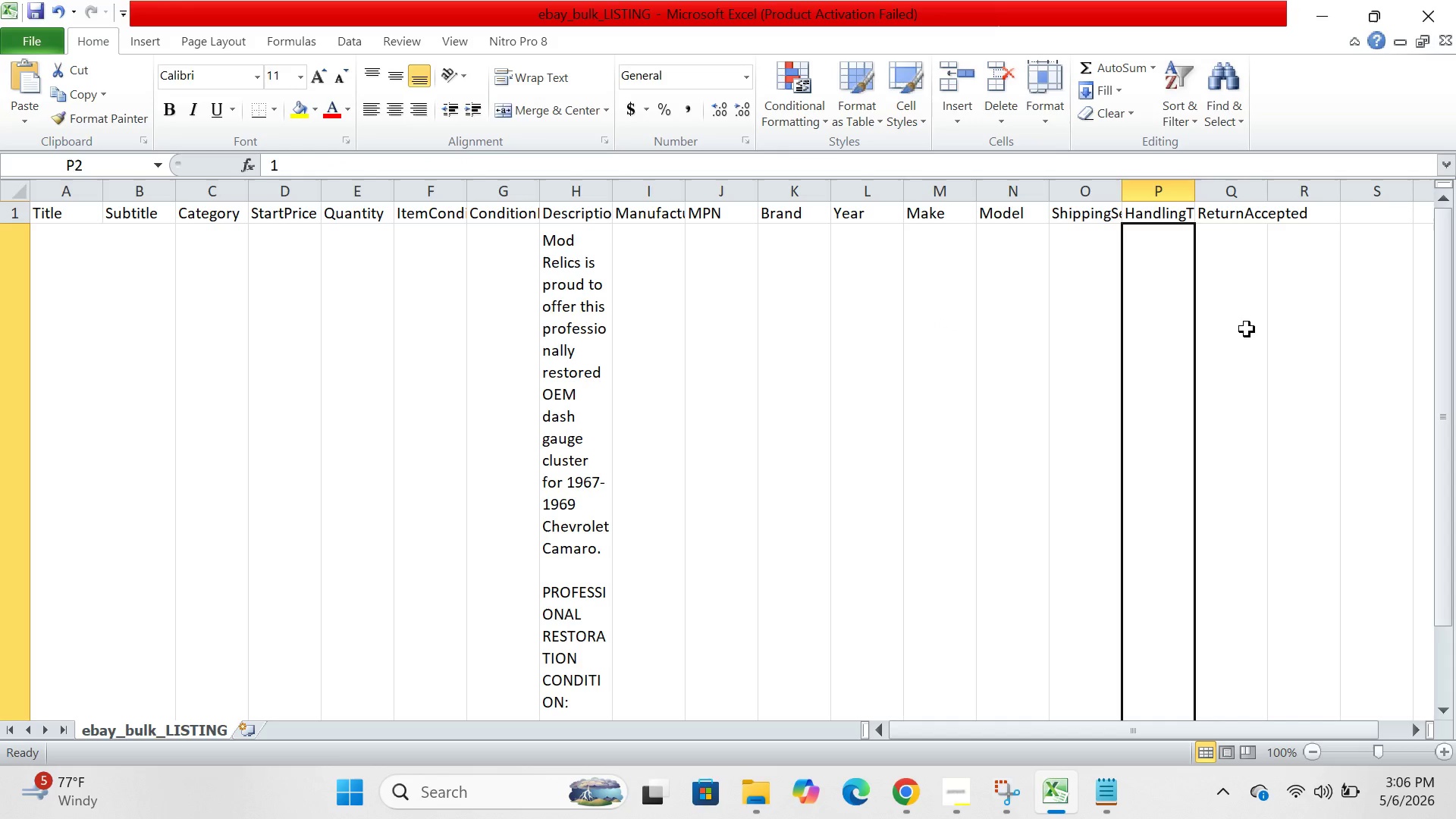 
left_click([1247, 329])
 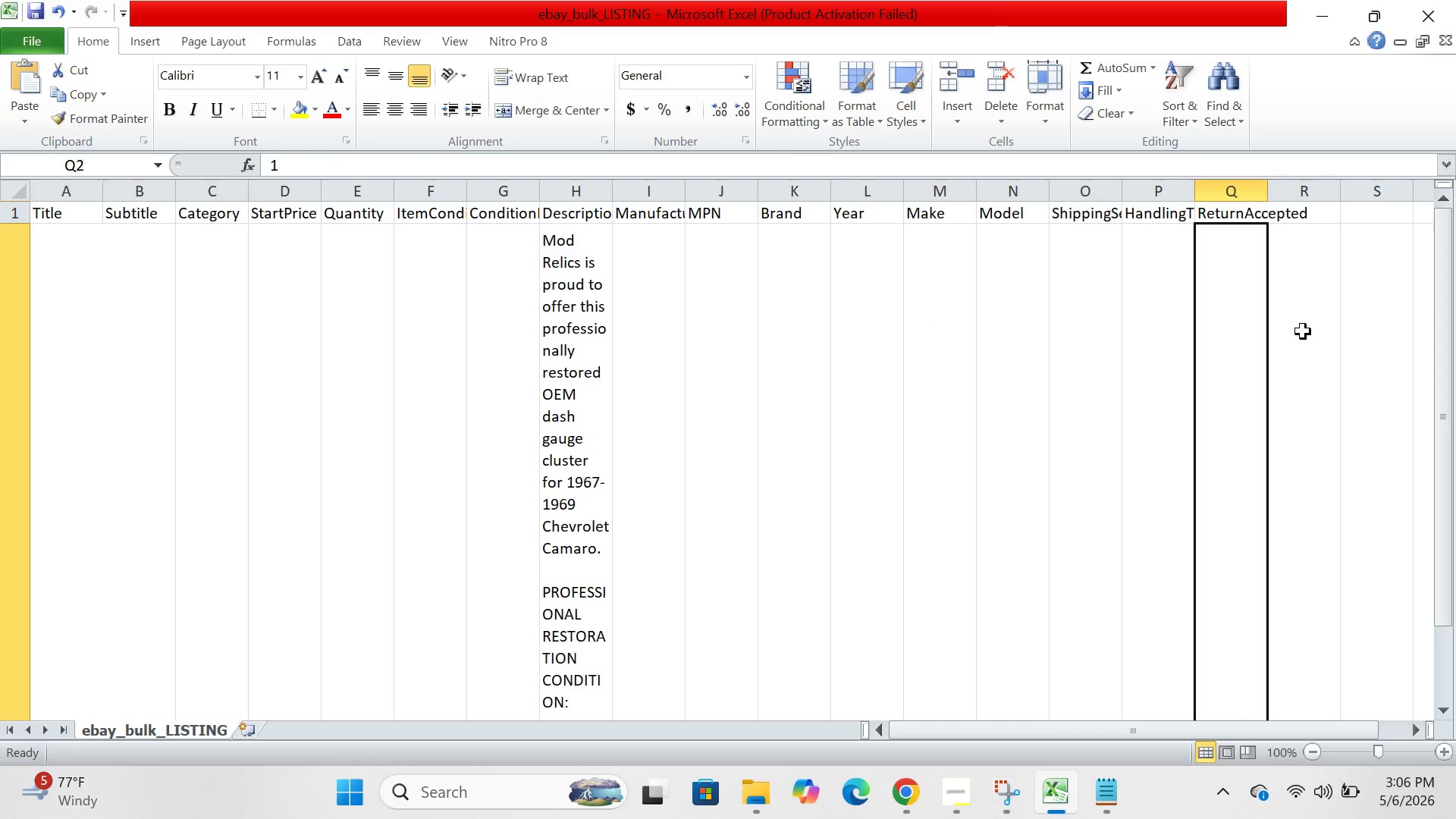 
left_click([1303, 331])
 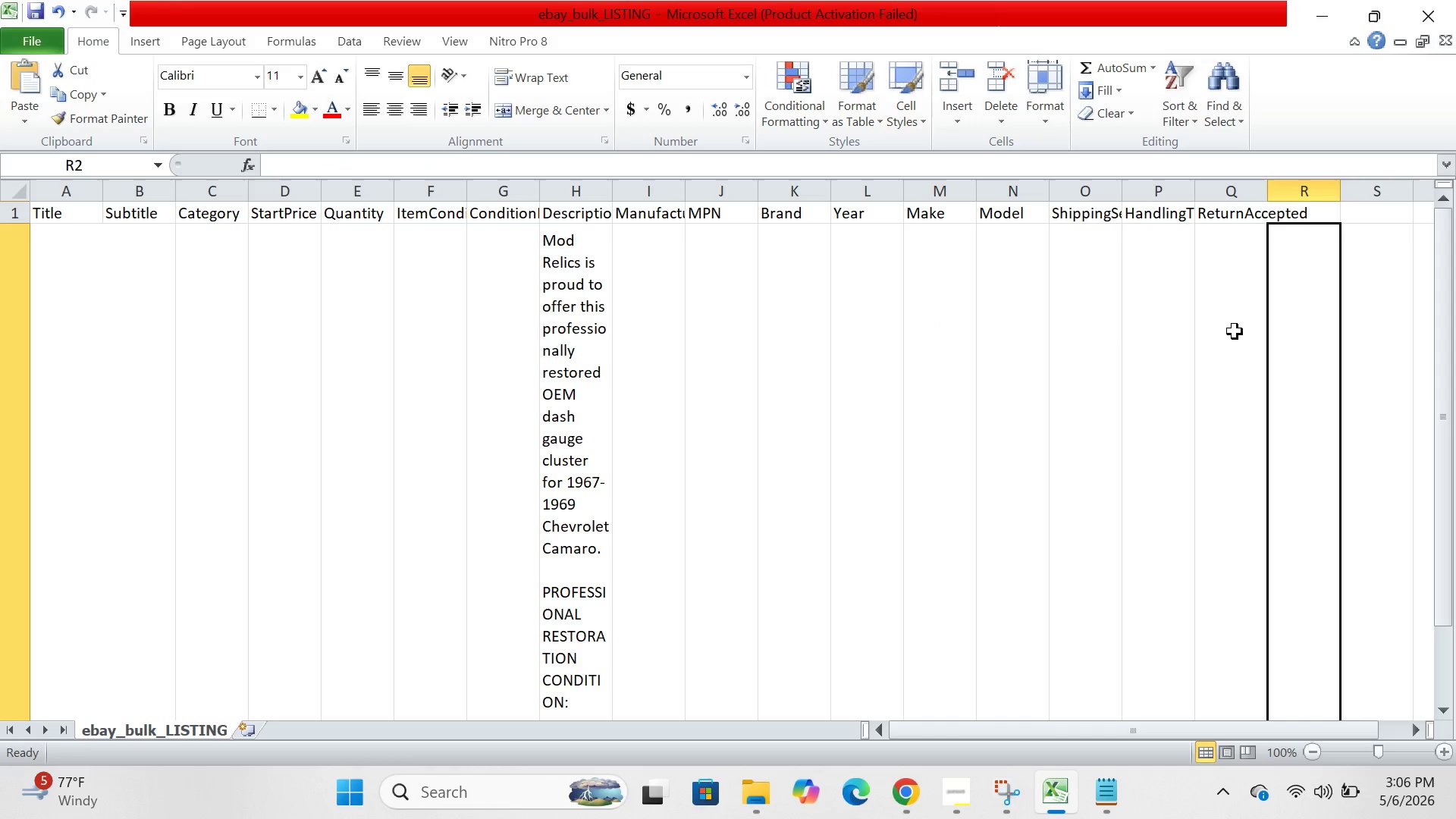 
left_click([1235, 331])
 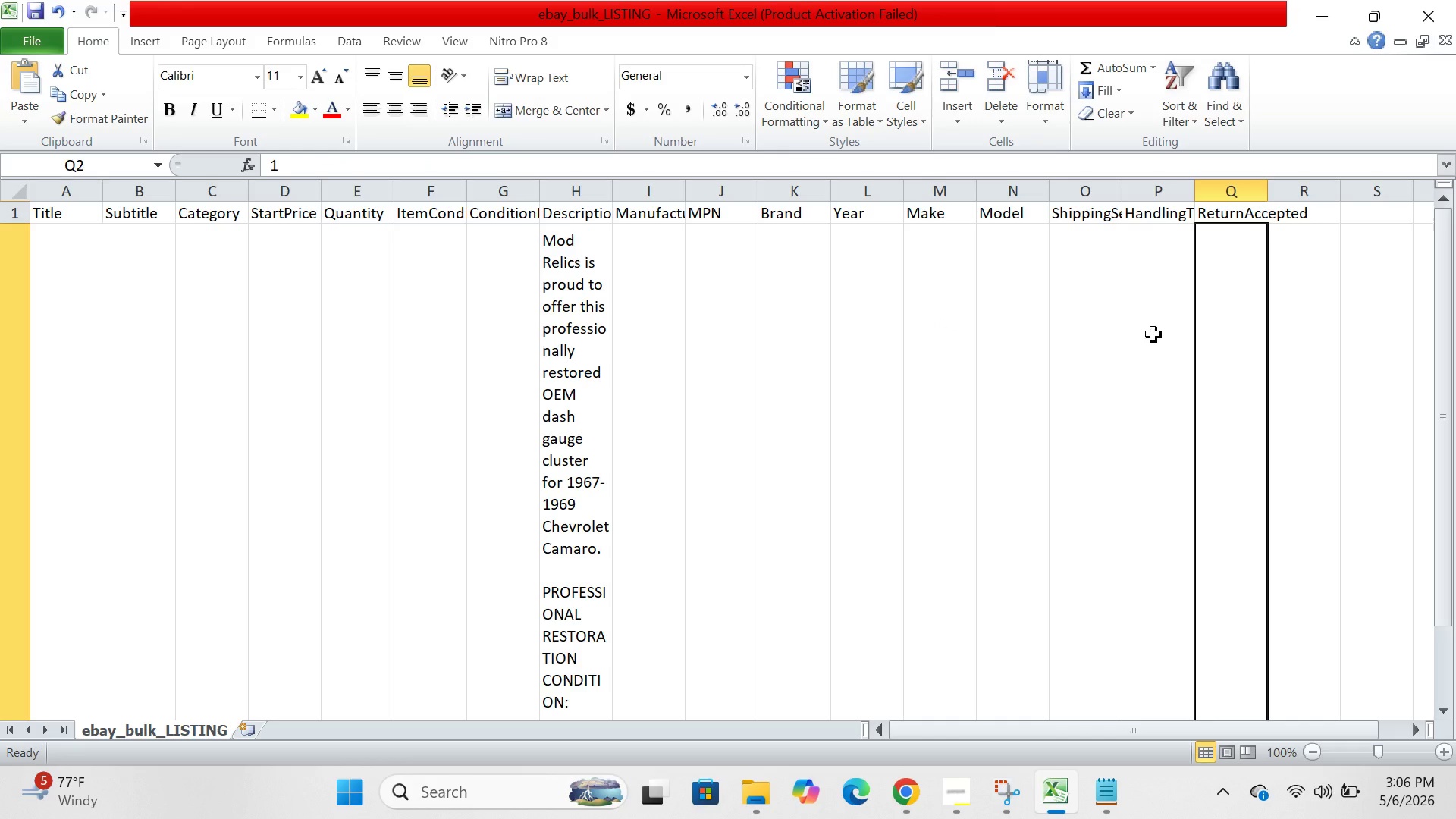 
left_click([1153, 334])
 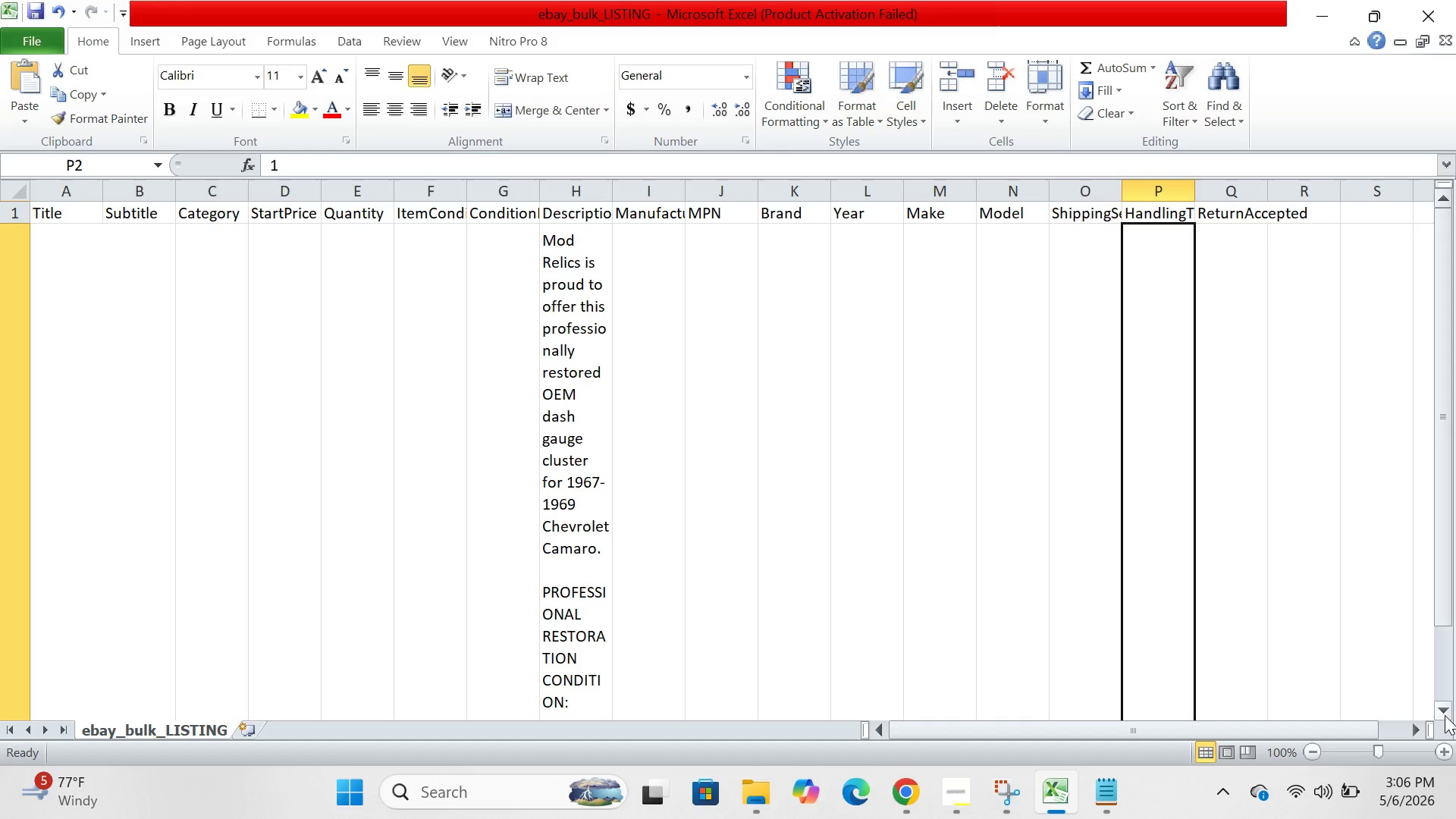 
double_click([1445, 715])
 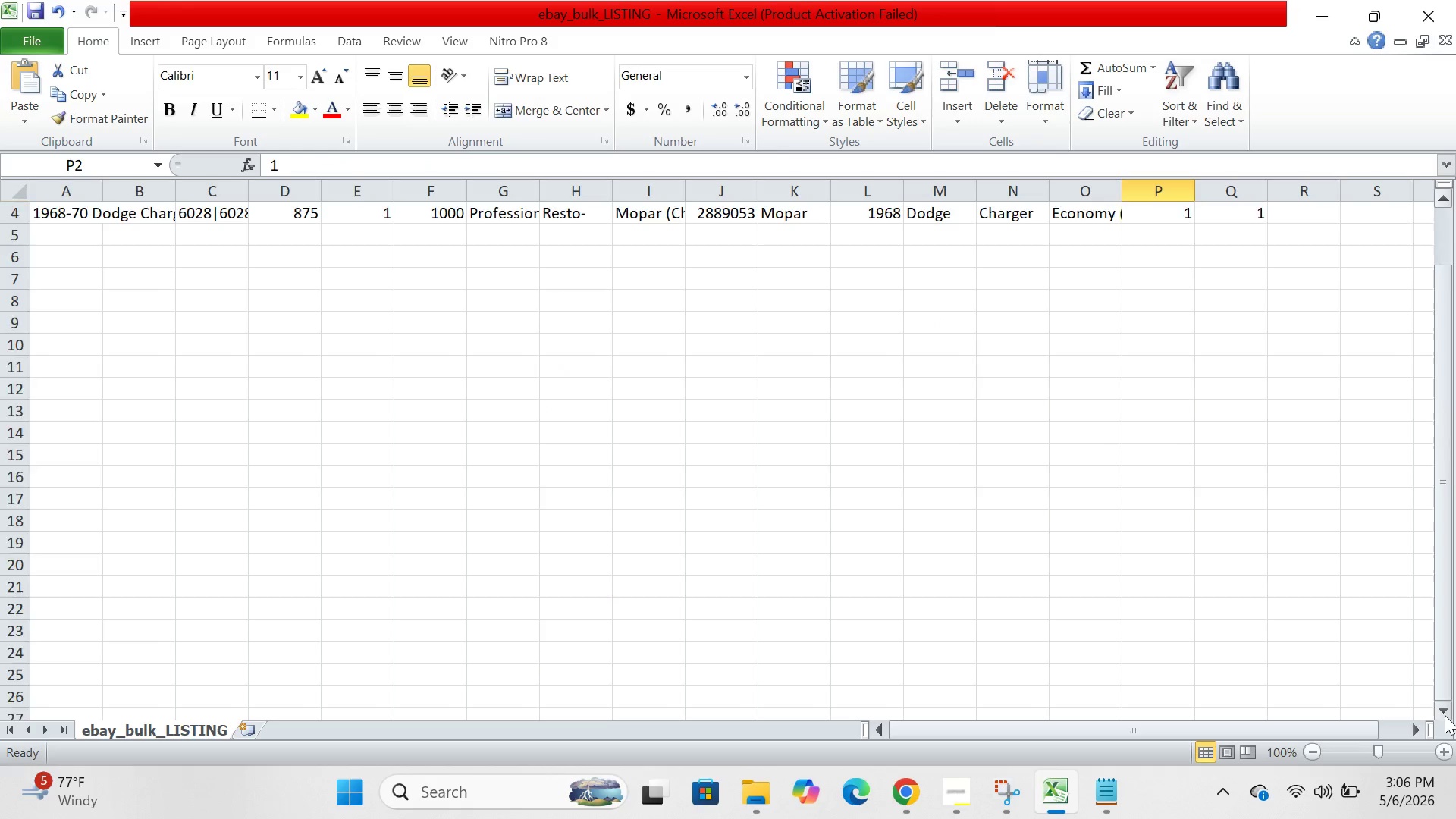 
triple_click([1445, 715])
 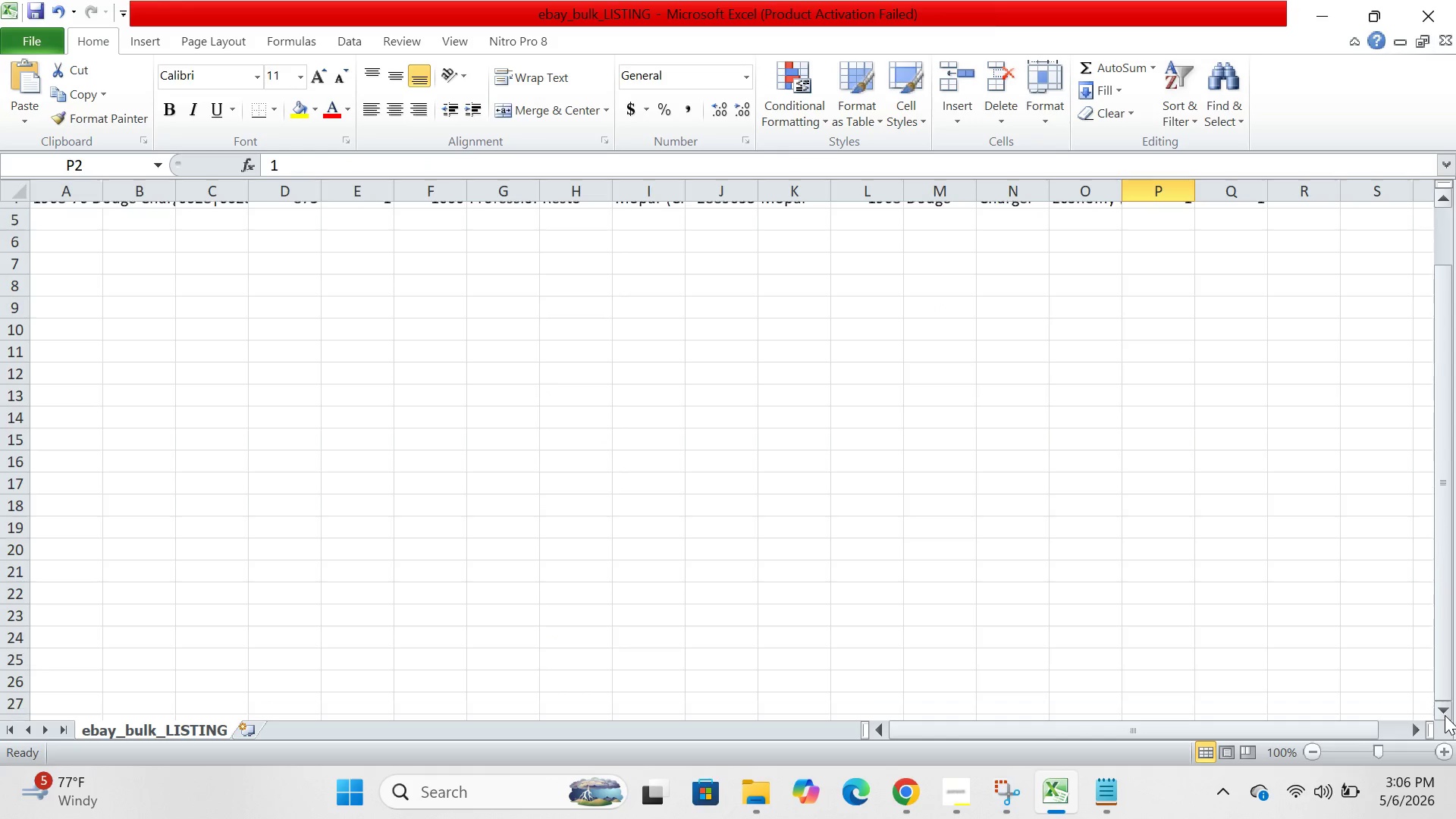 
triple_click([1445, 715])
 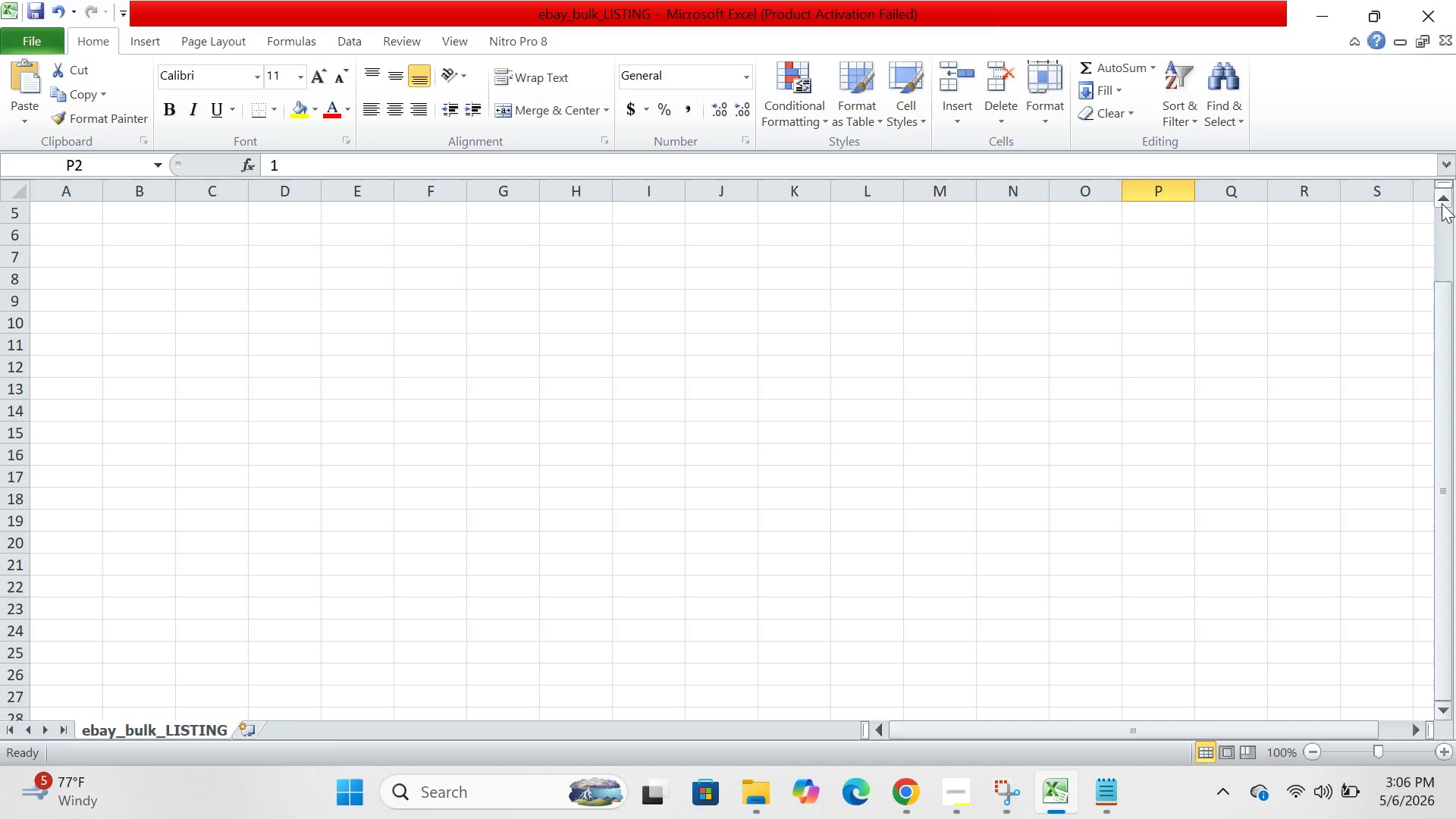 
double_click([1442, 203])
 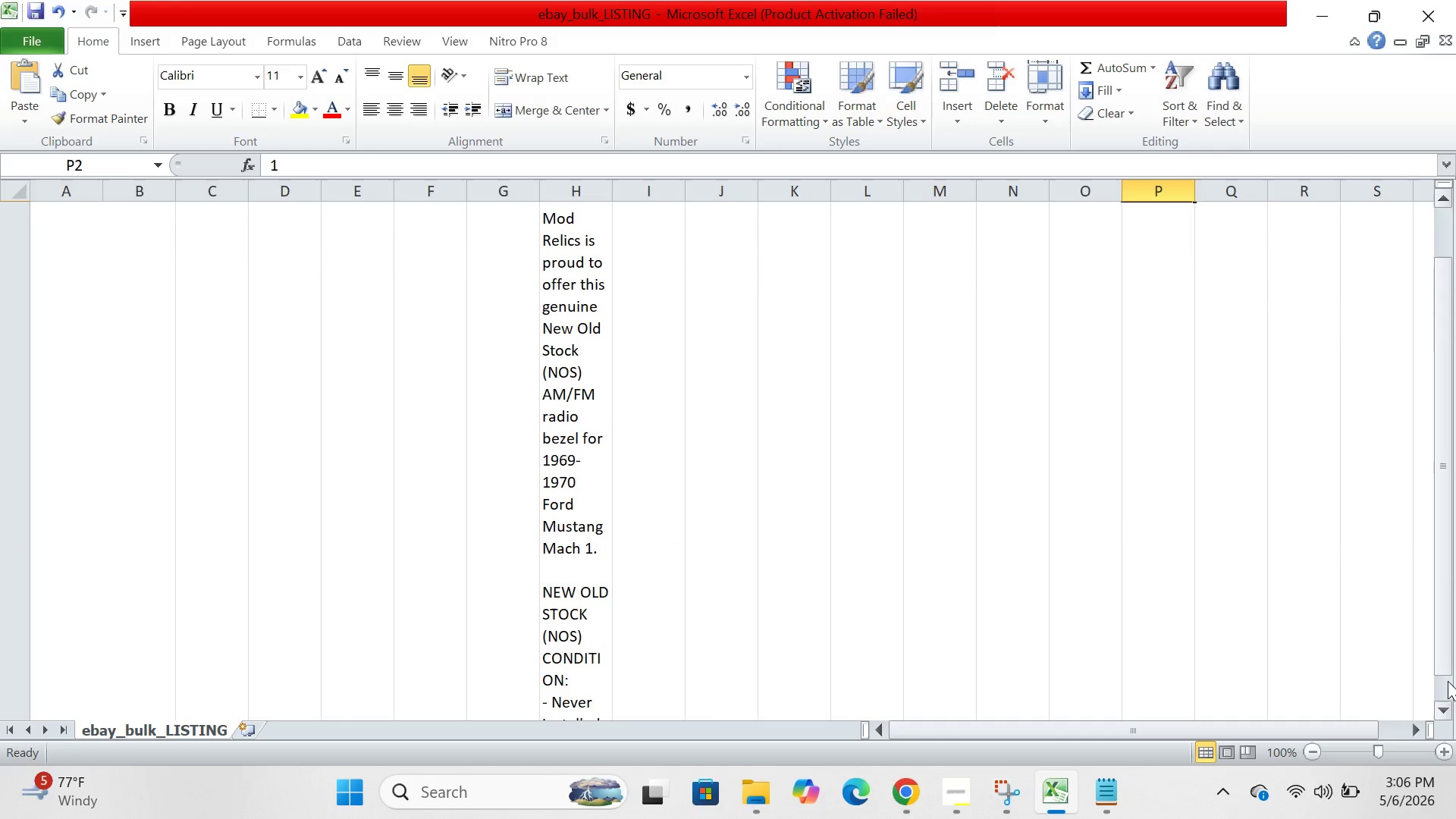 
left_click([1436, 708])
 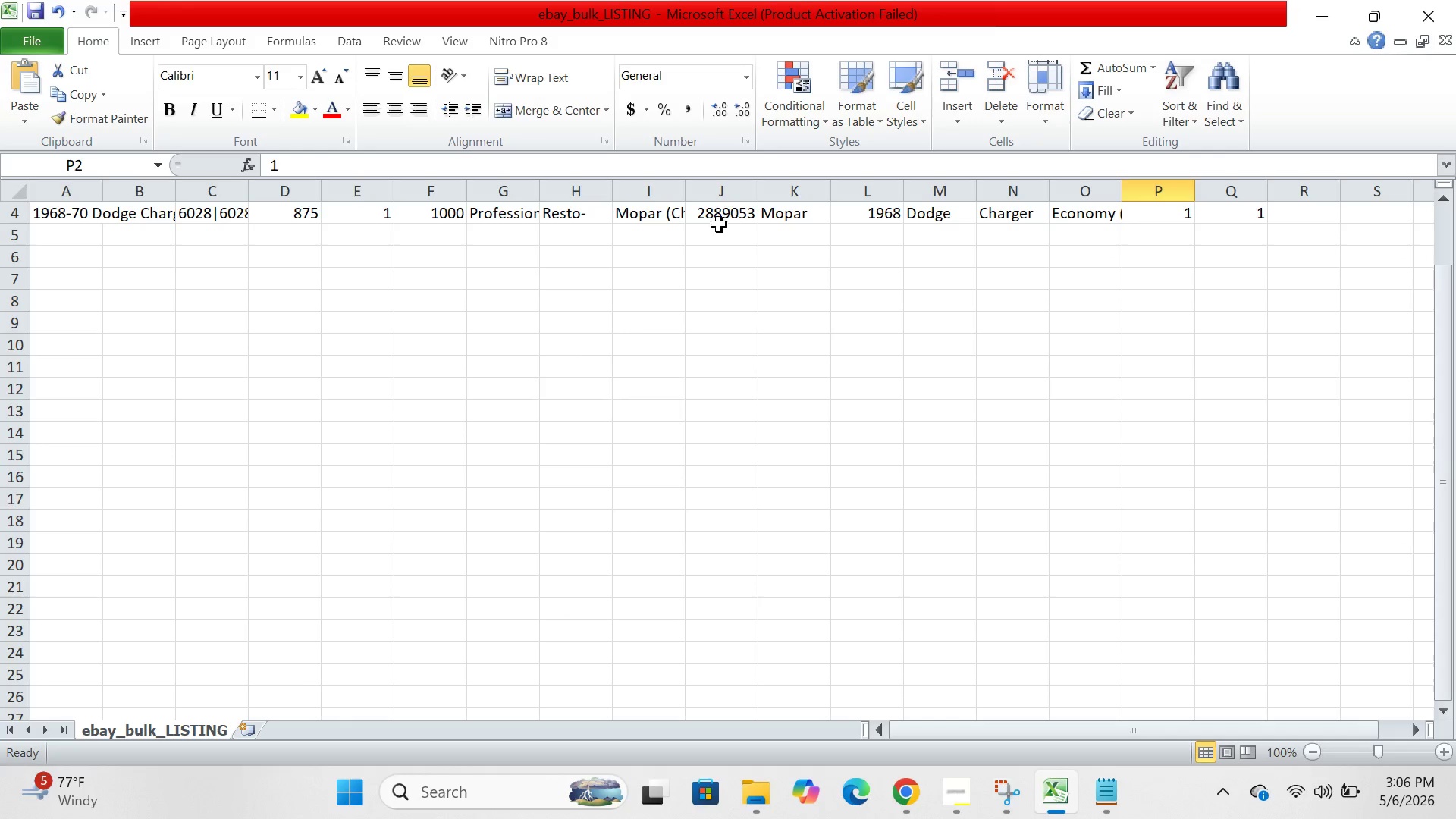 
left_click([719, 210])
 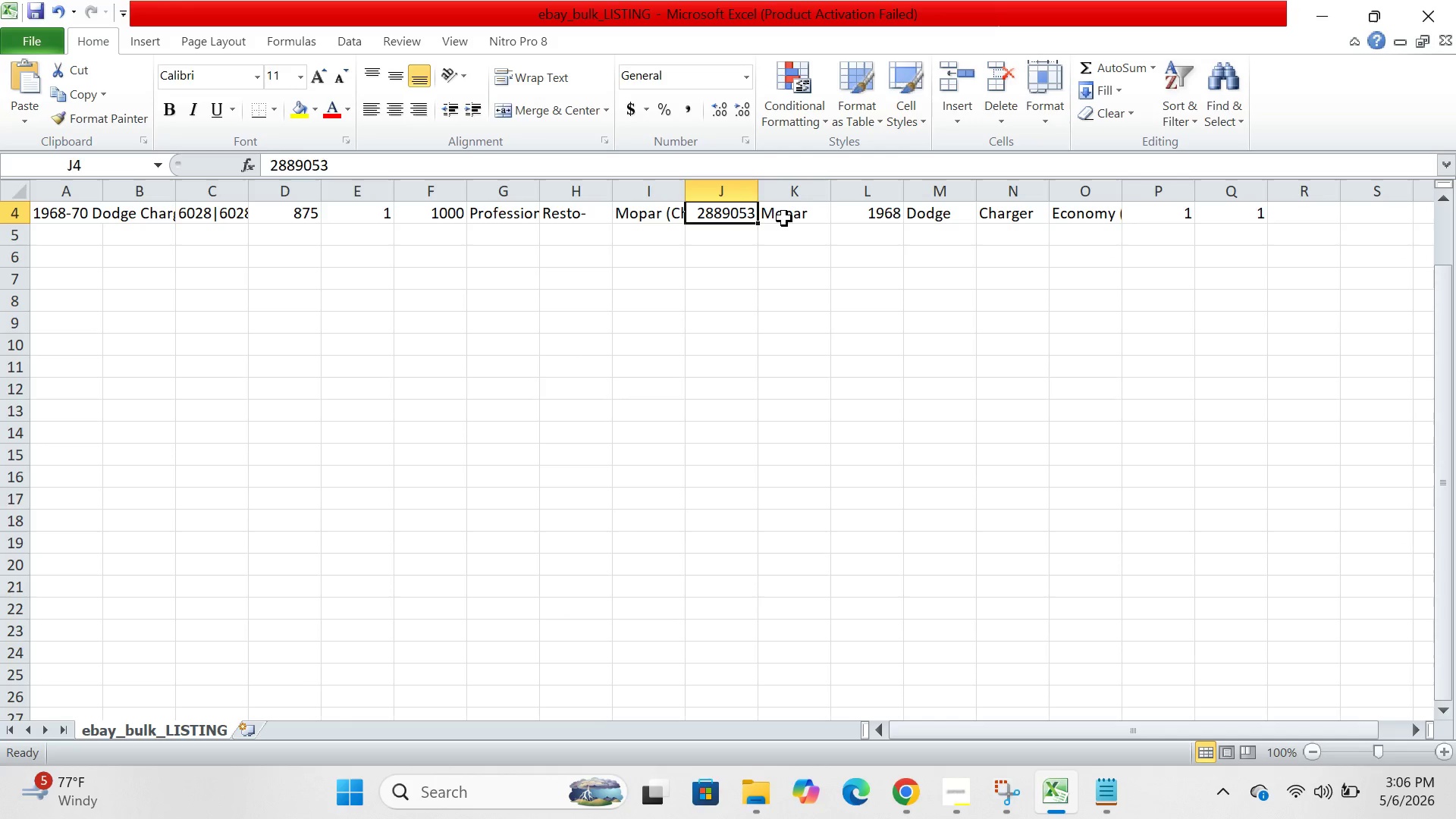 
left_click([785, 218])
 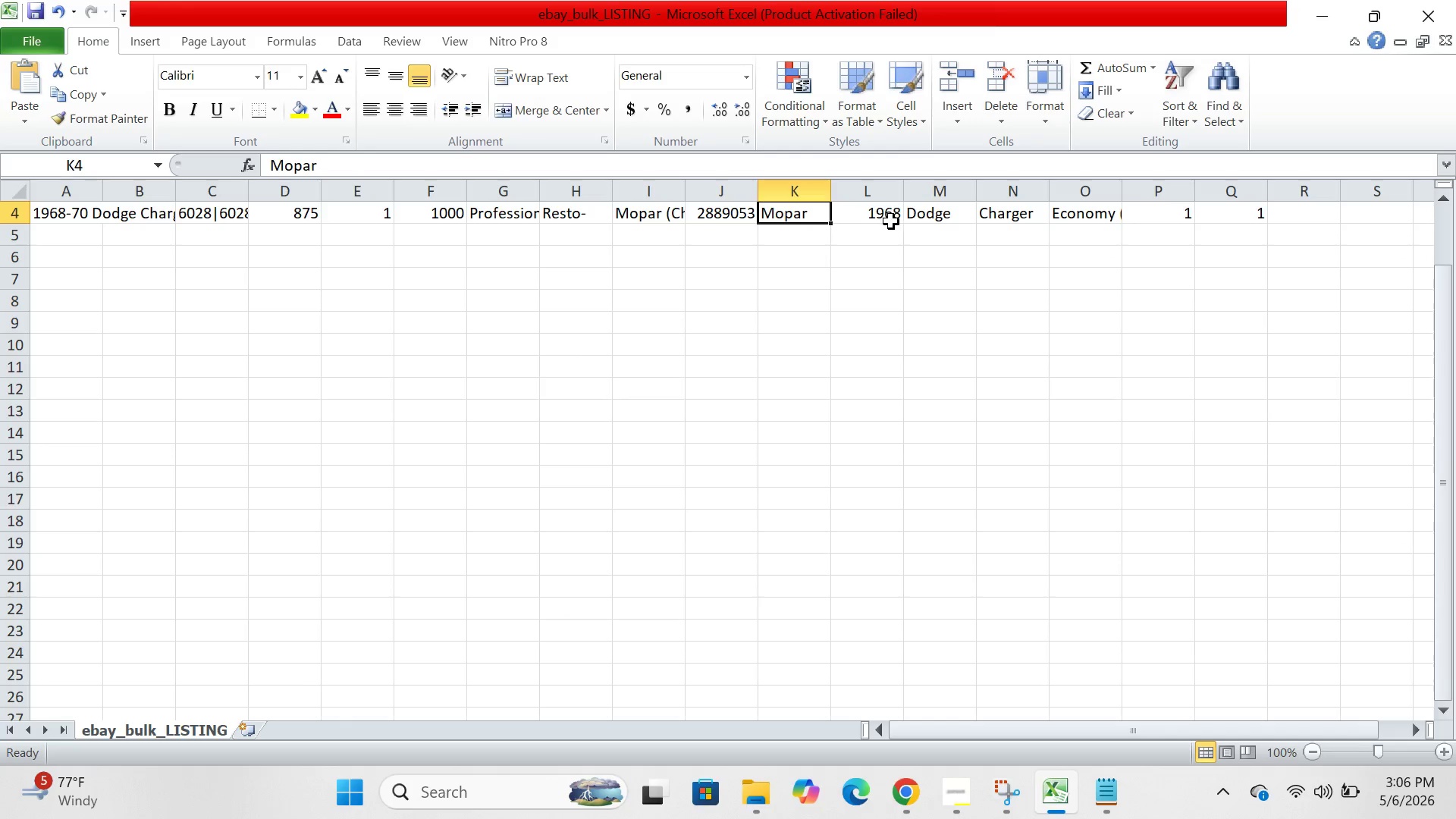 
left_click([891, 221])
 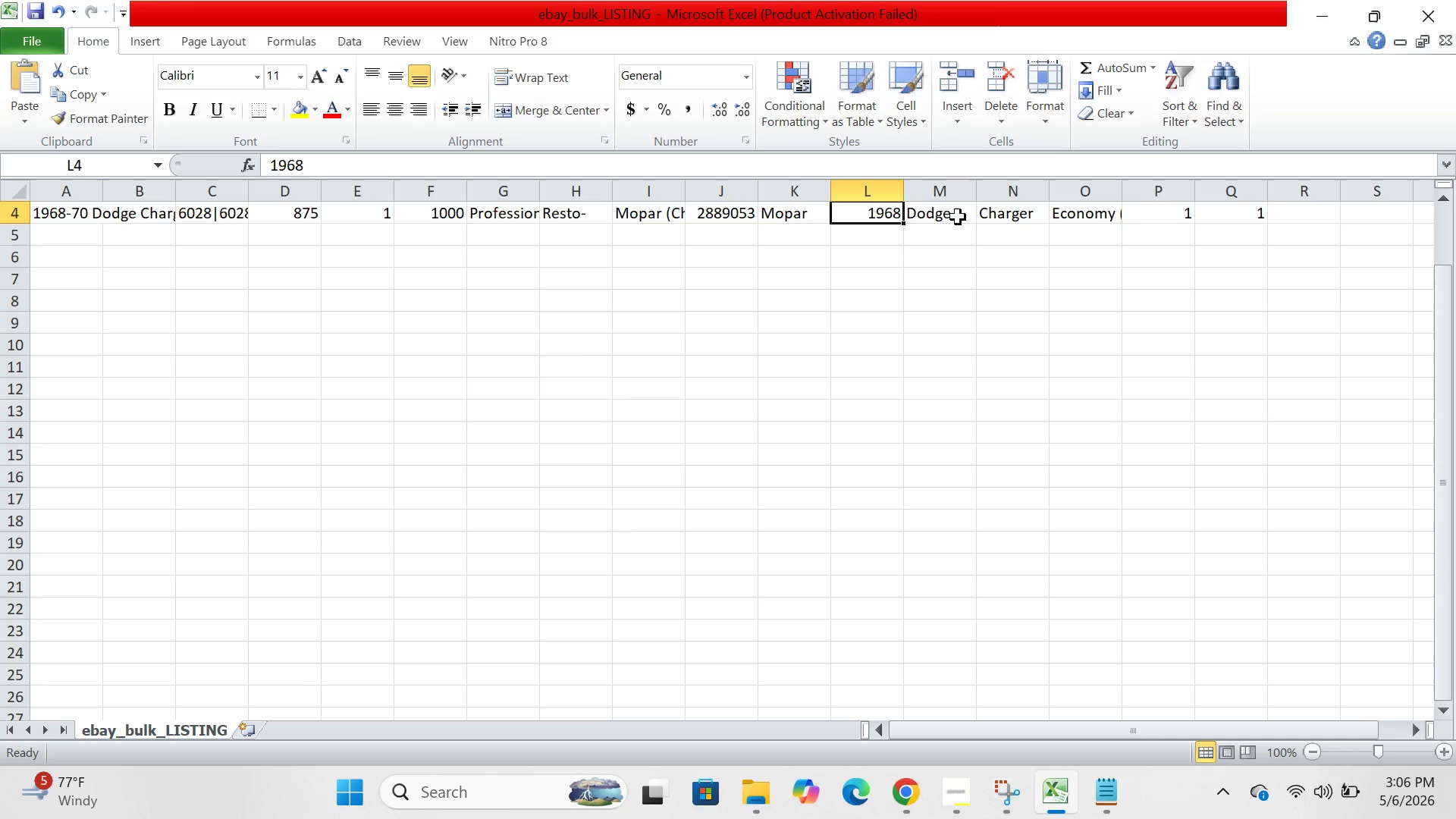 
left_click([956, 218])
 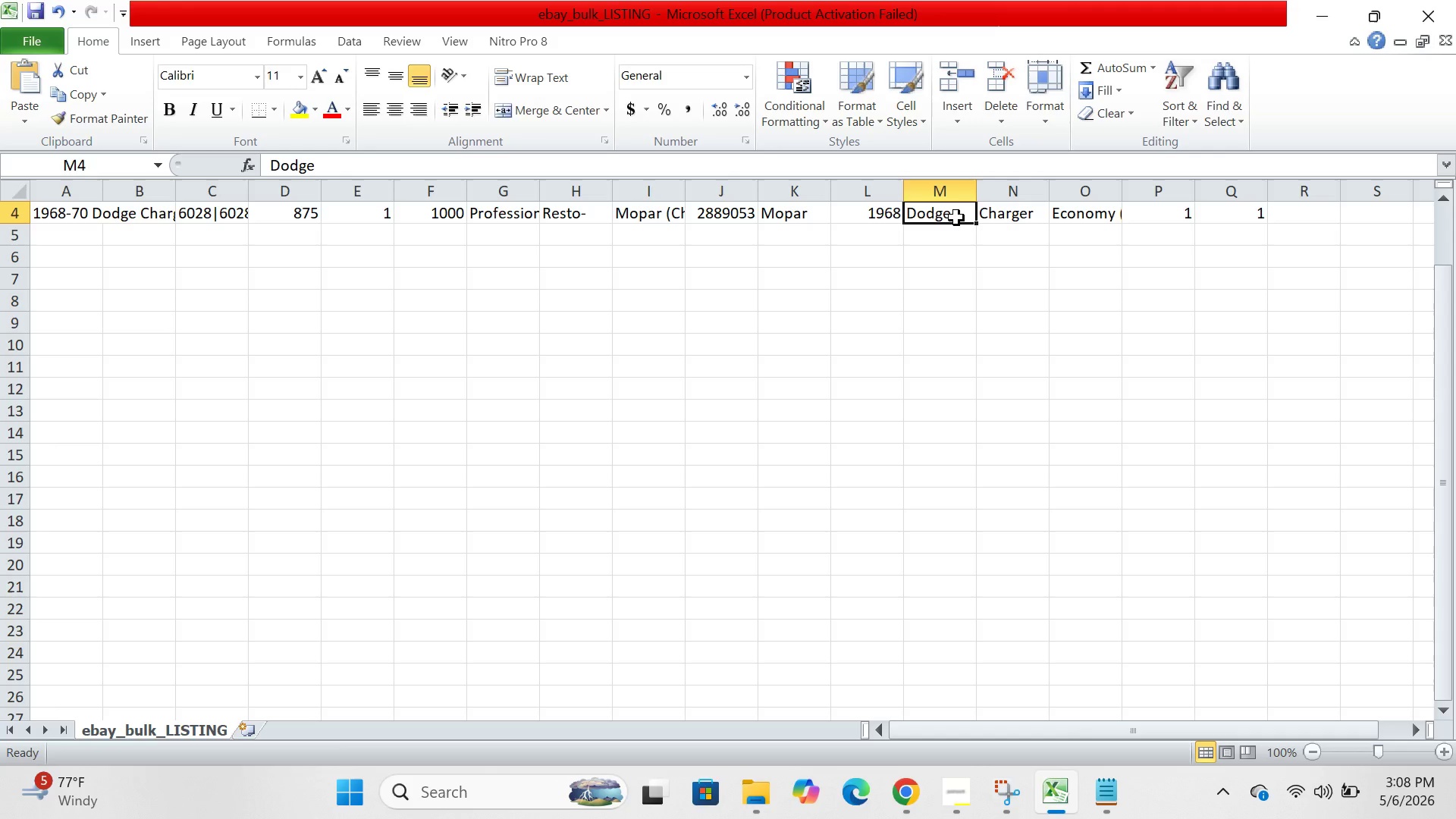 
wait(141.11)
 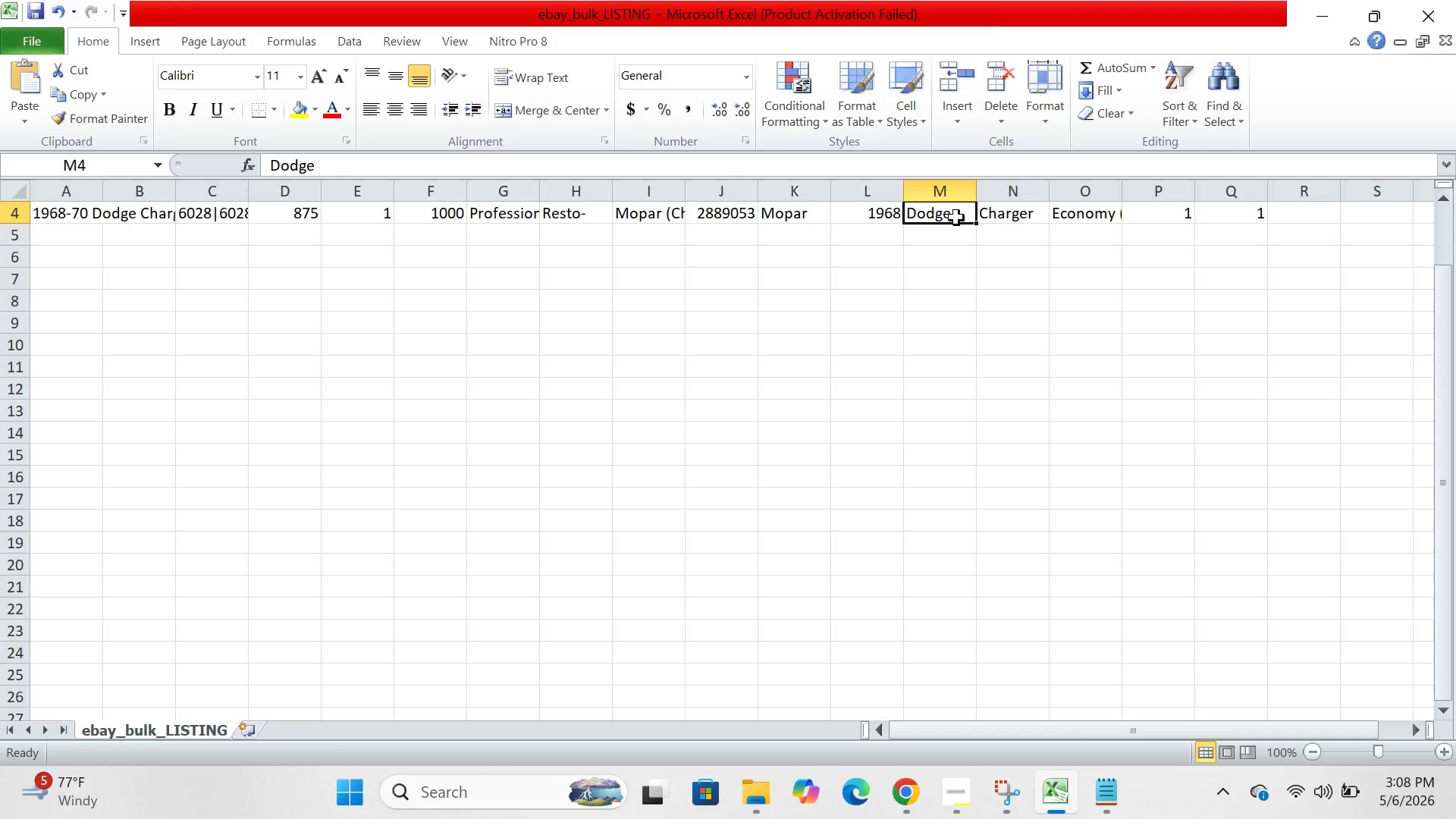 
key(ArrowLeft)
 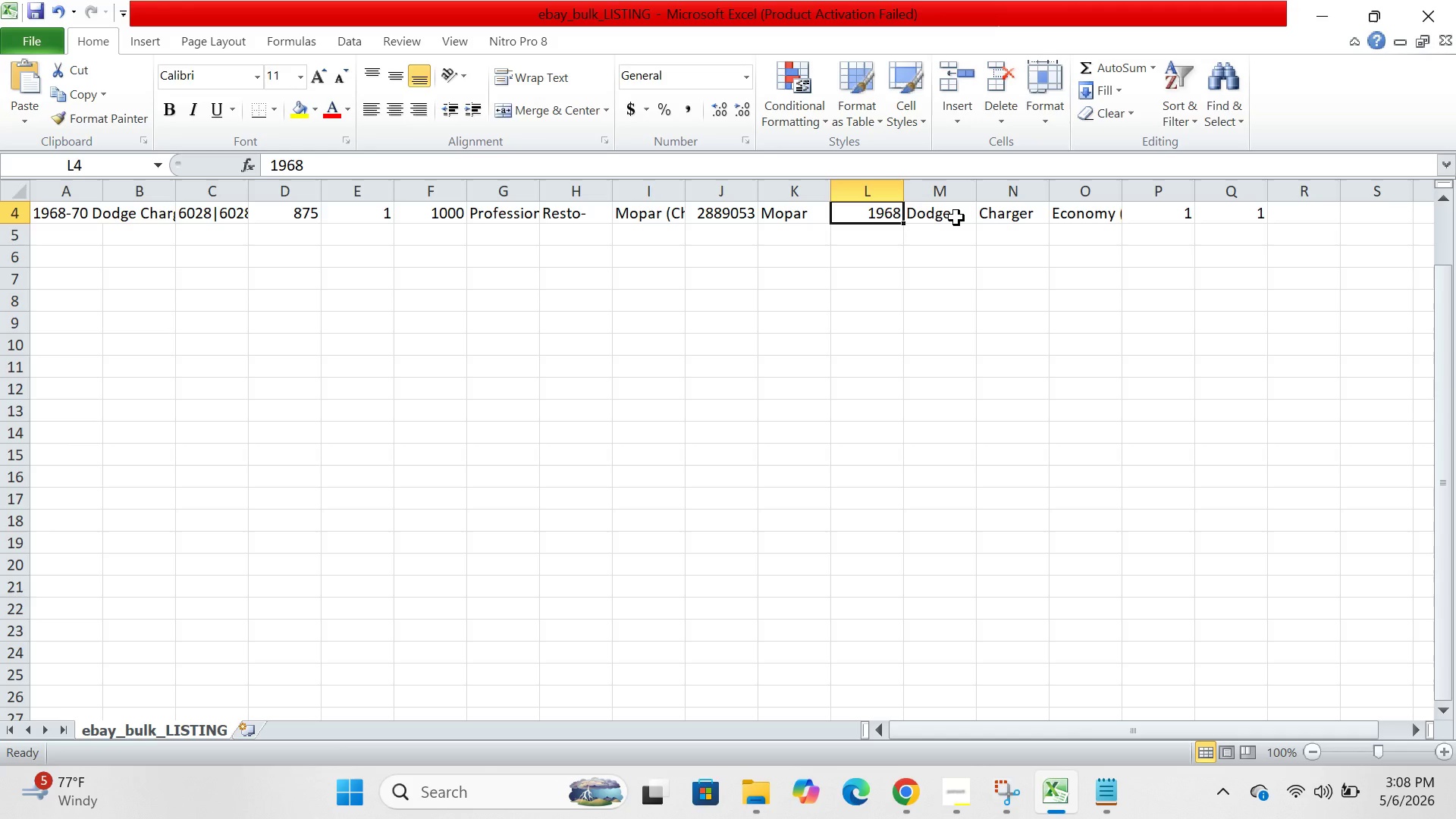 
key(ArrowLeft)
 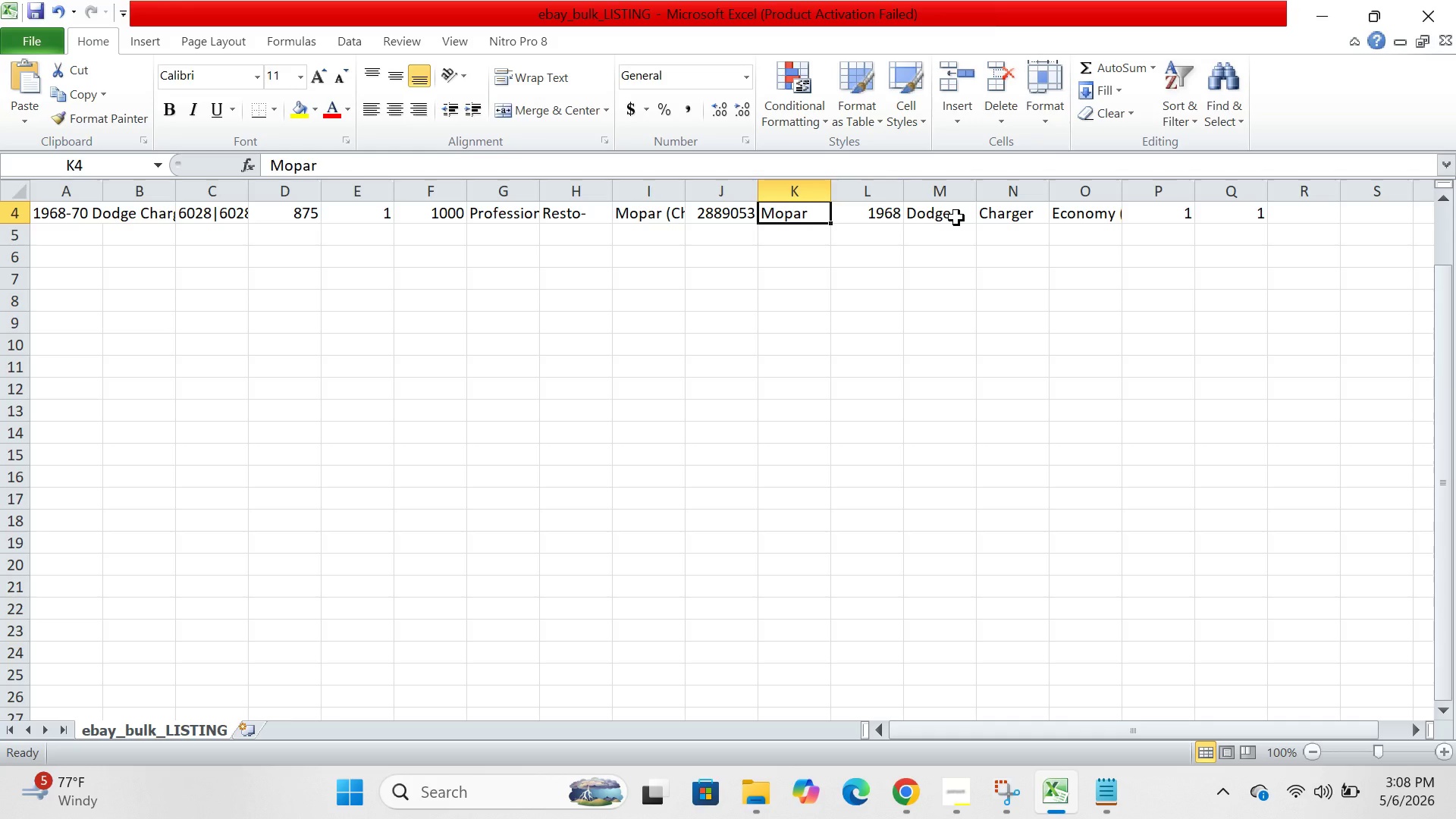 
key(ArrowLeft)
 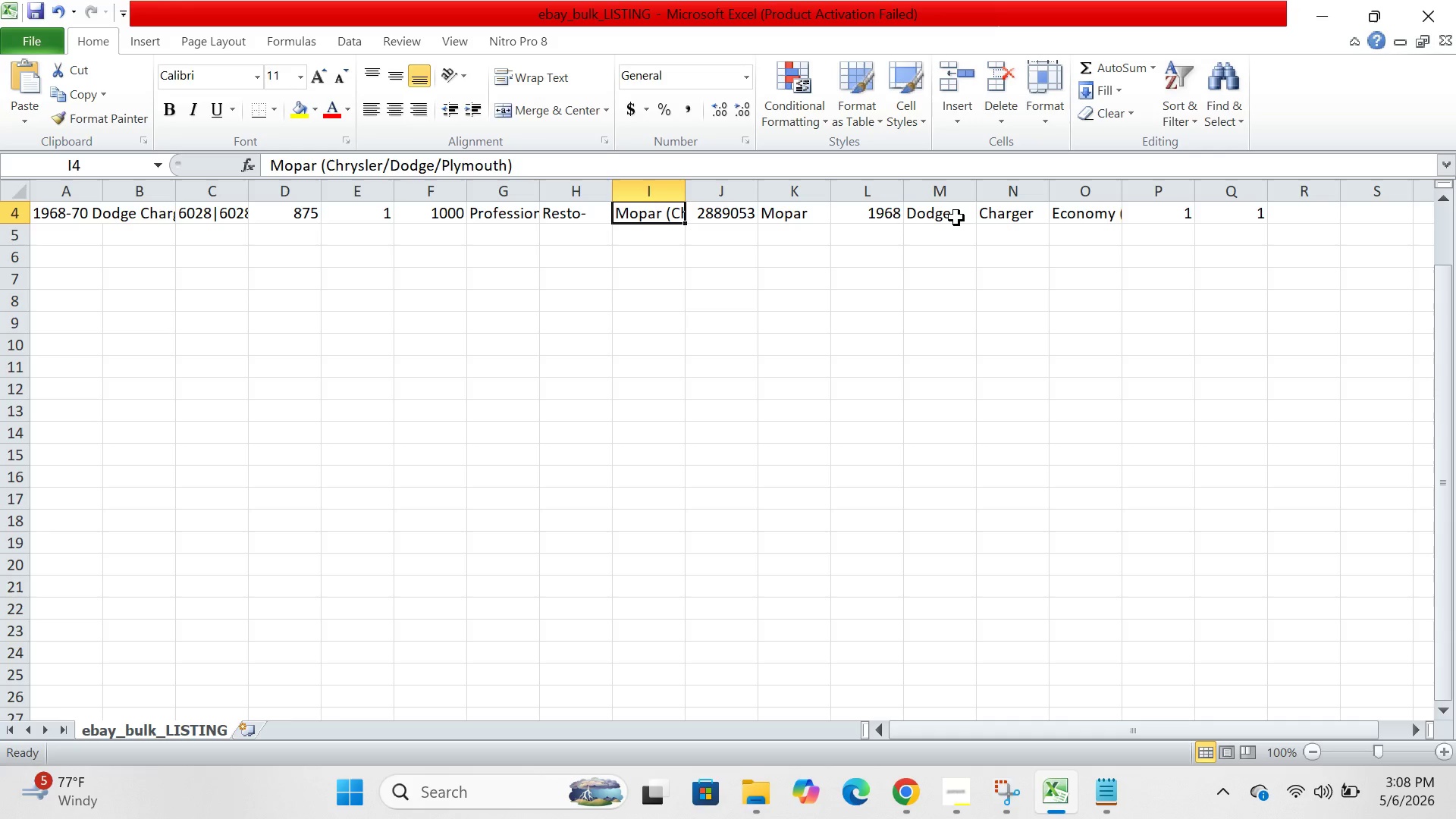 
key(ArrowLeft)
 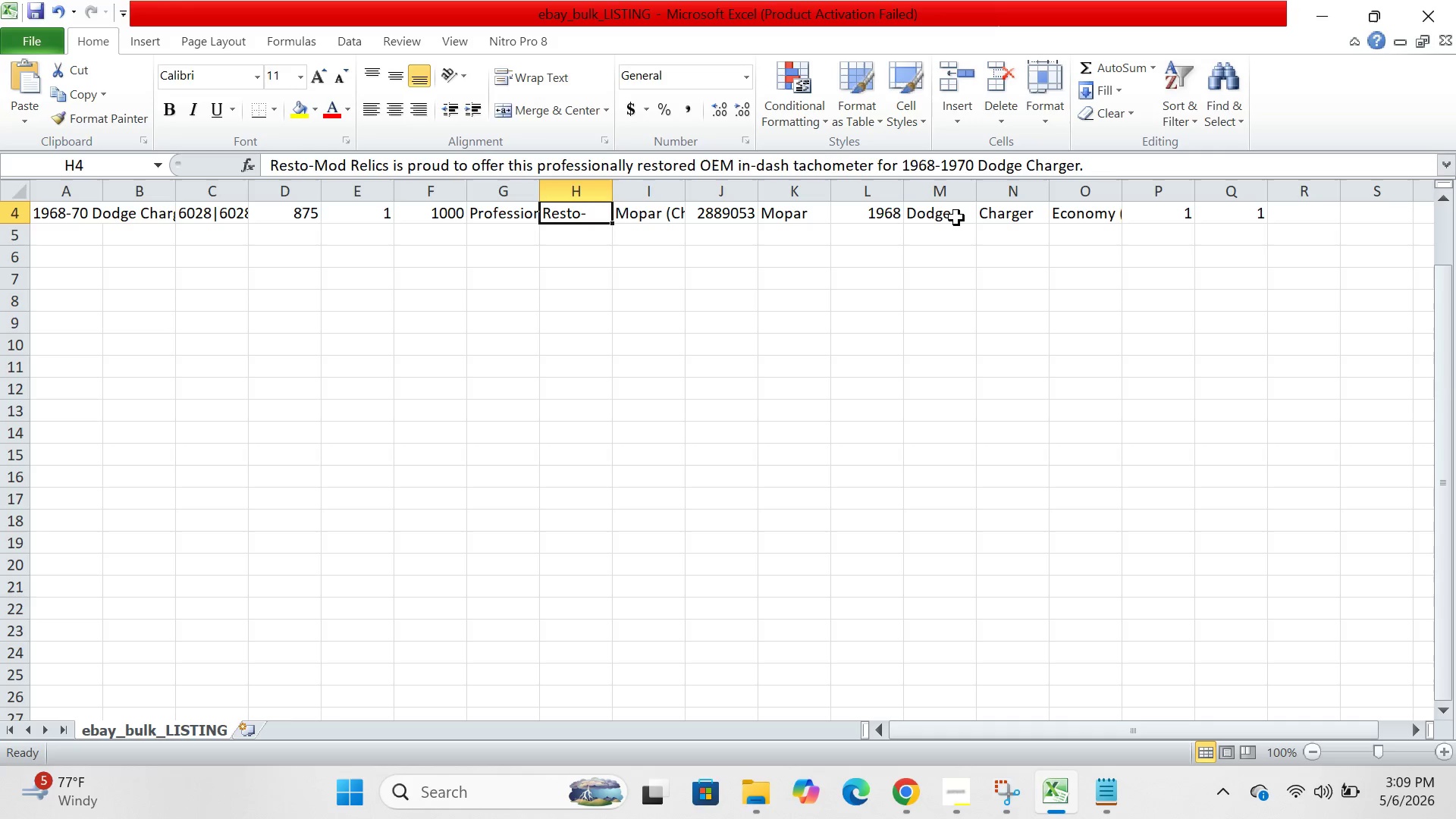 
key(ArrowLeft)
 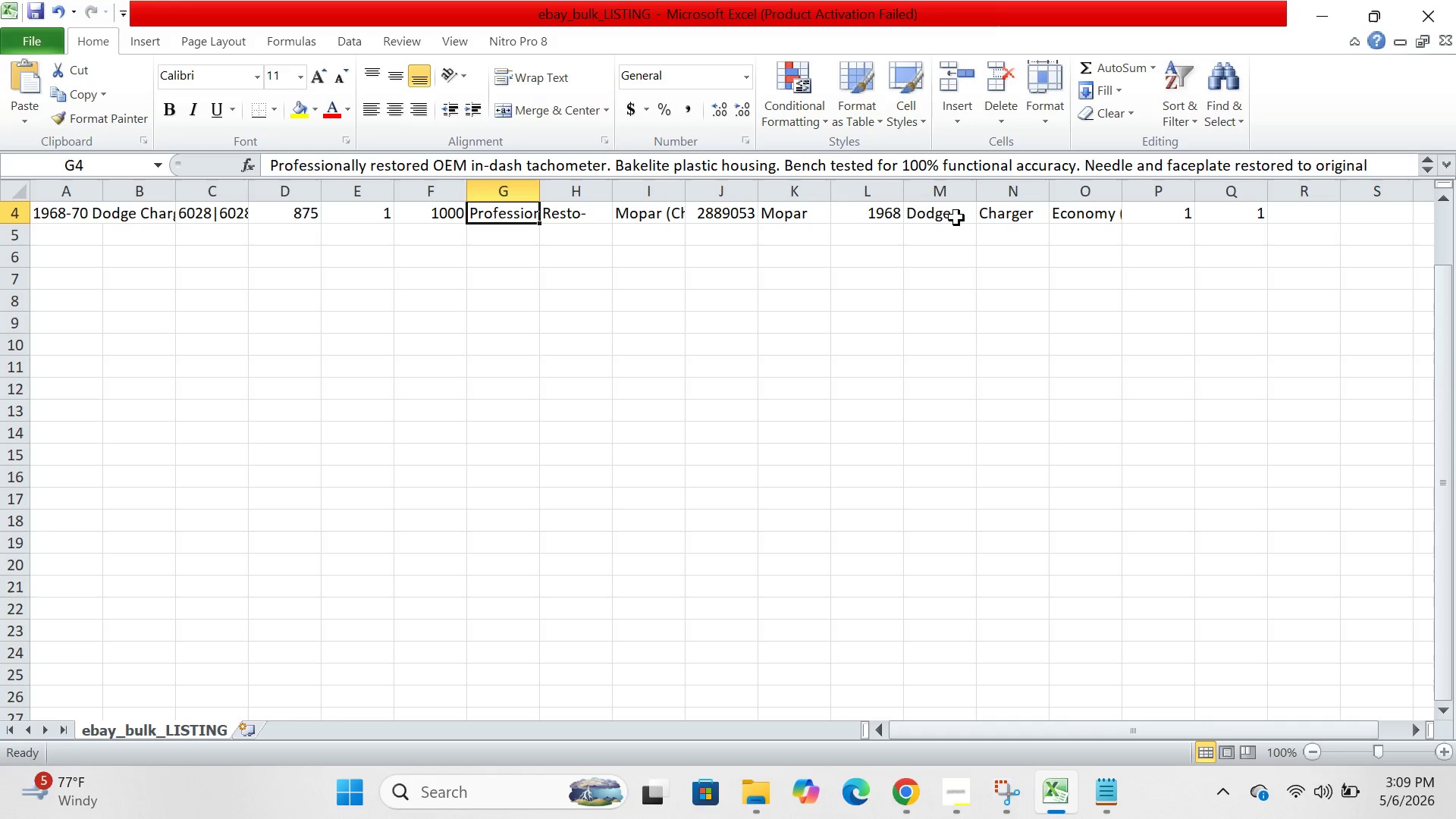 
key(ArrowLeft)
 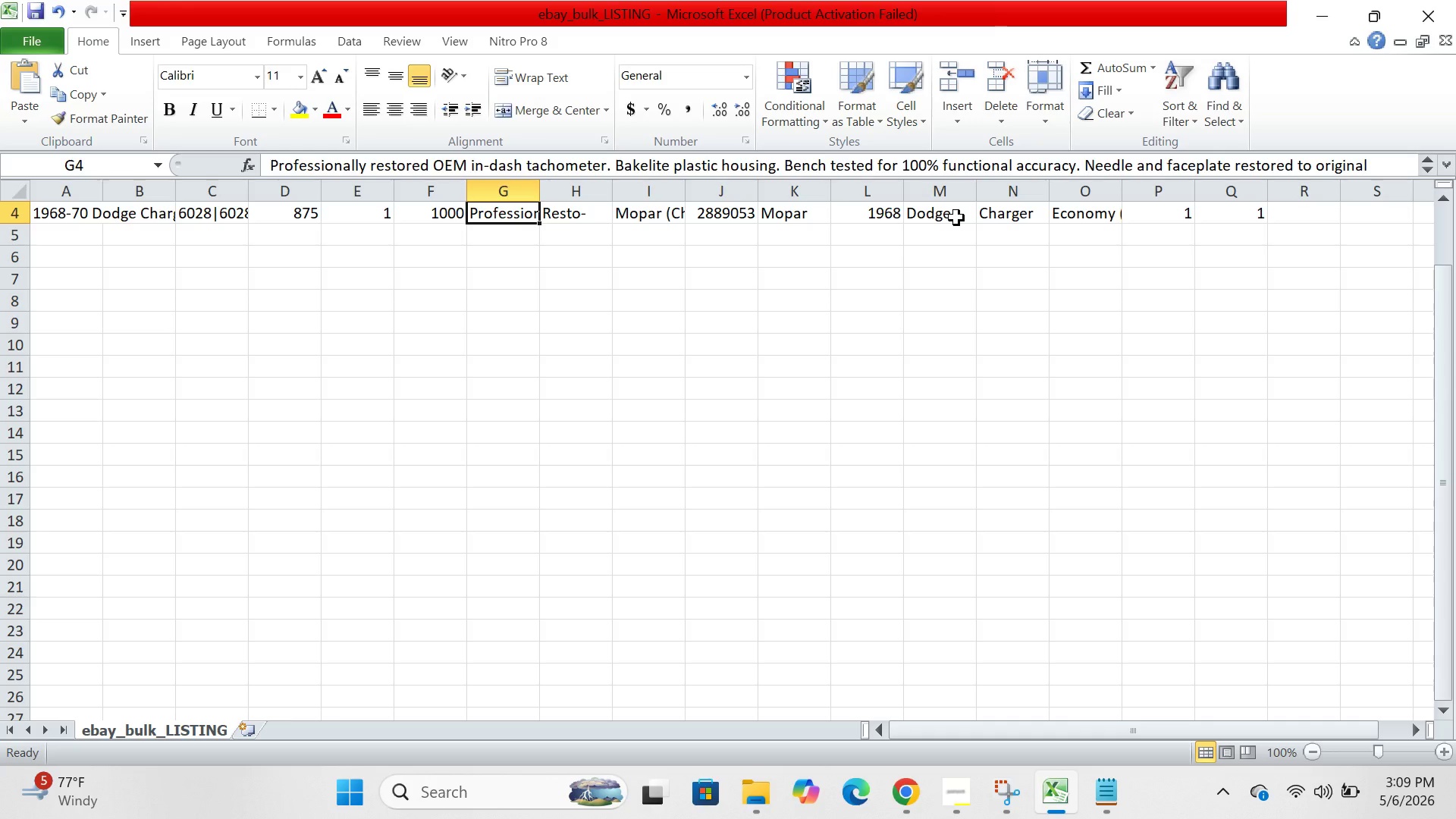 
key(ArrowLeft)
 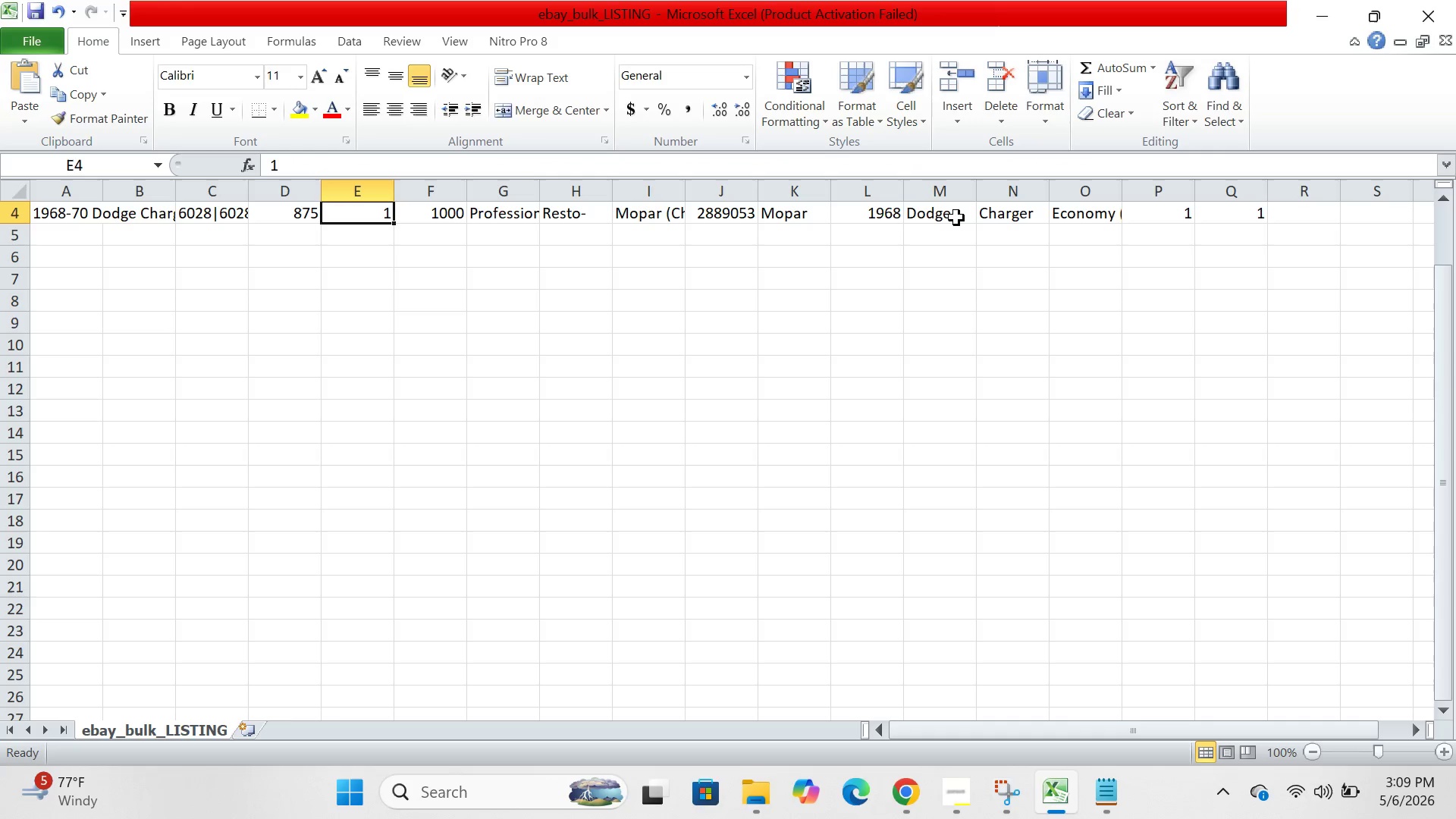 
key(ArrowLeft)
 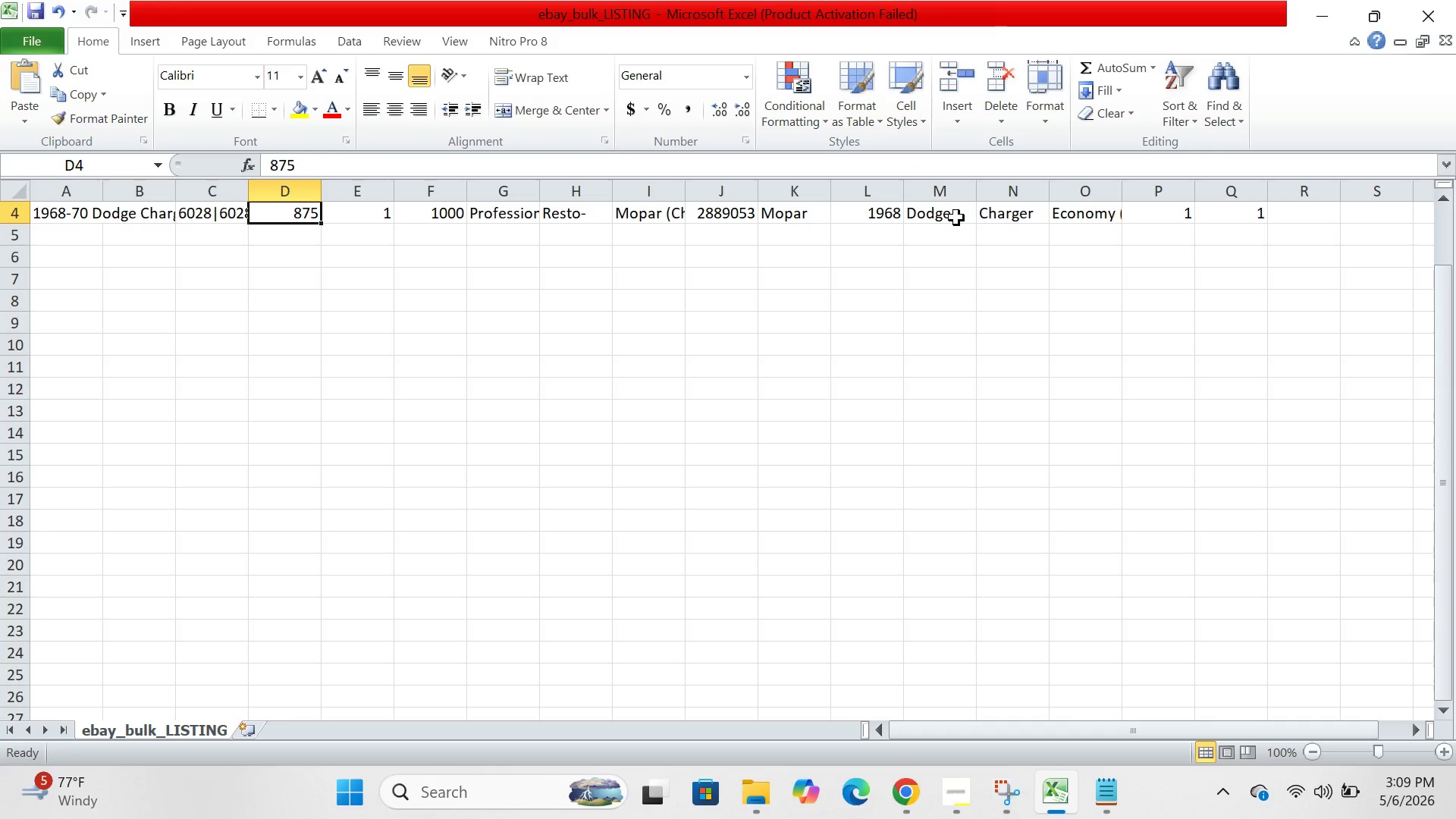 
key(ArrowLeft)
 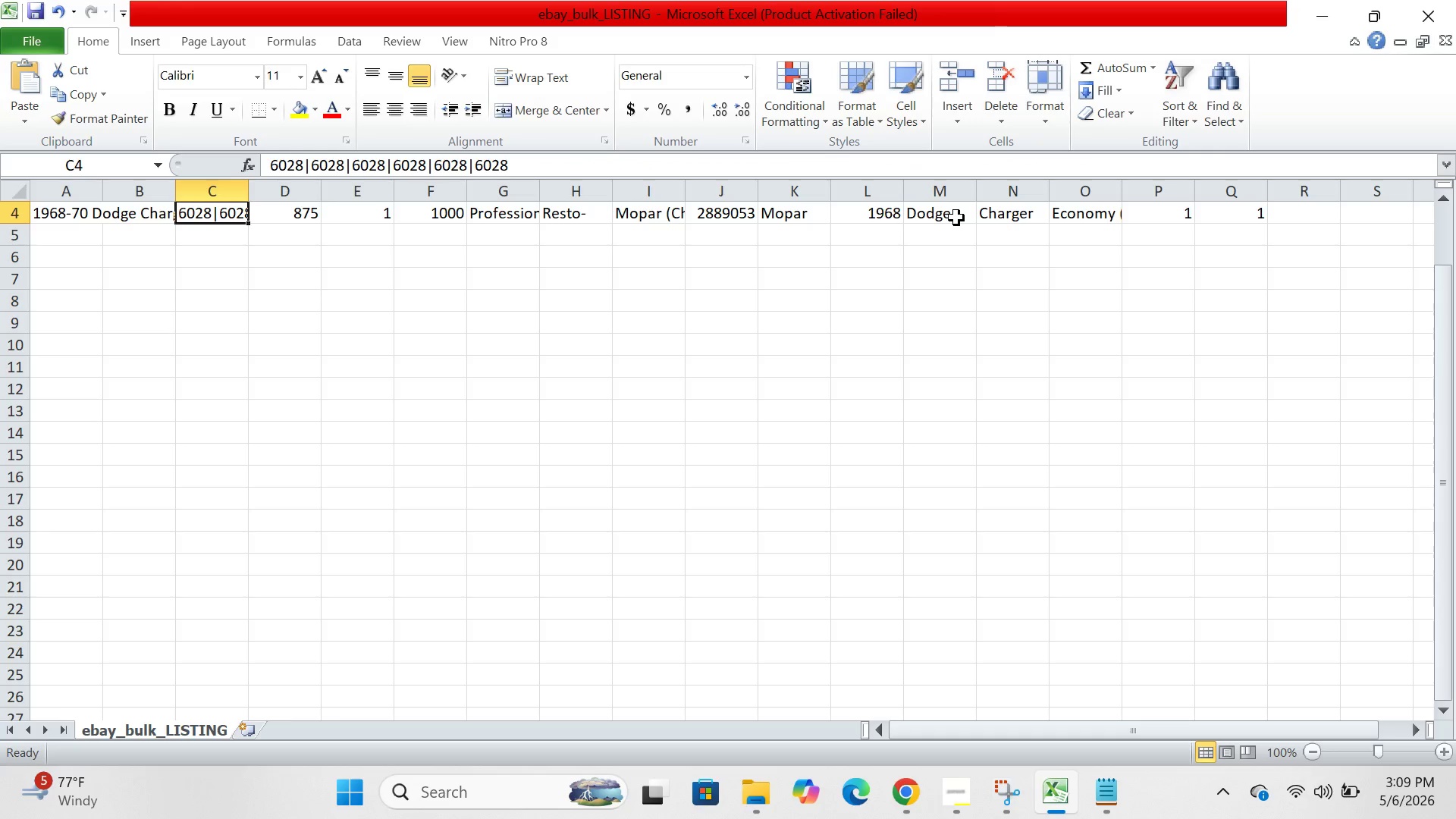 
key(ArrowLeft)
 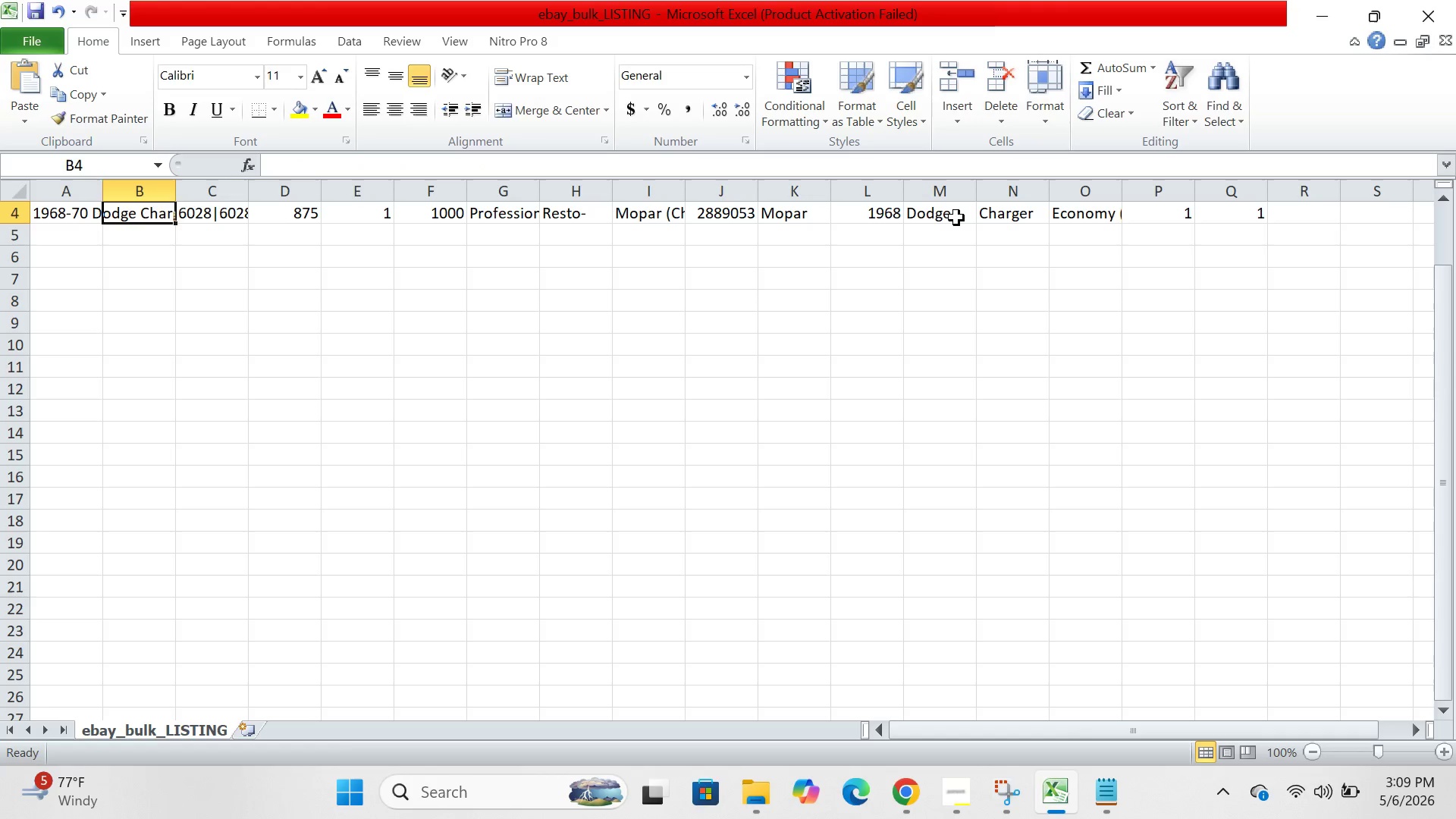 
key(ArrowLeft)
 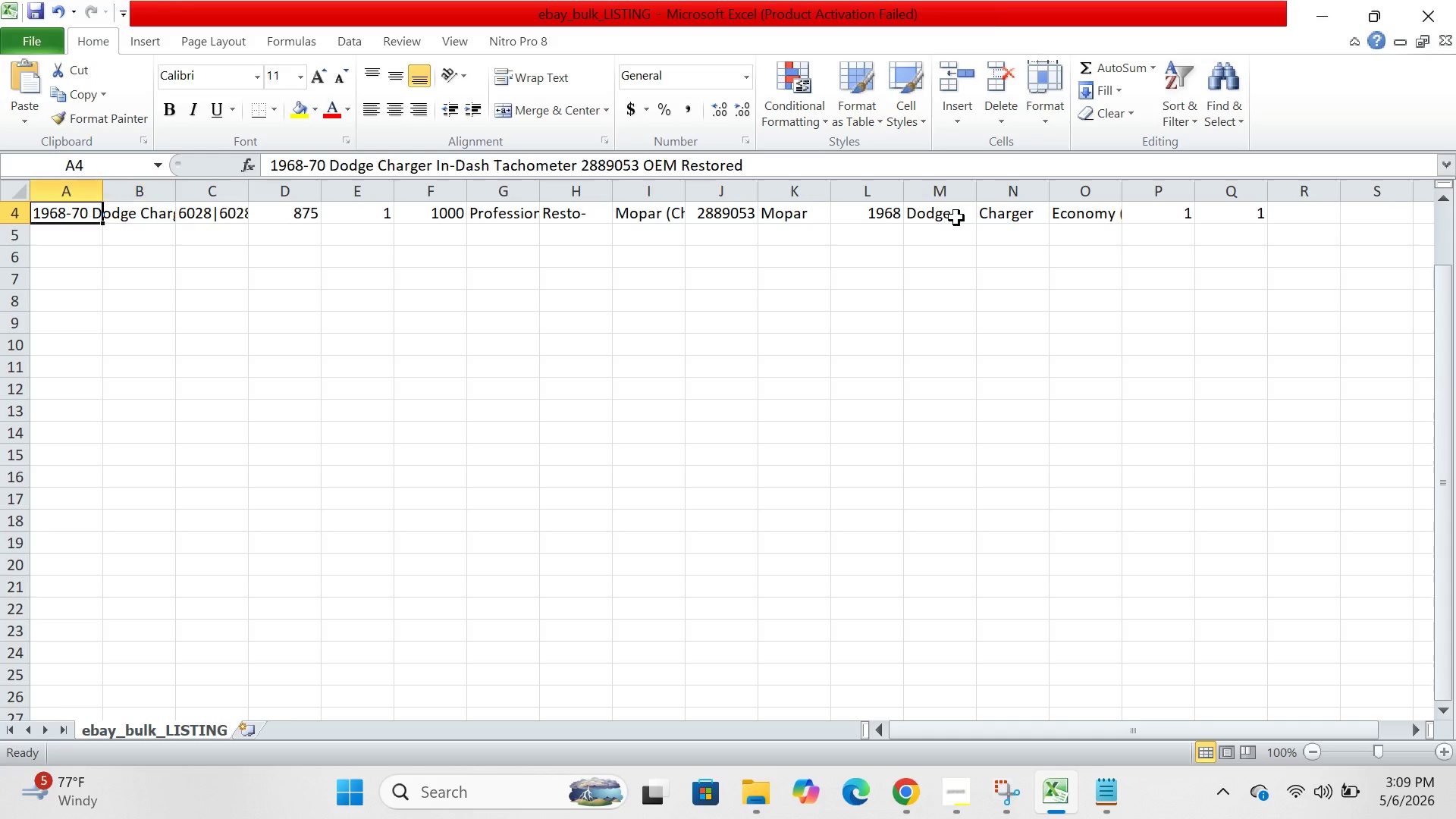 
key(ArrowLeft)
 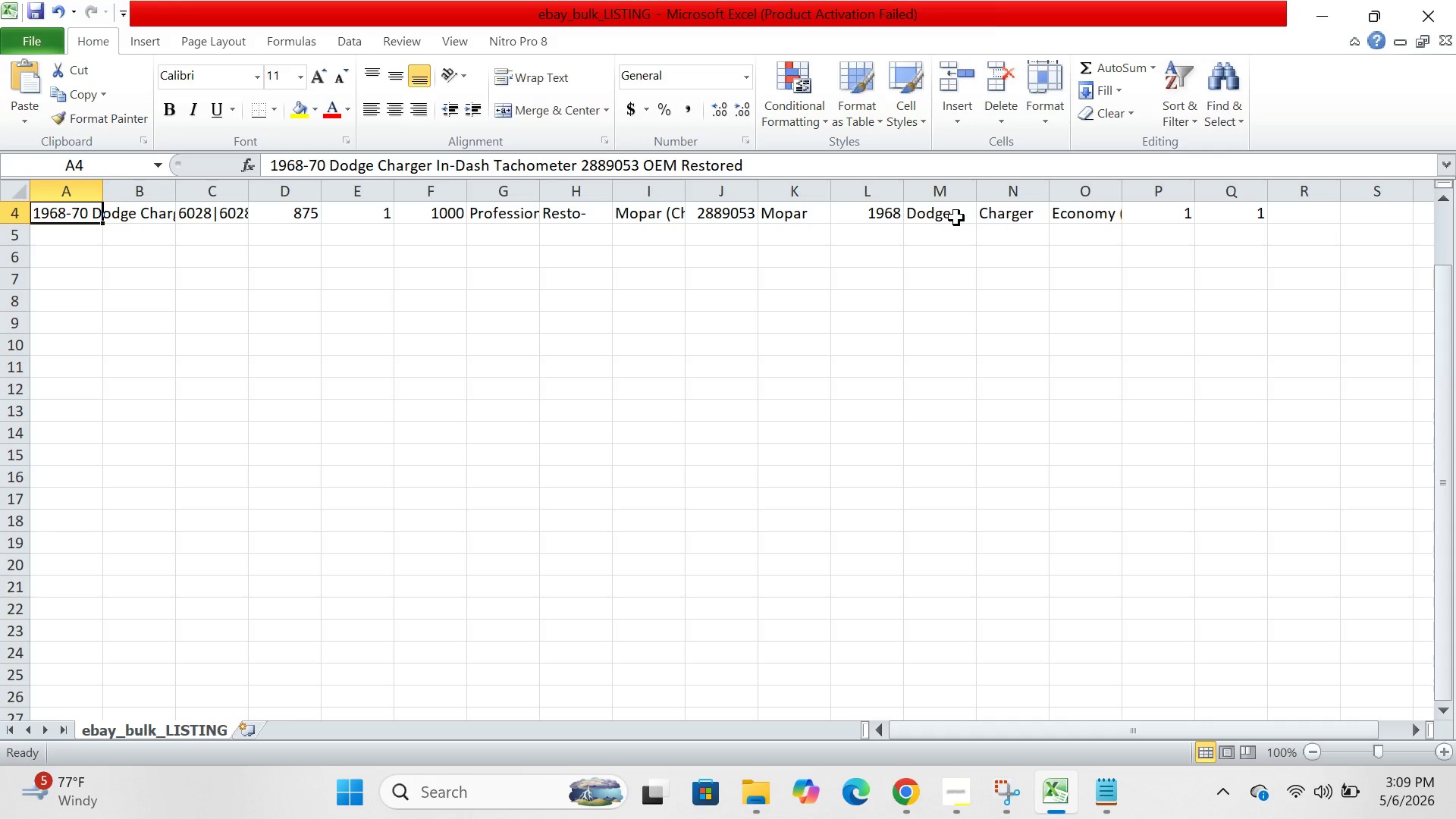 
key(ArrowRight)
 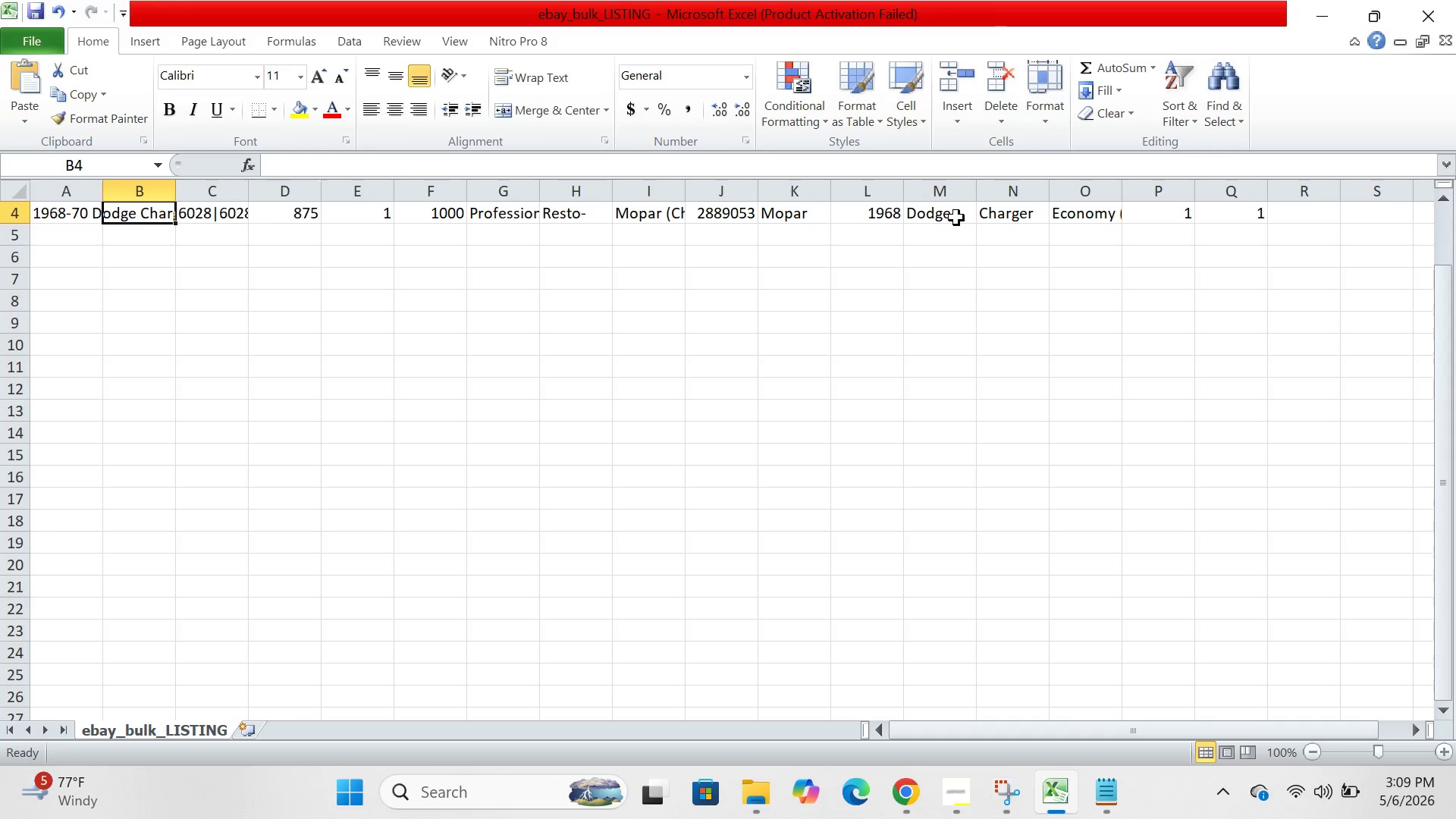 
key(ArrowUp)
 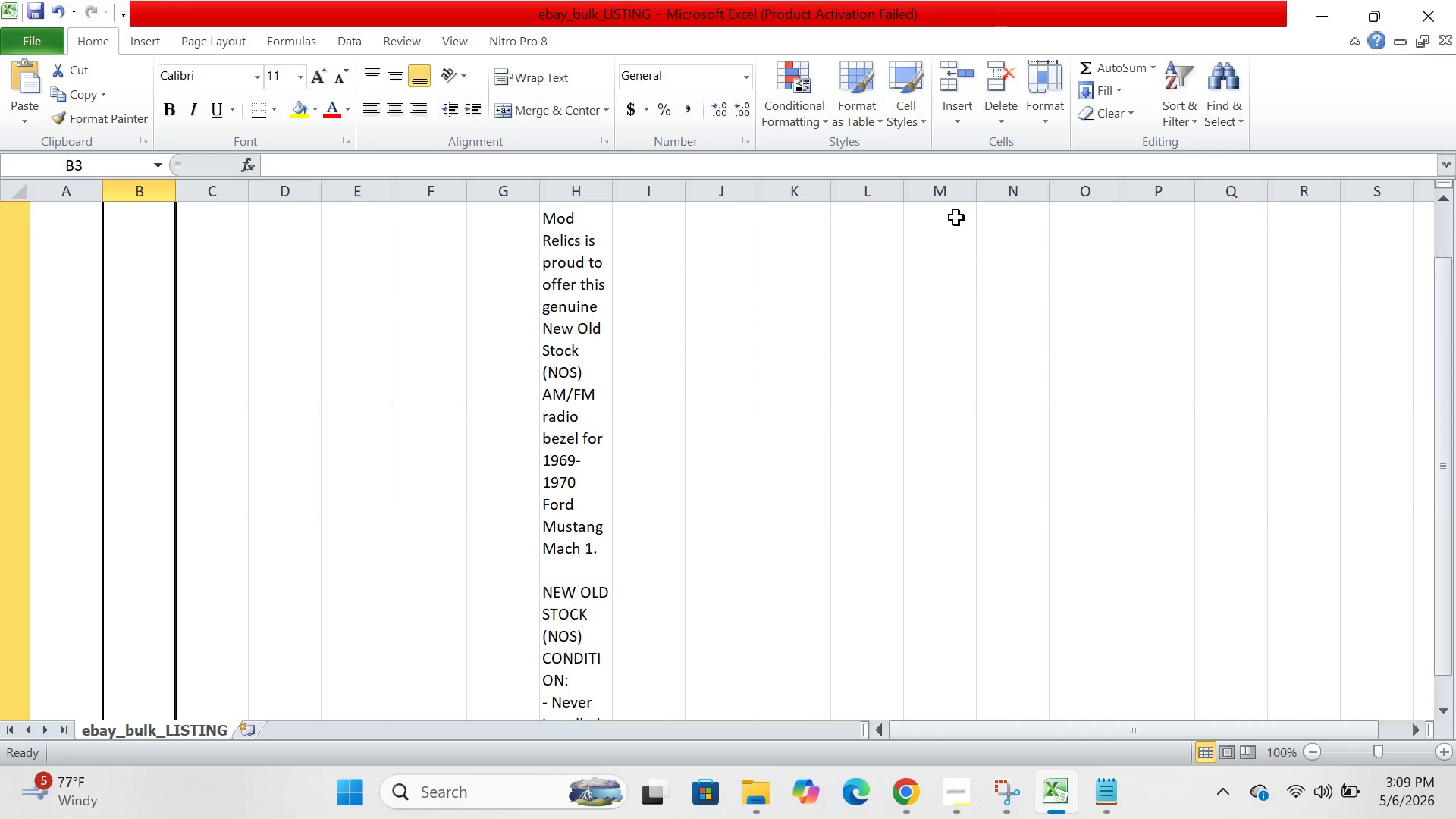 
key(ArrowDown)
 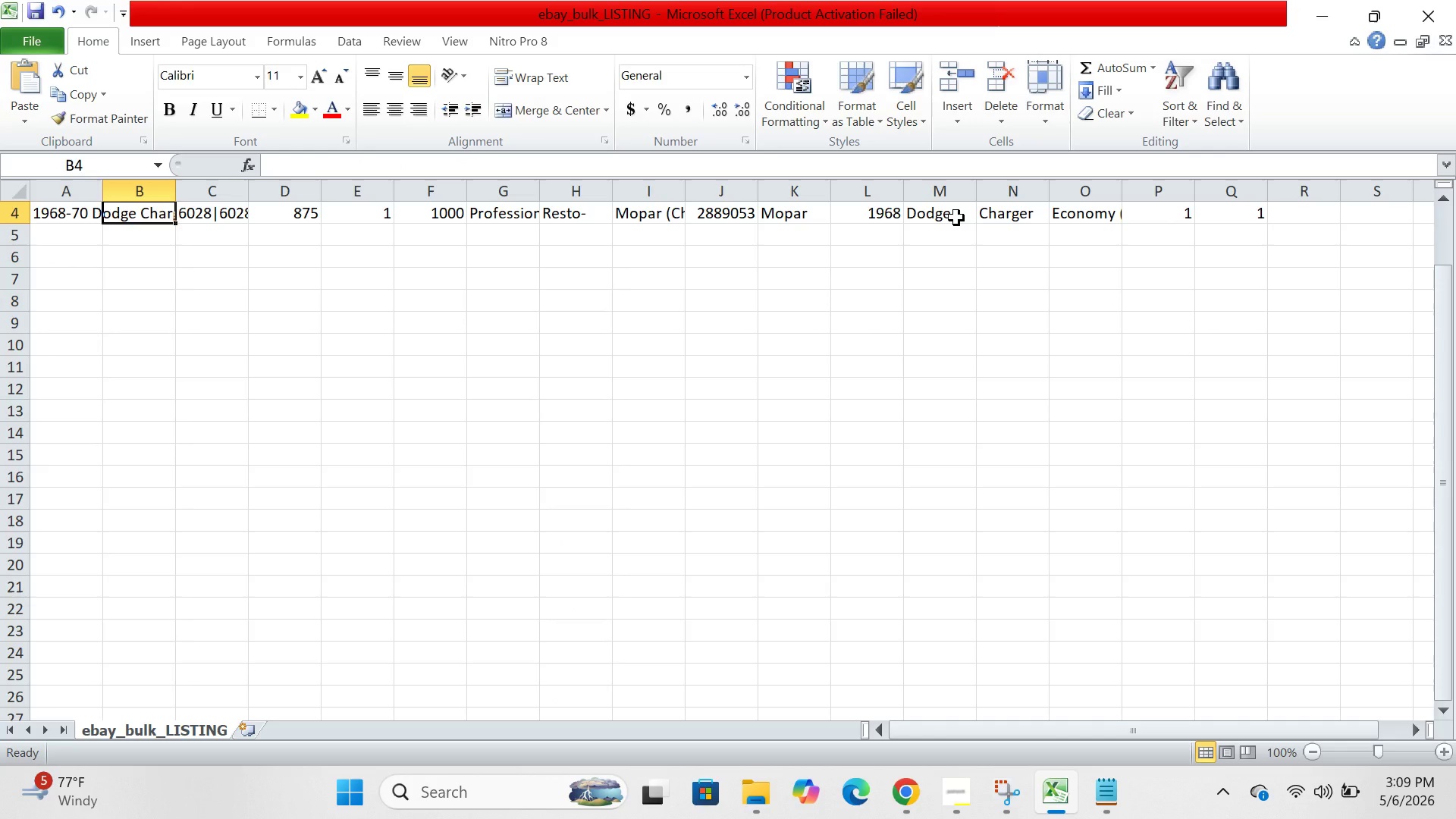 
key(ArrowUp)
 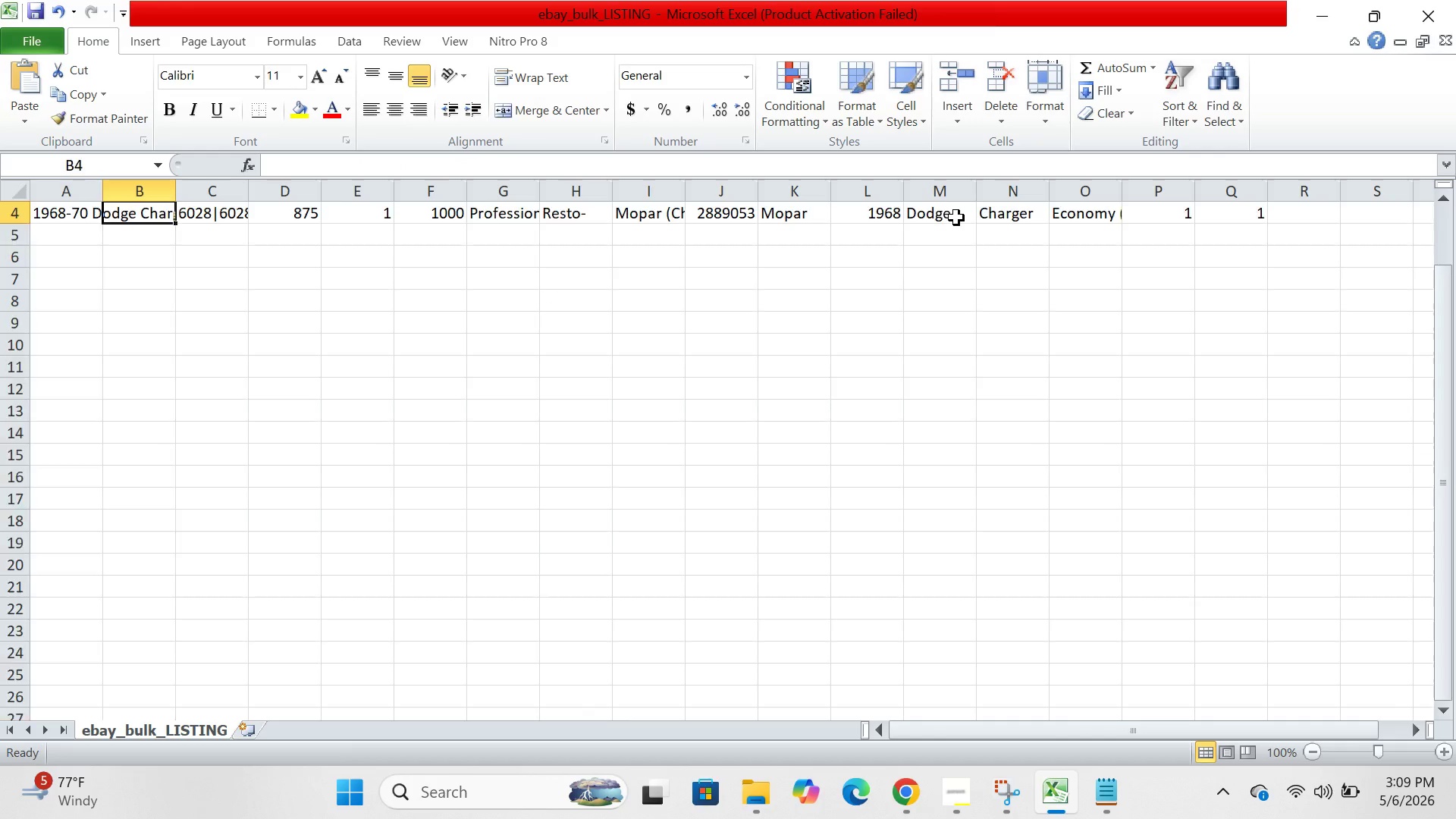 
key(ArrowDown)
 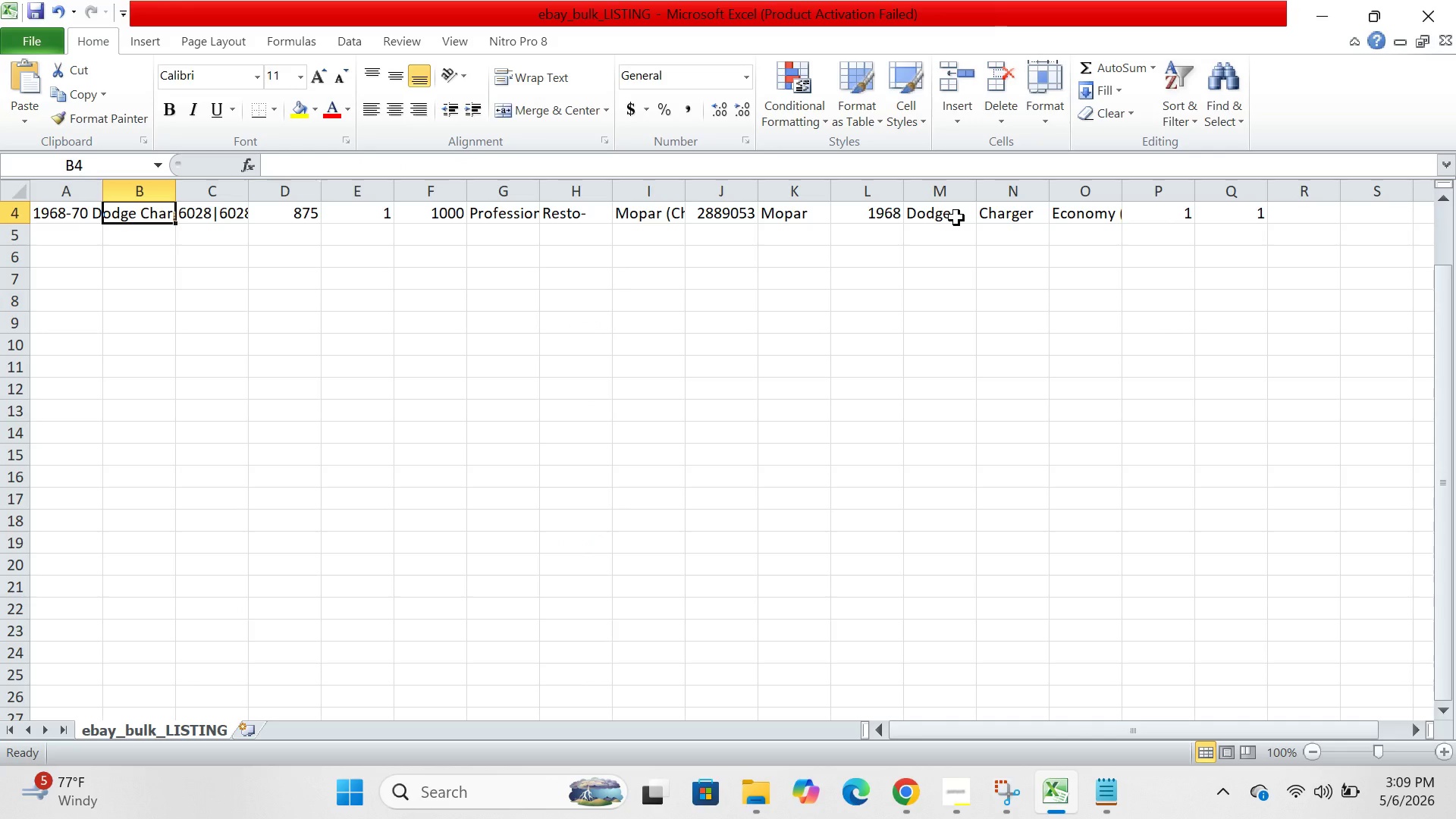 
key(ArrowUp)
 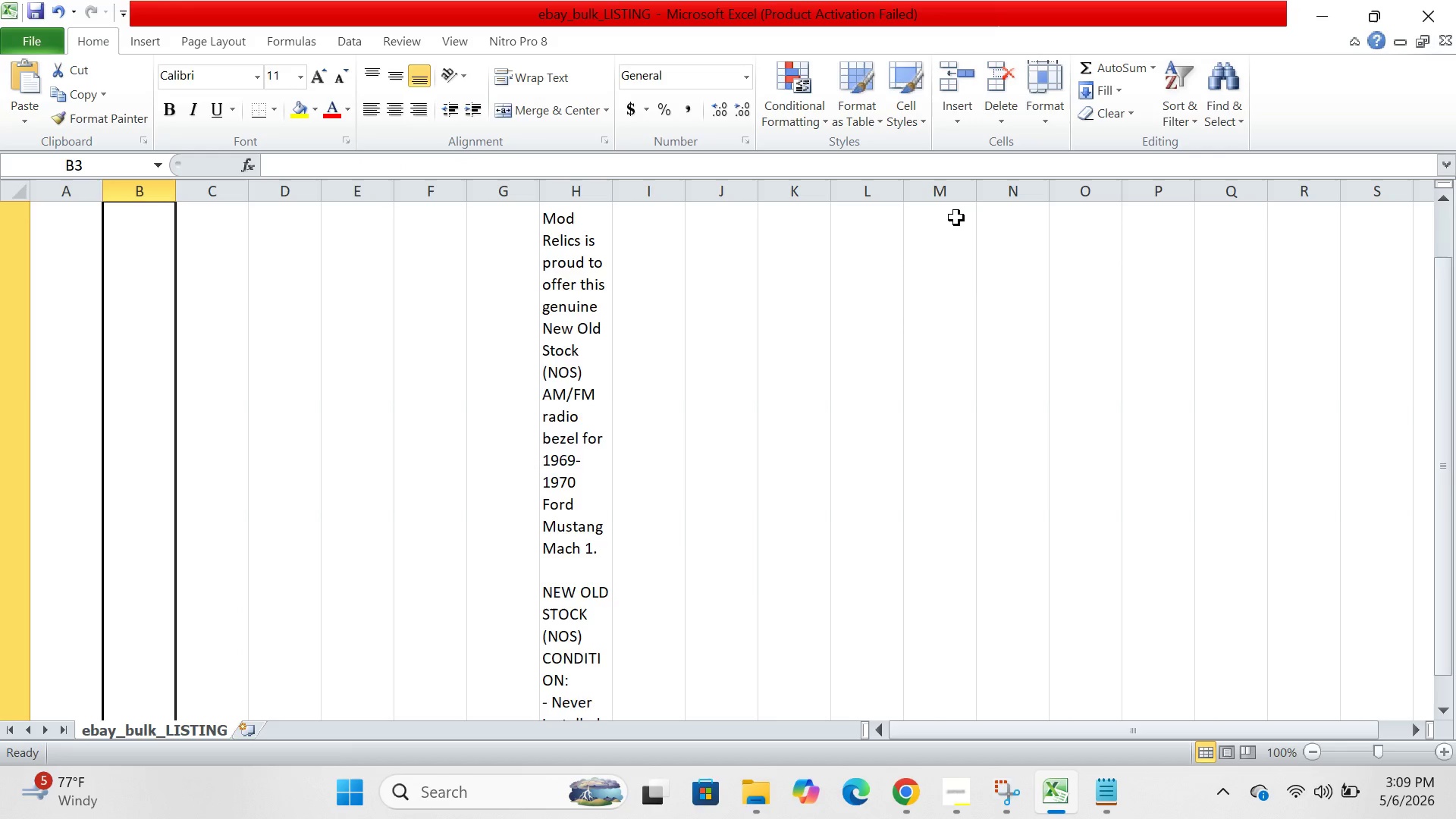 
key(ArrowDown)
 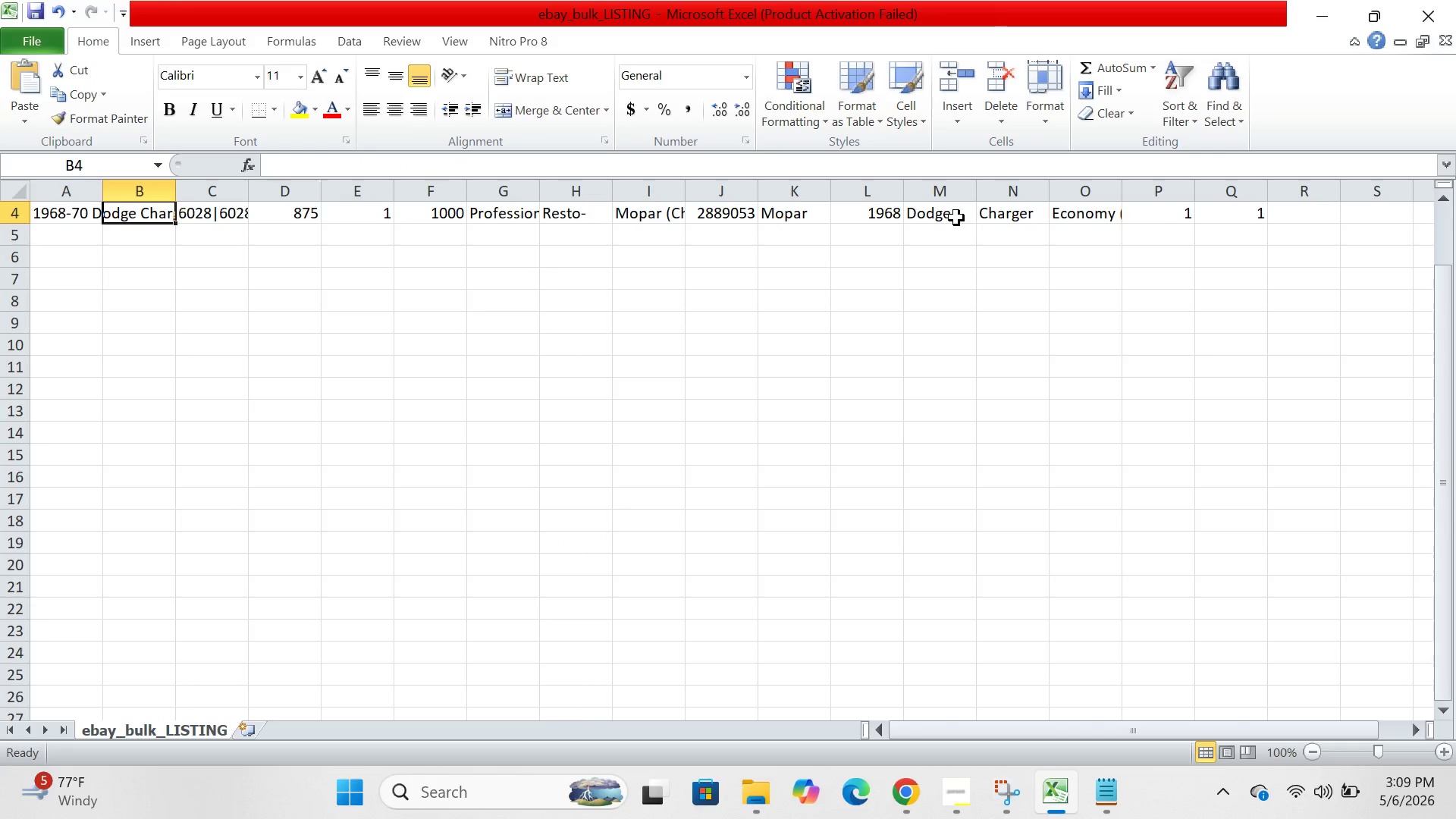 
key(ArrowUp)
 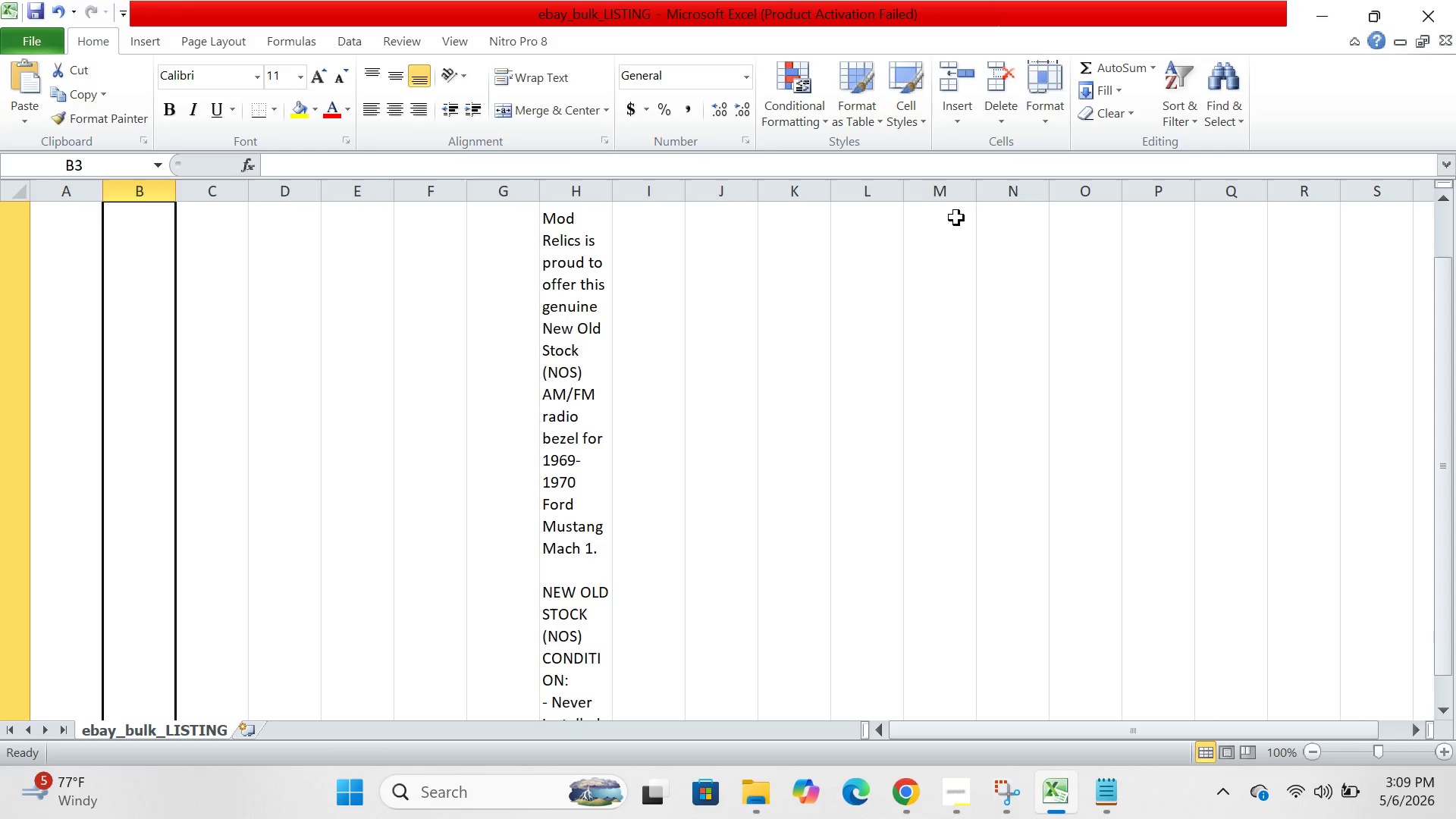 
key(ArrowRight)
 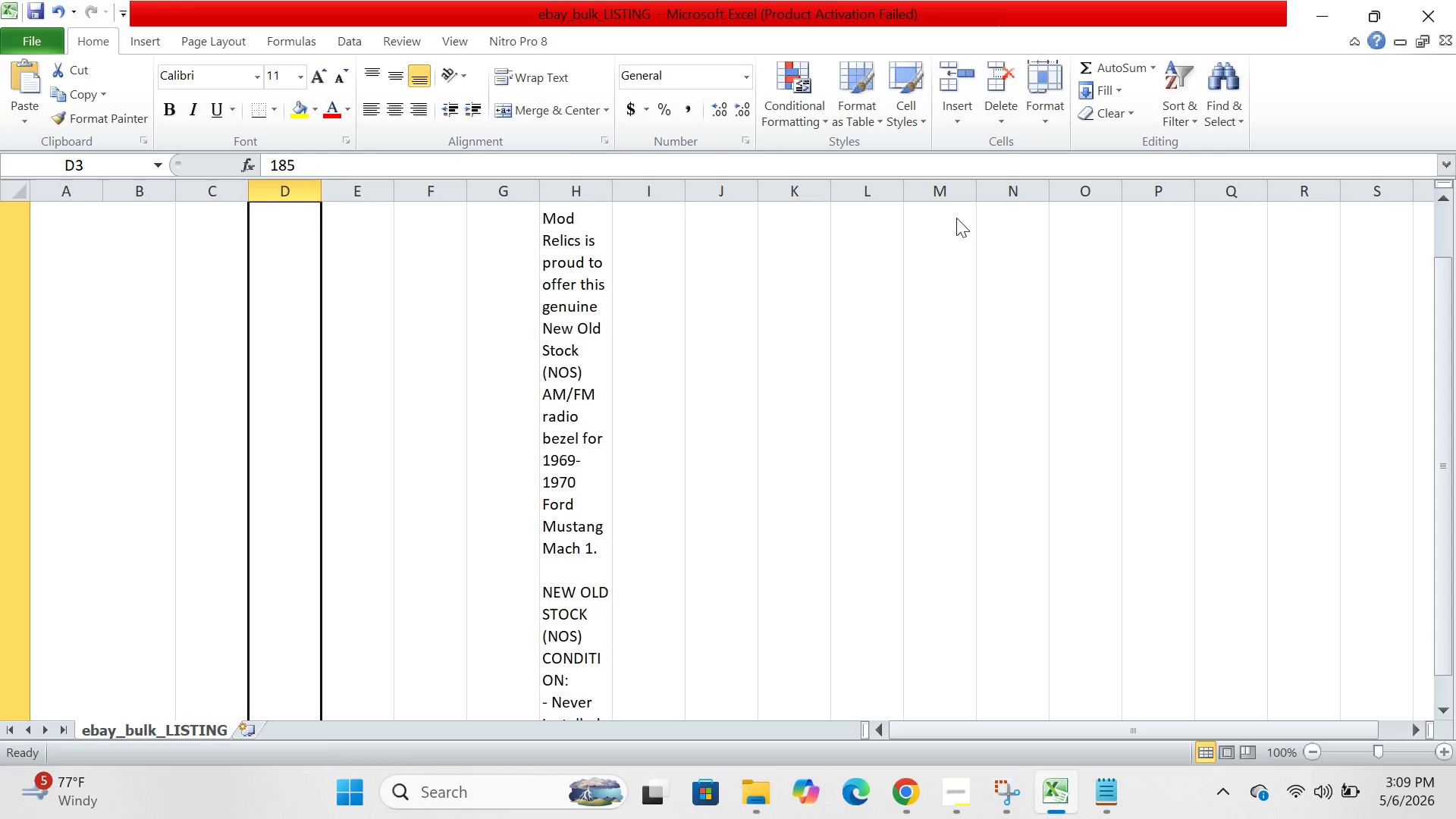 
key(ArrowRight)
 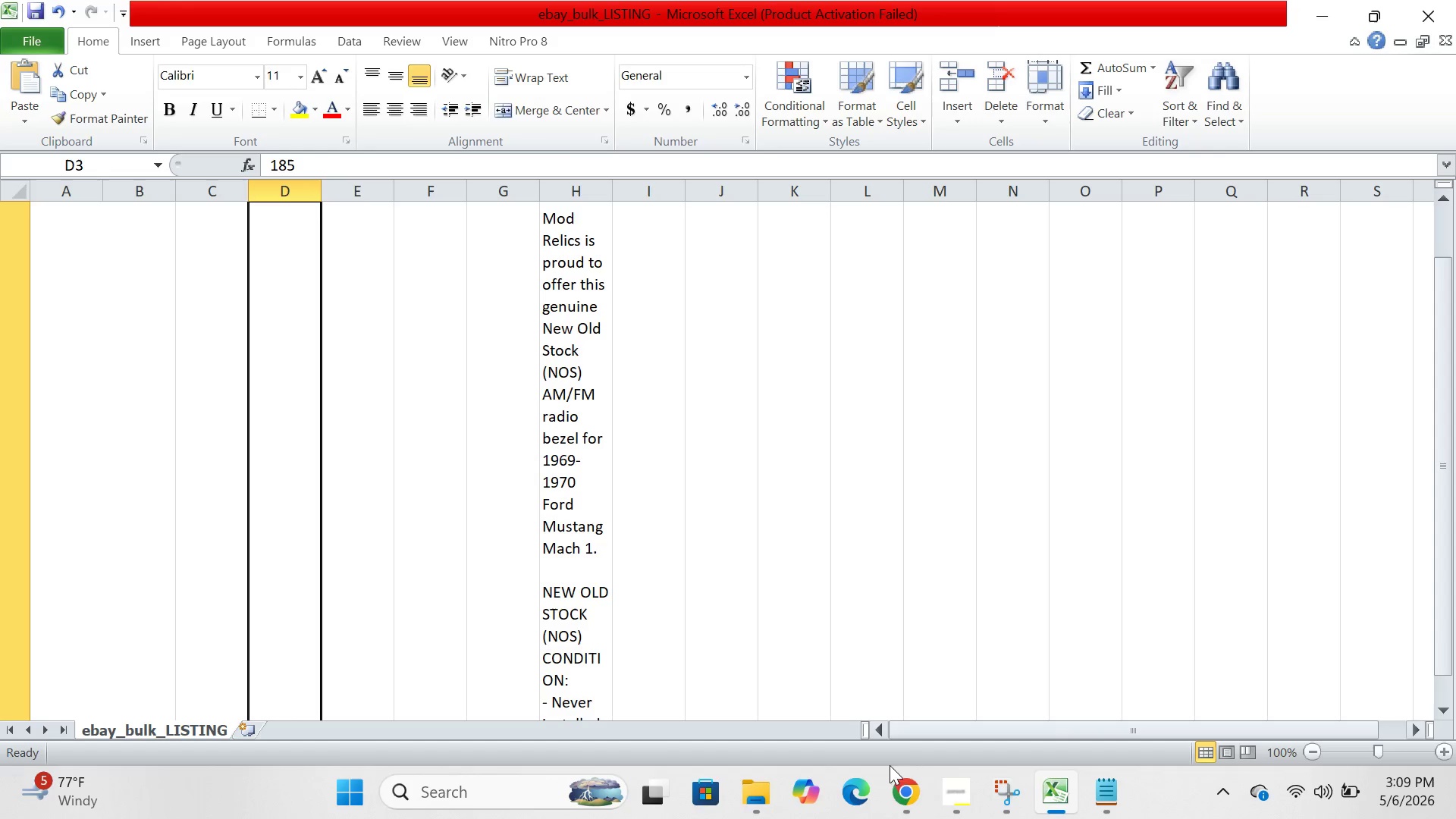 
left_click([890, 784])
 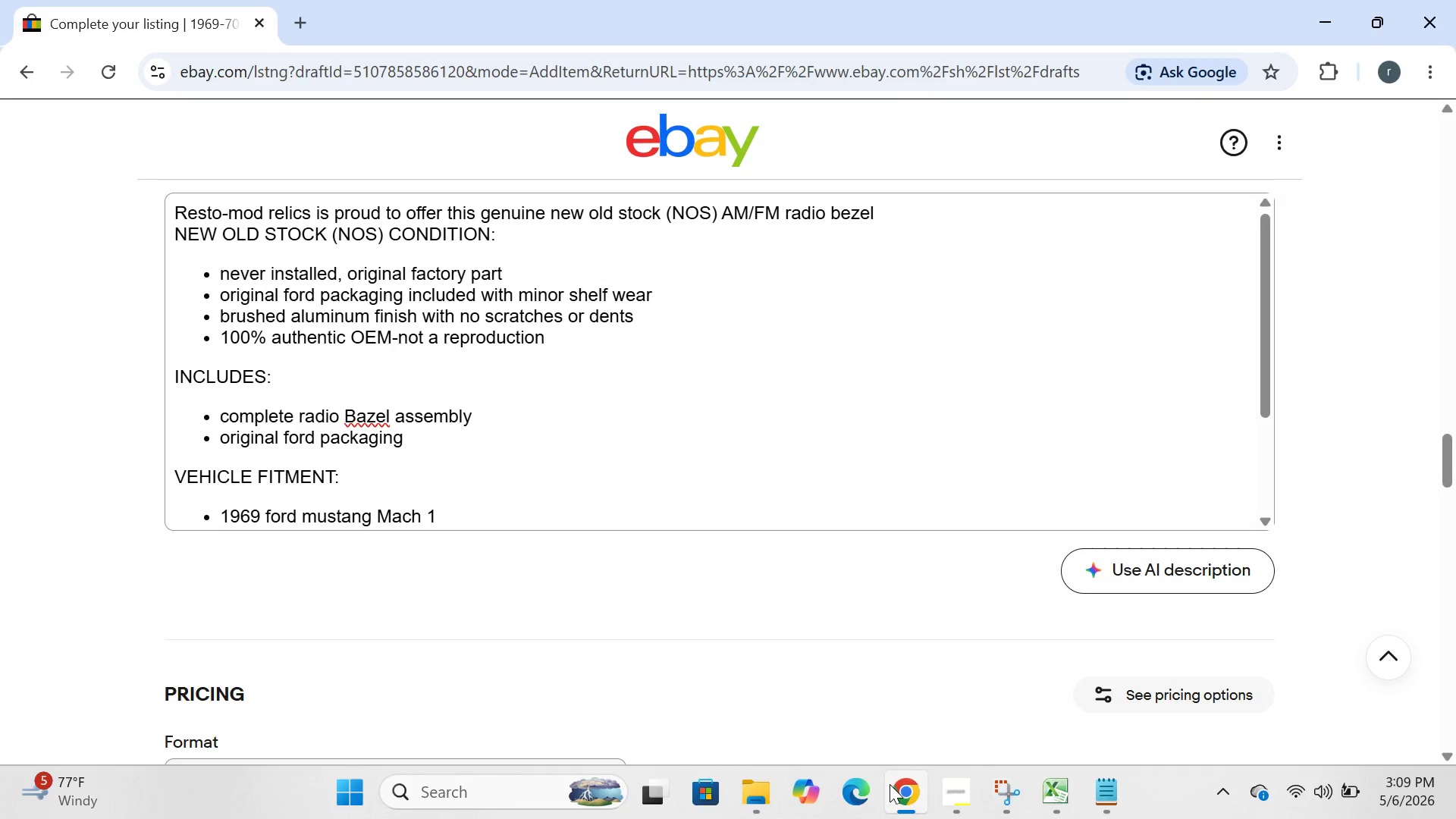 
wait(11.52)
 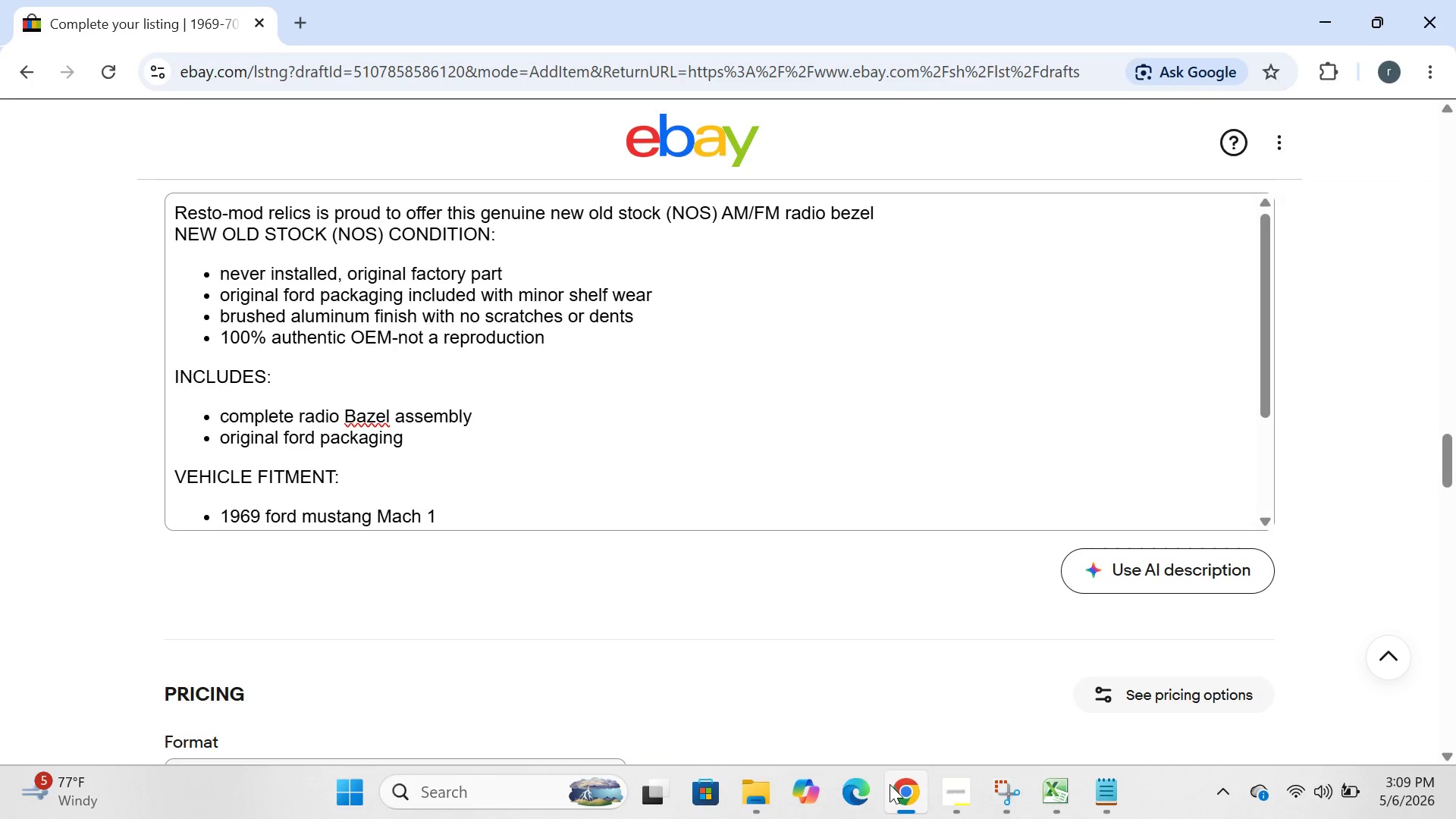 
left_click([779, 344])
 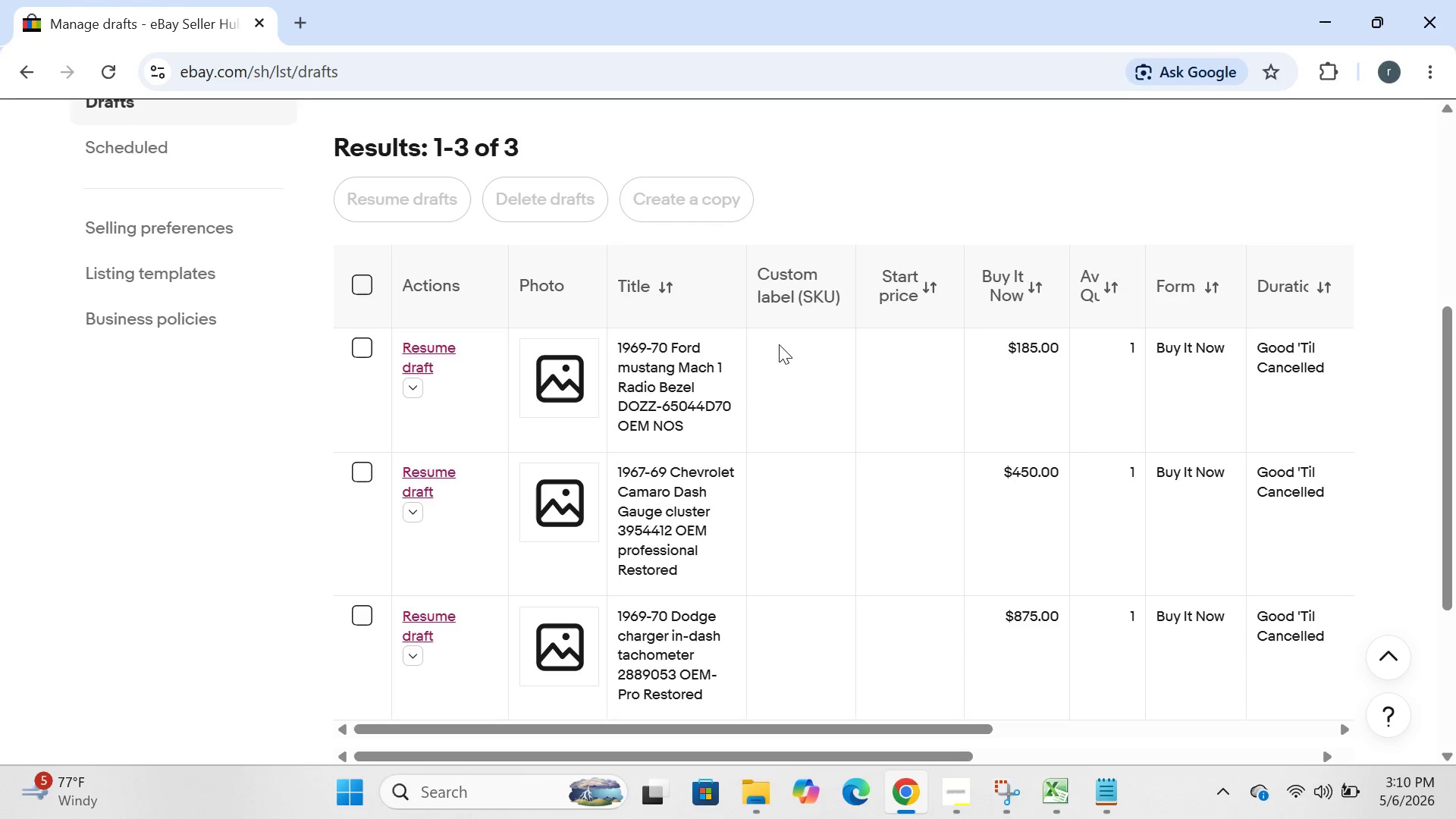 
wait(52.92)
 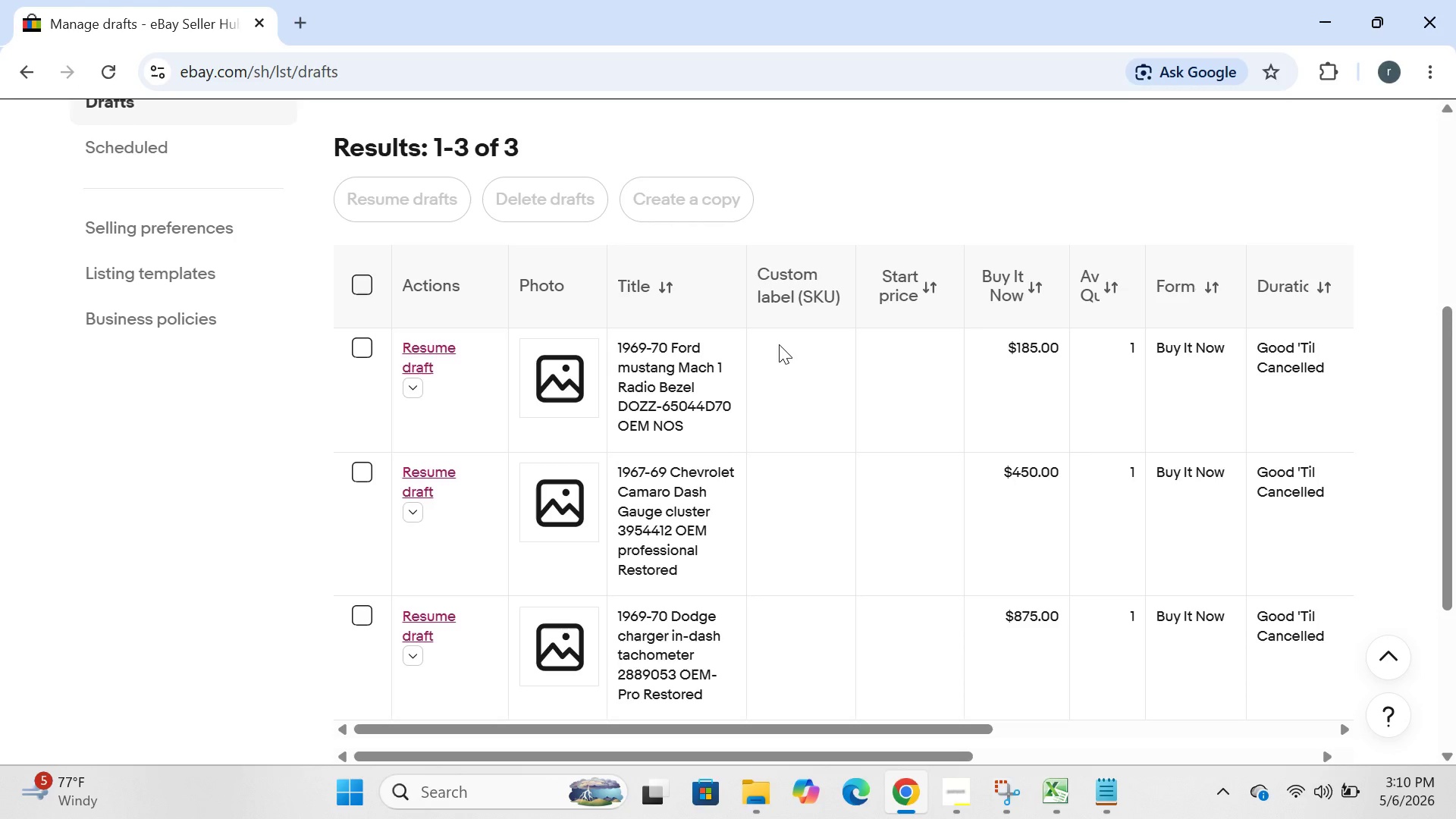 
left_click([444, 343])
 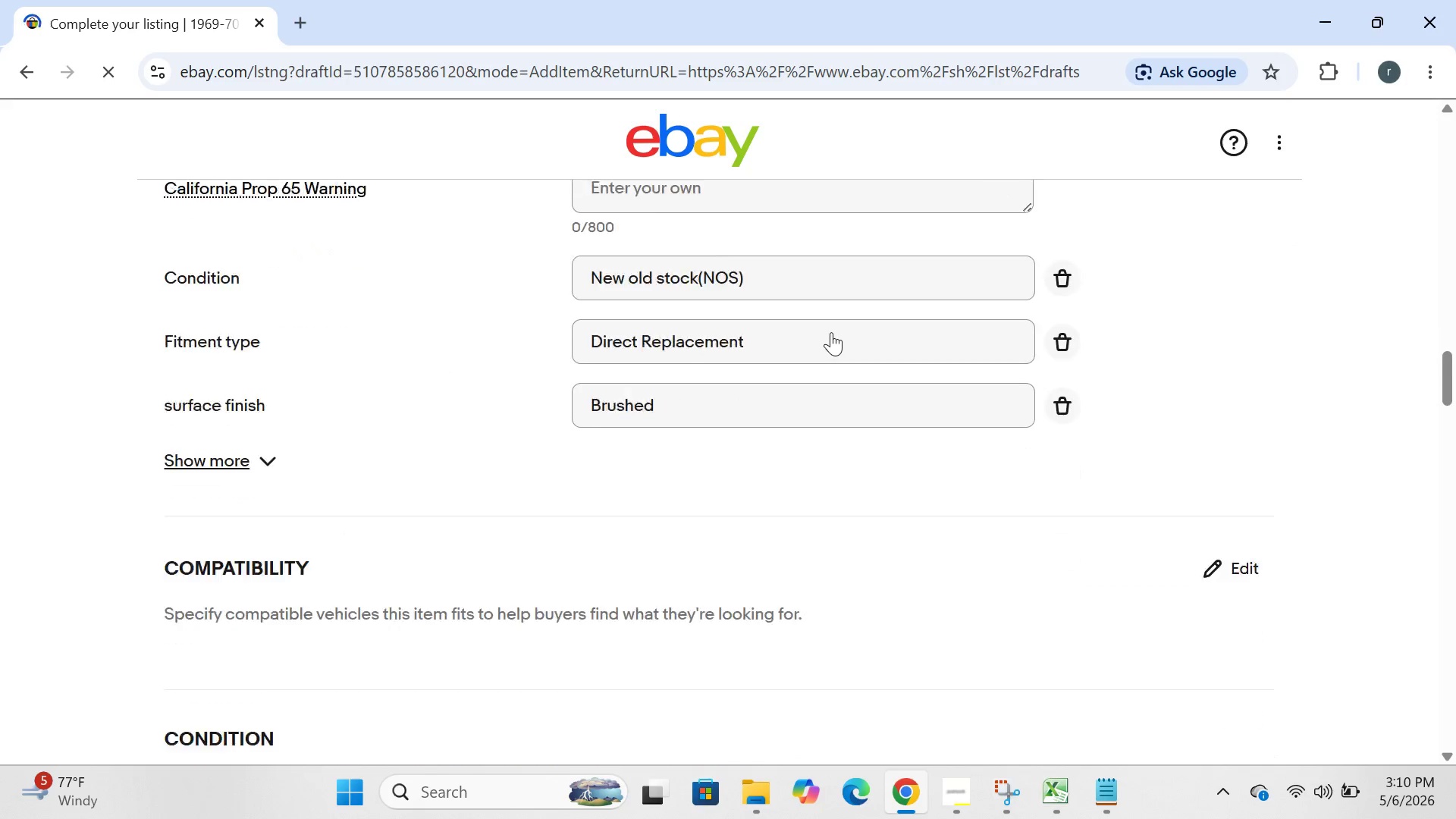 
wait(13.5)
 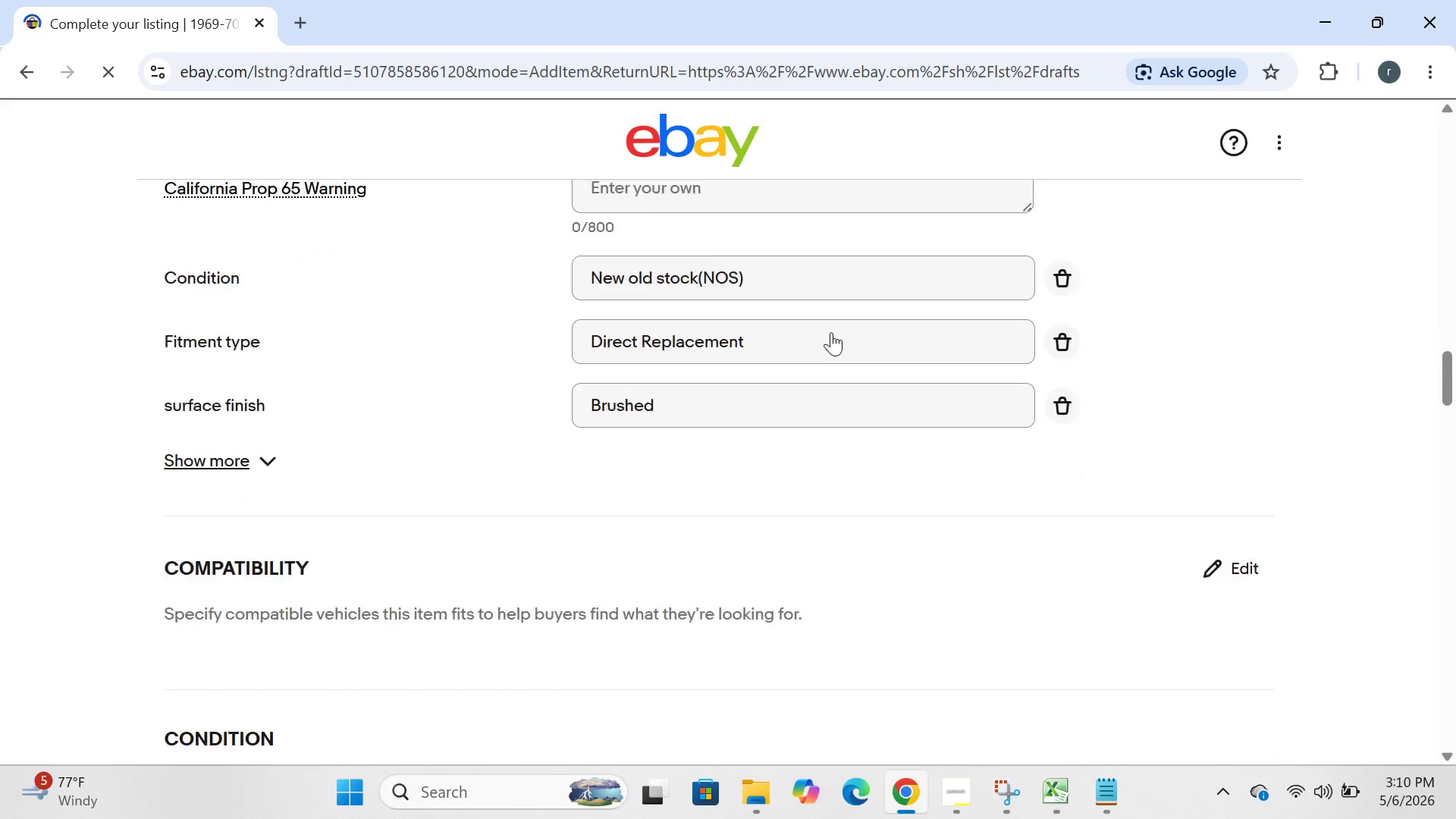 
left_click([783, 513])
 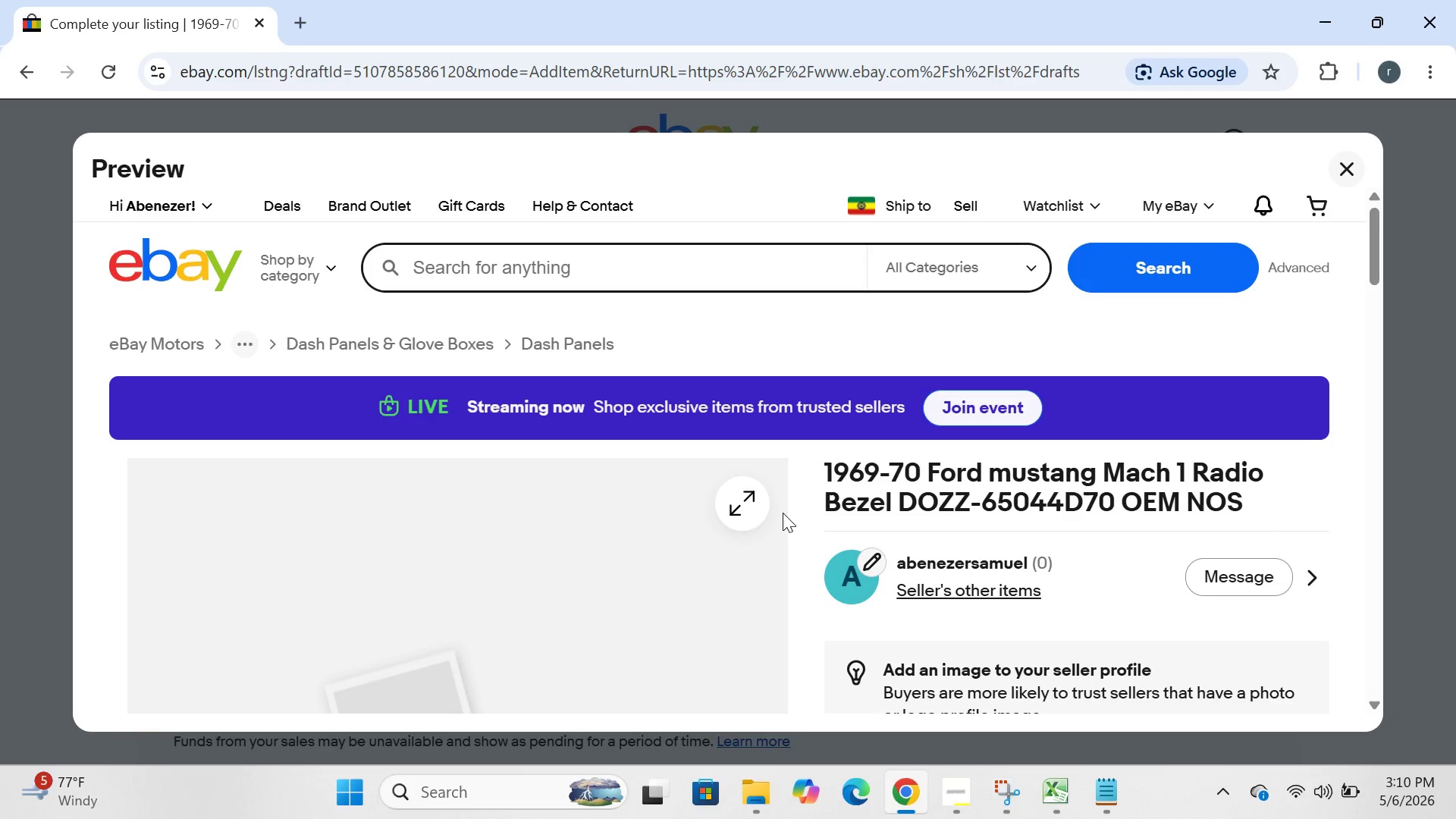 
wait(20.53)
 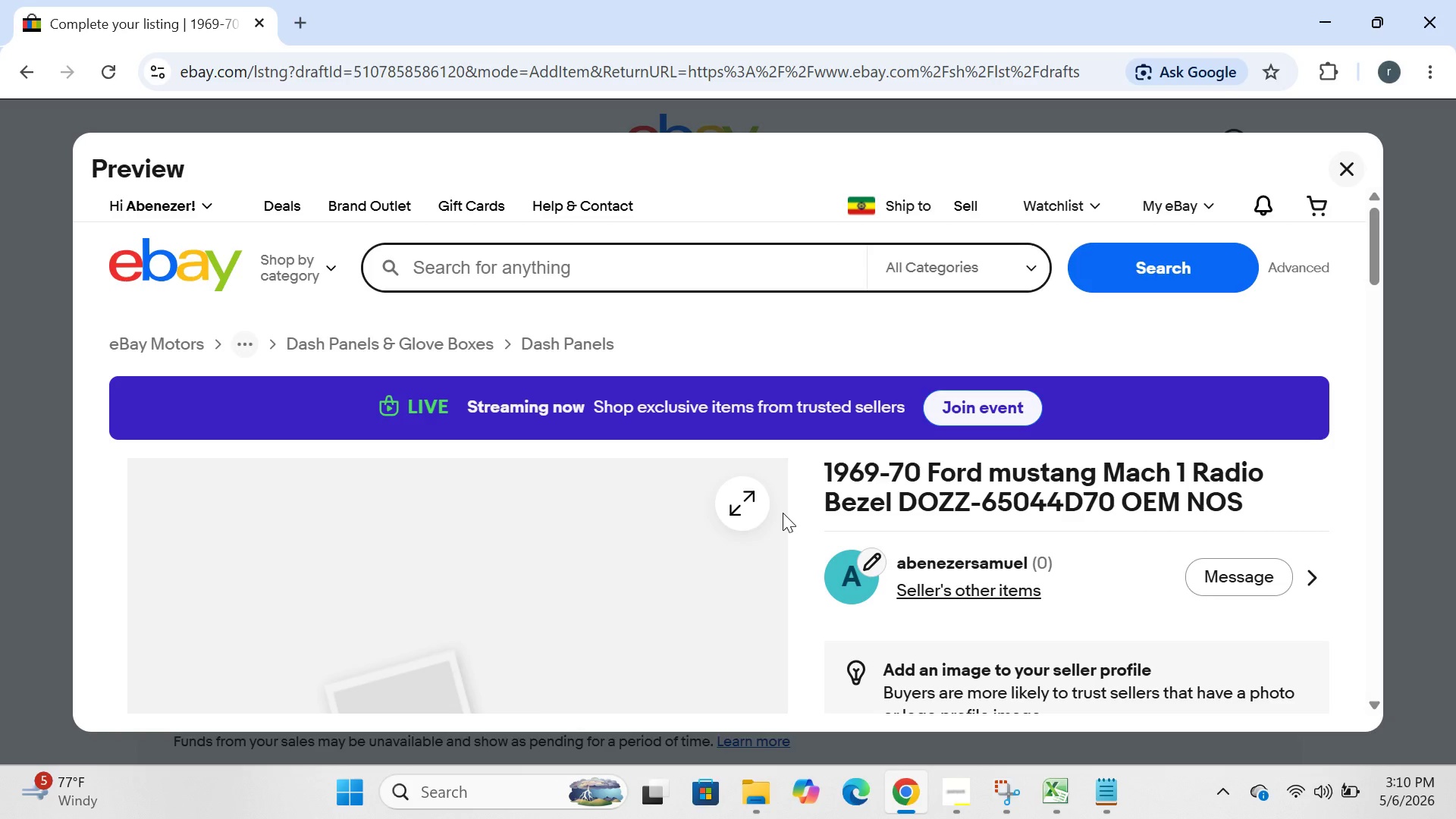 
left_click([351, 801])
 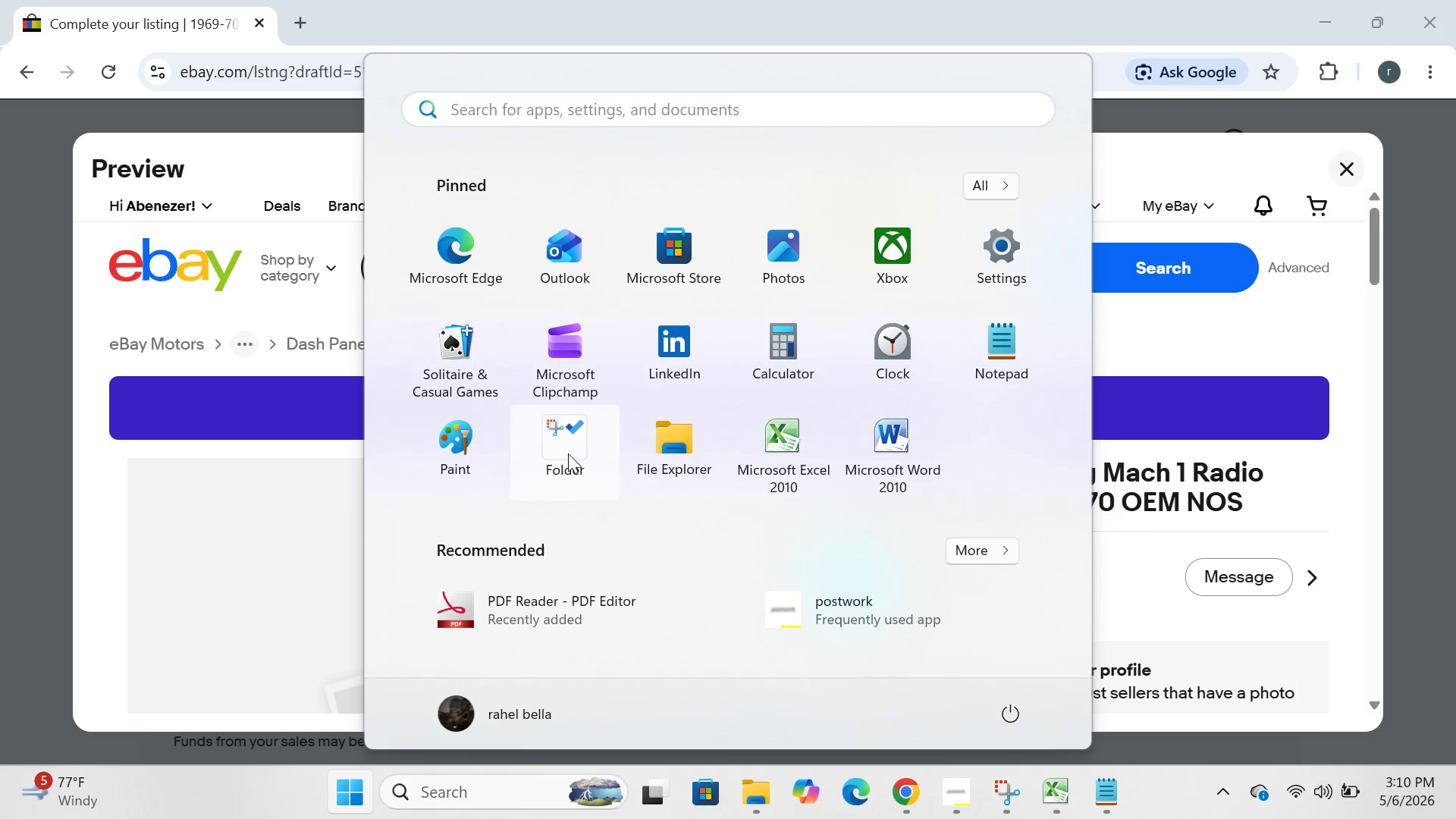 
left_click([566, 454])
 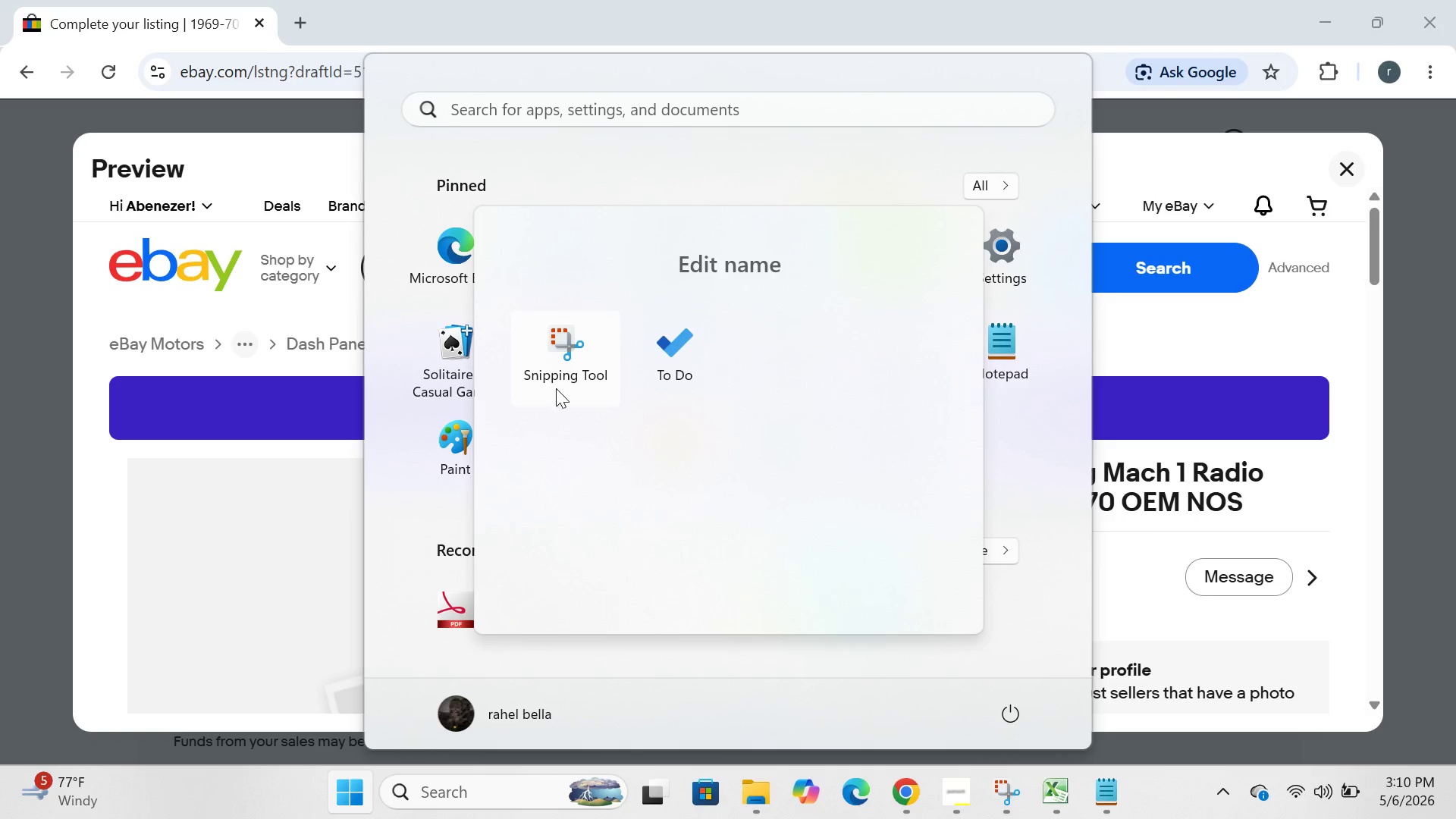 
left_click([557, 379])
 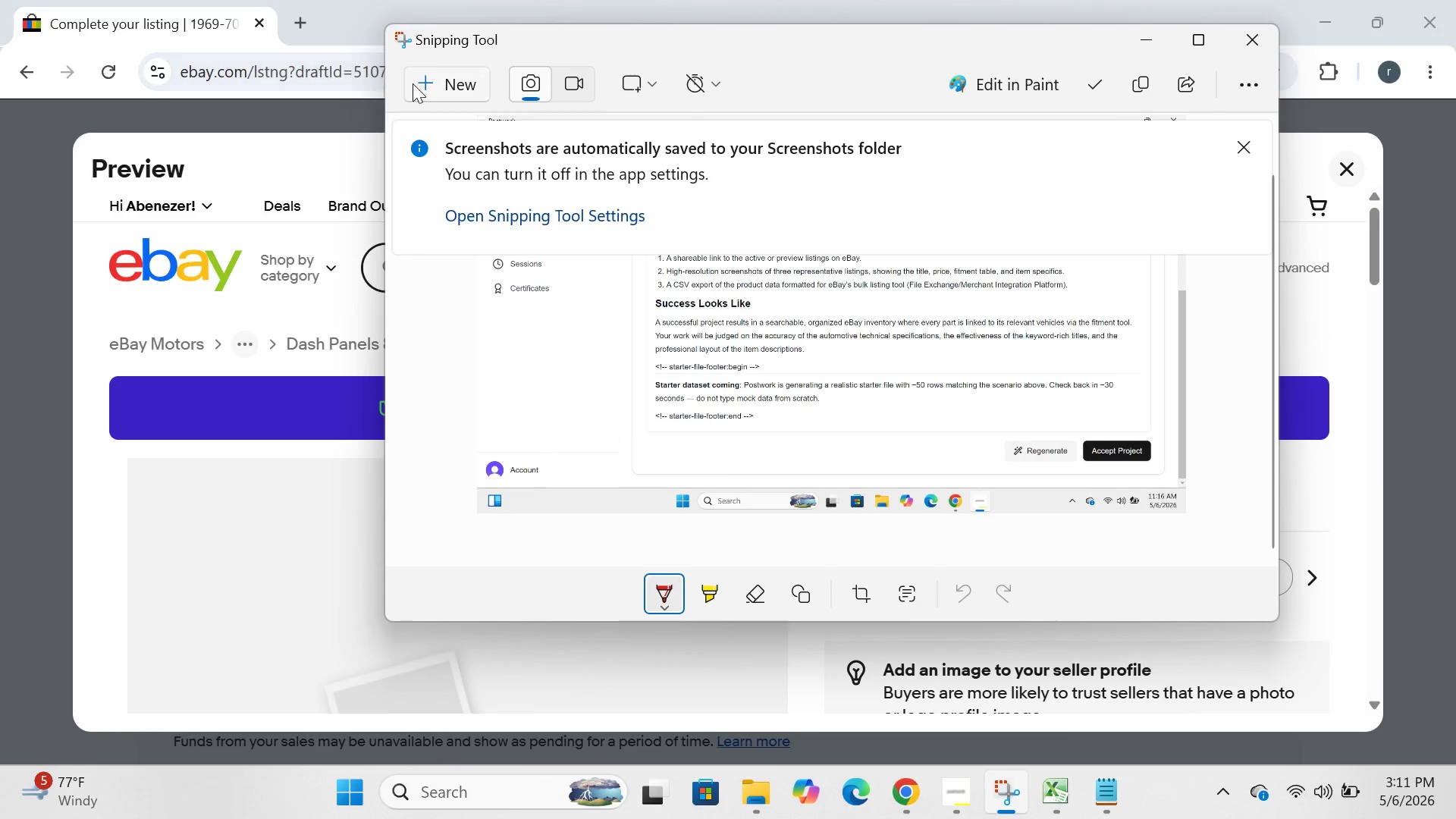 
left_click([420, 91])
 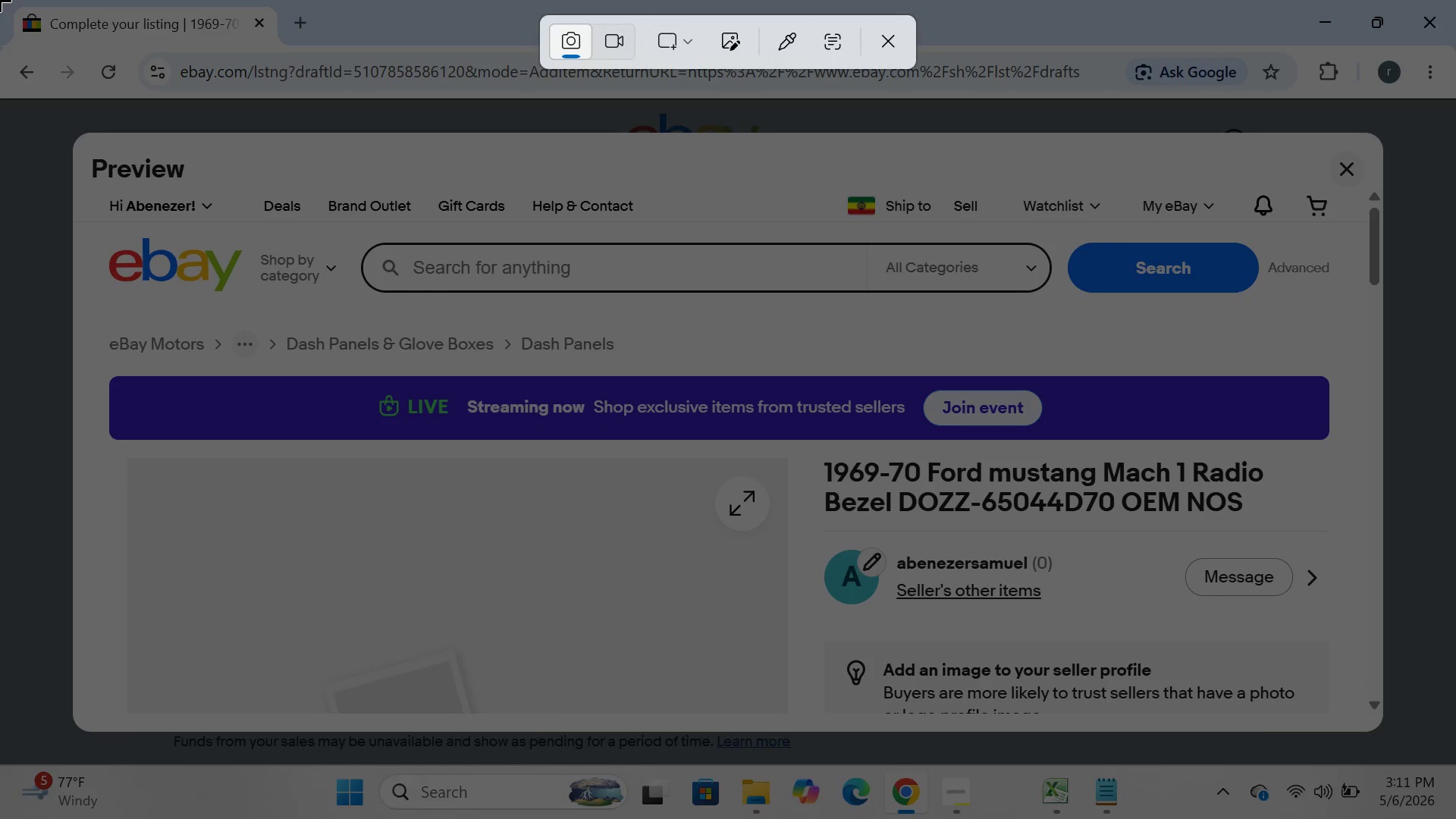 
left_click_drag(start_coordinate=[0, 0], to_coordinate=[1455, 816])
 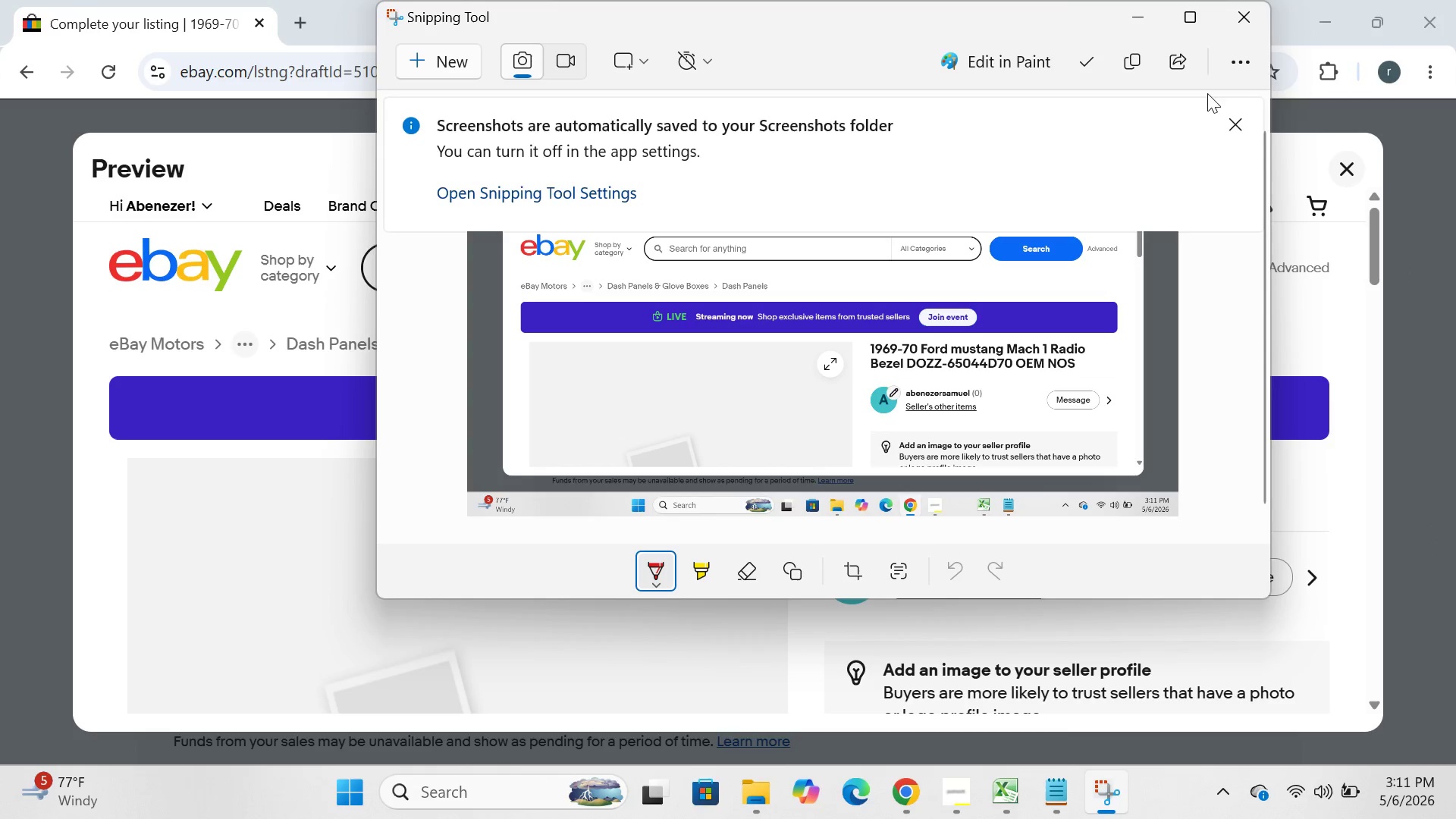 
left_click([1132, 11])
 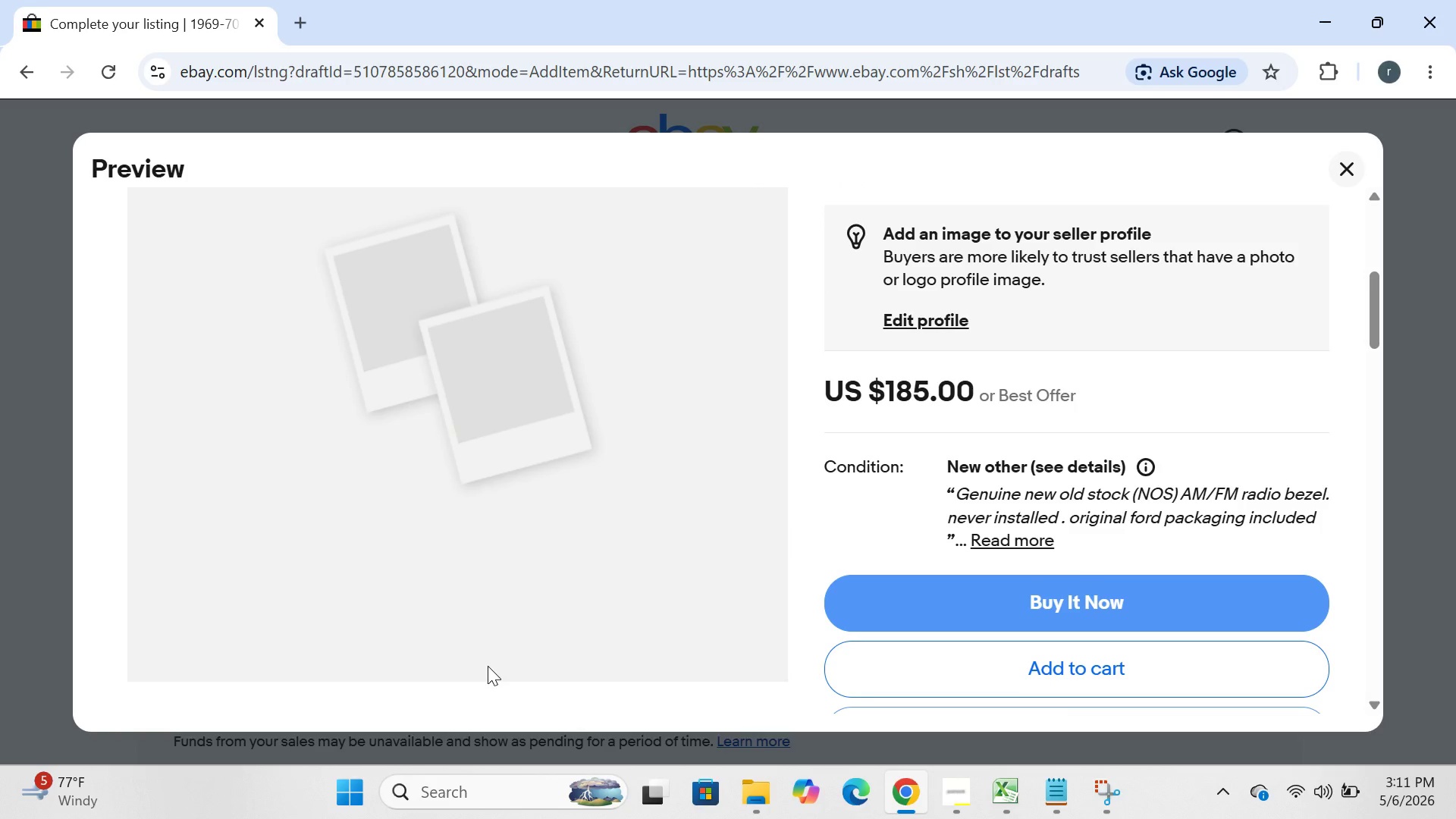 
wait(6.64)
 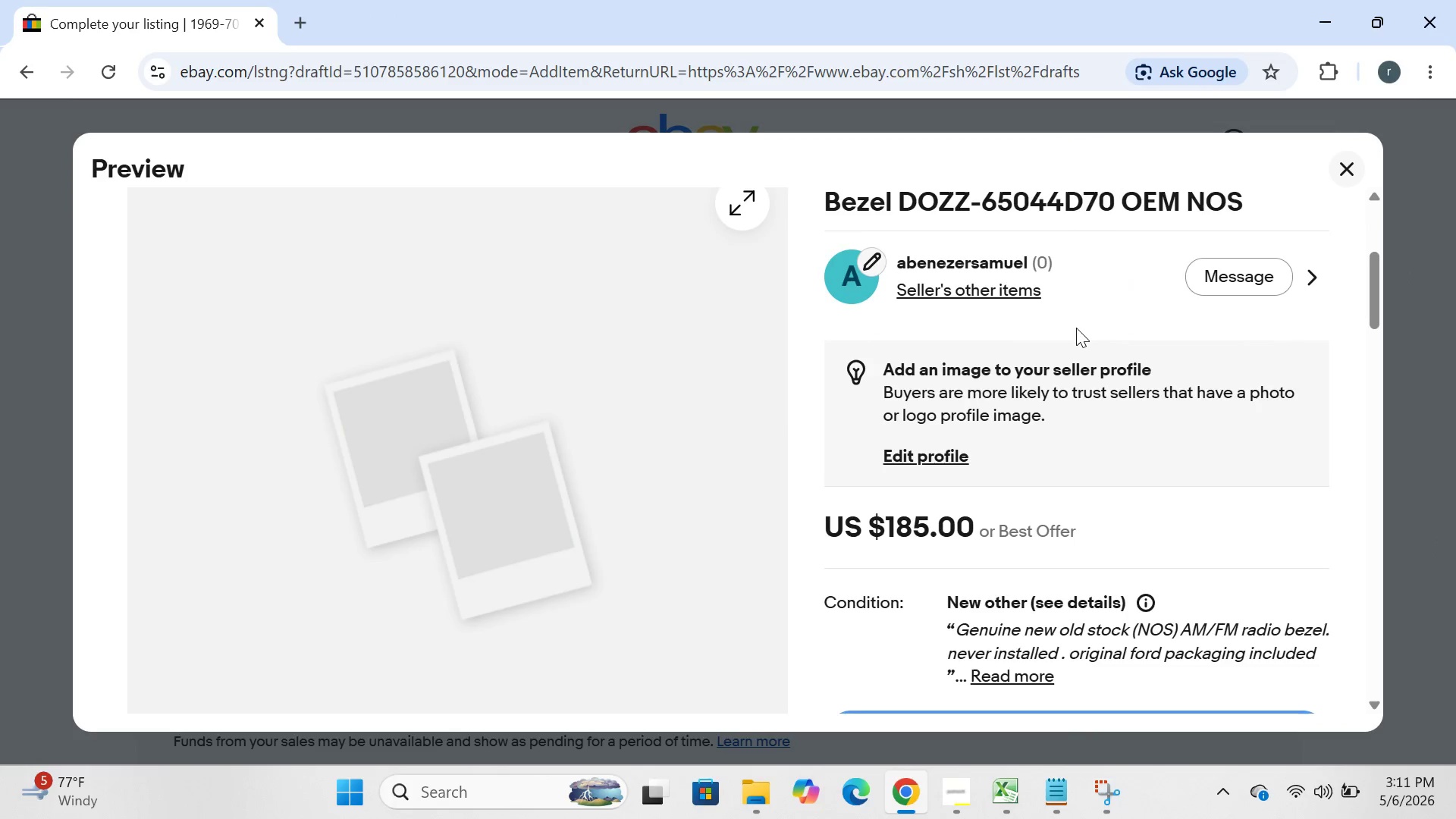 
left_click([350, 797])
 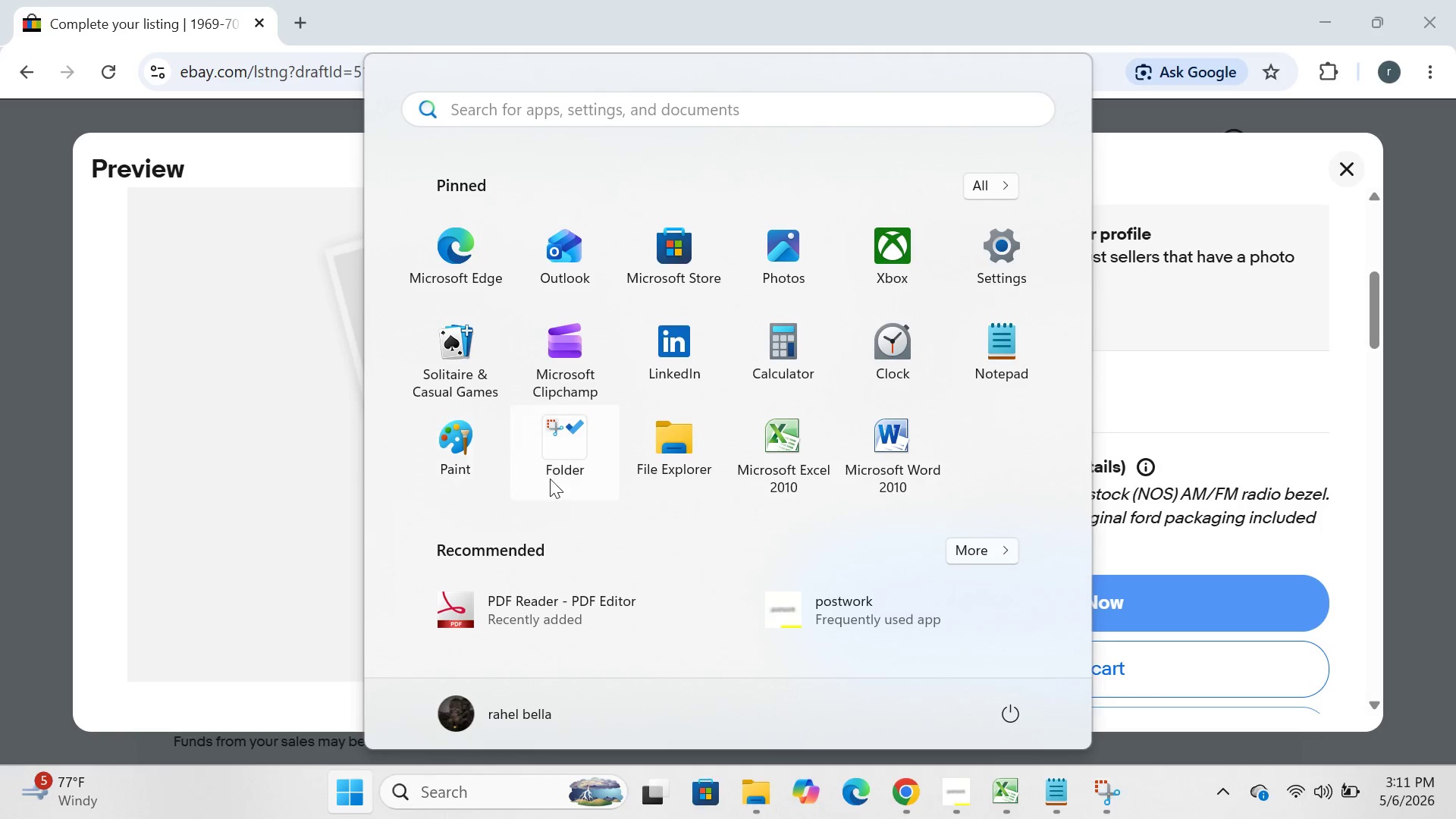 
left_click([554, 460])
 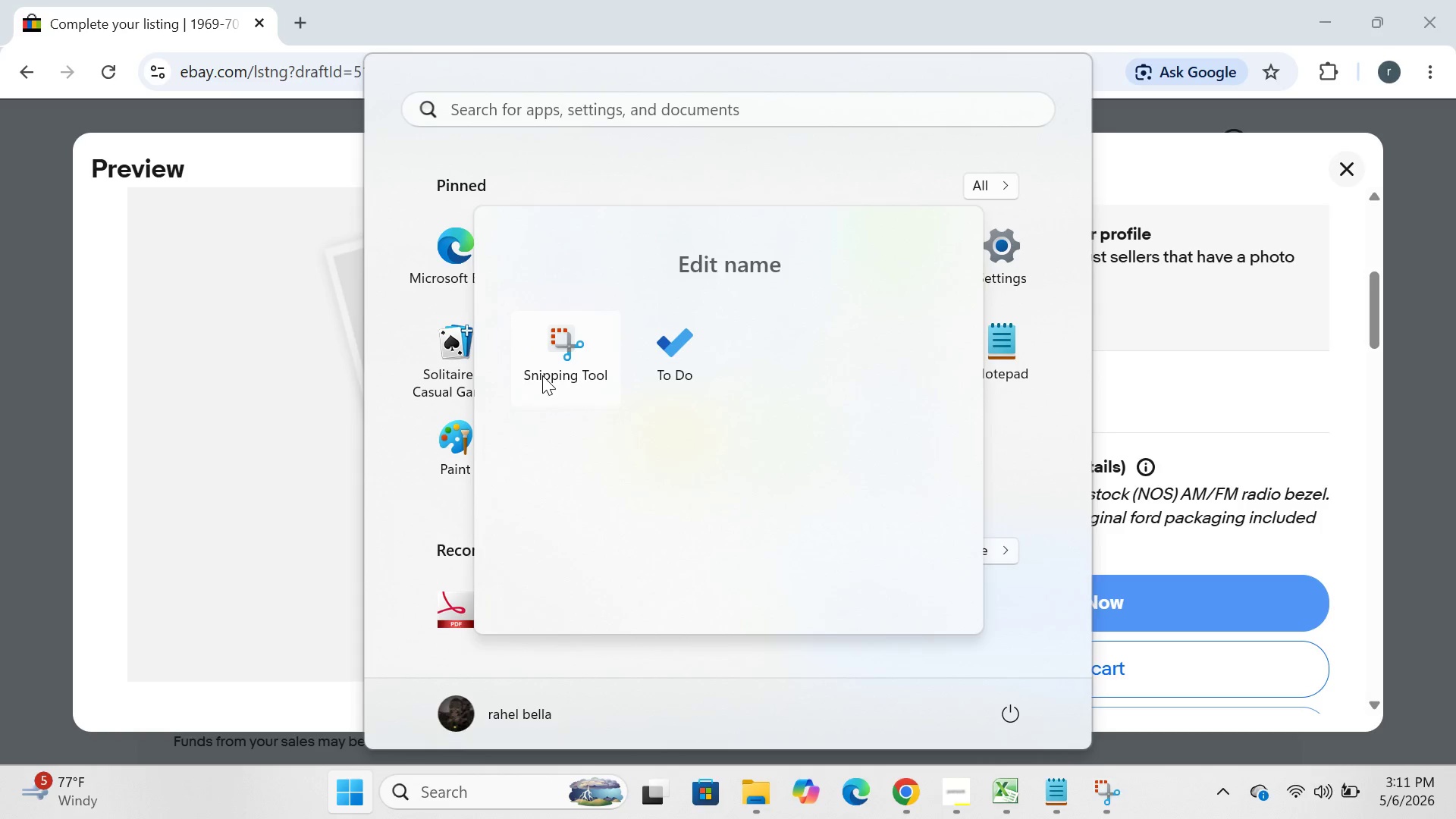 
left_click([542, 375])
 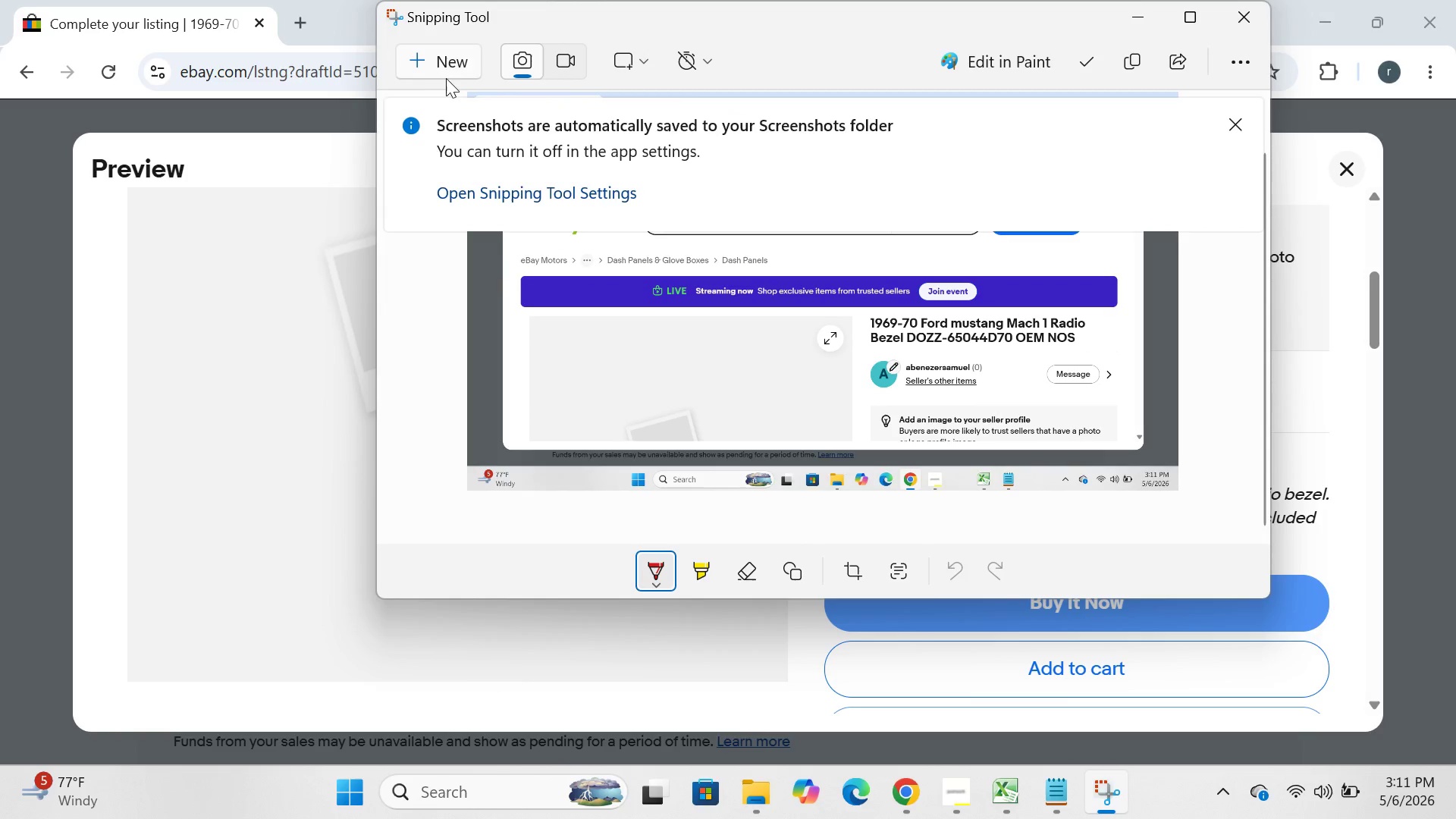 
left_click([451, 65])
 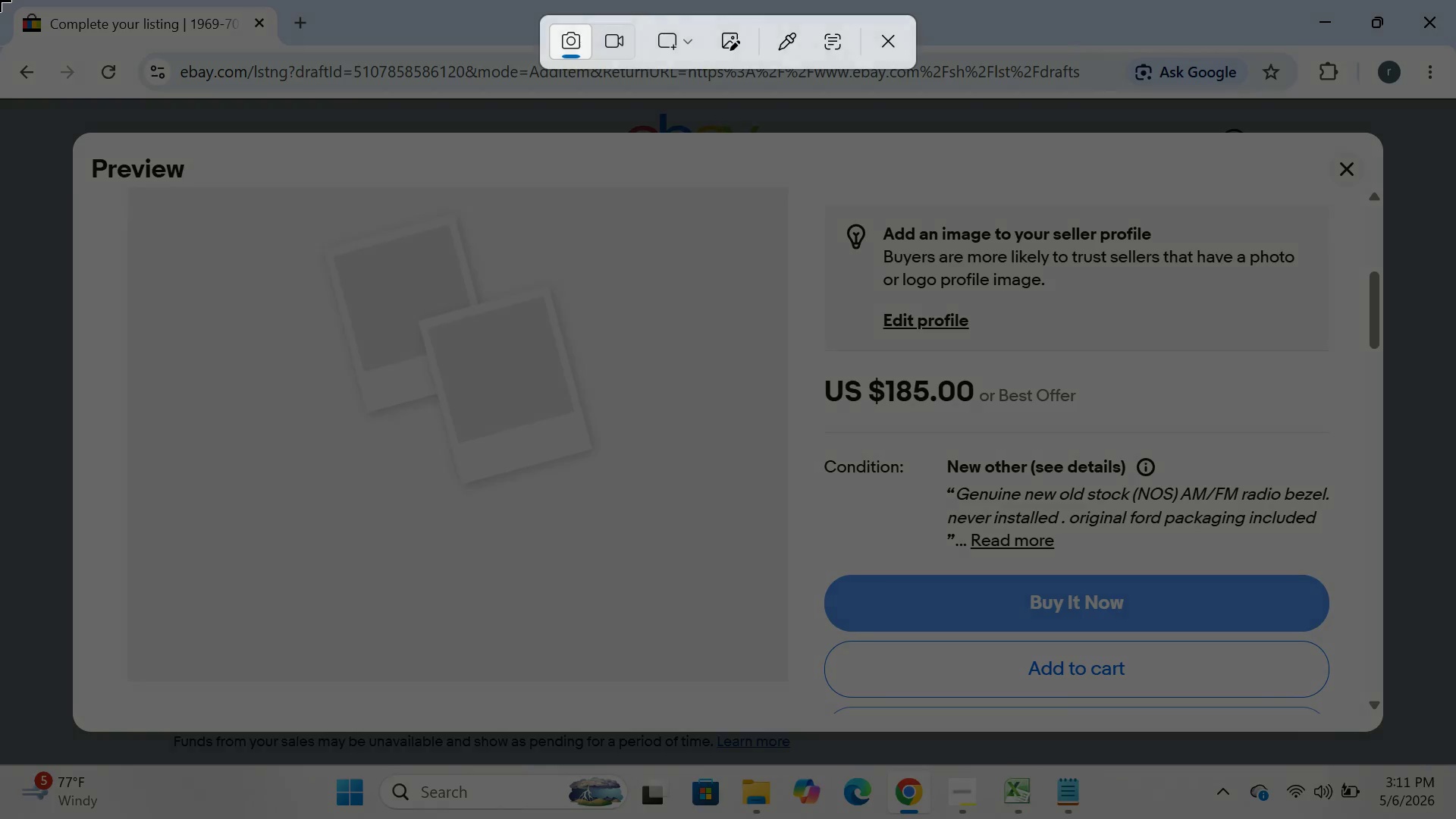 
left_click_drag(start_coordinate=[0, 0], to_coordinate=[1455, 818])
 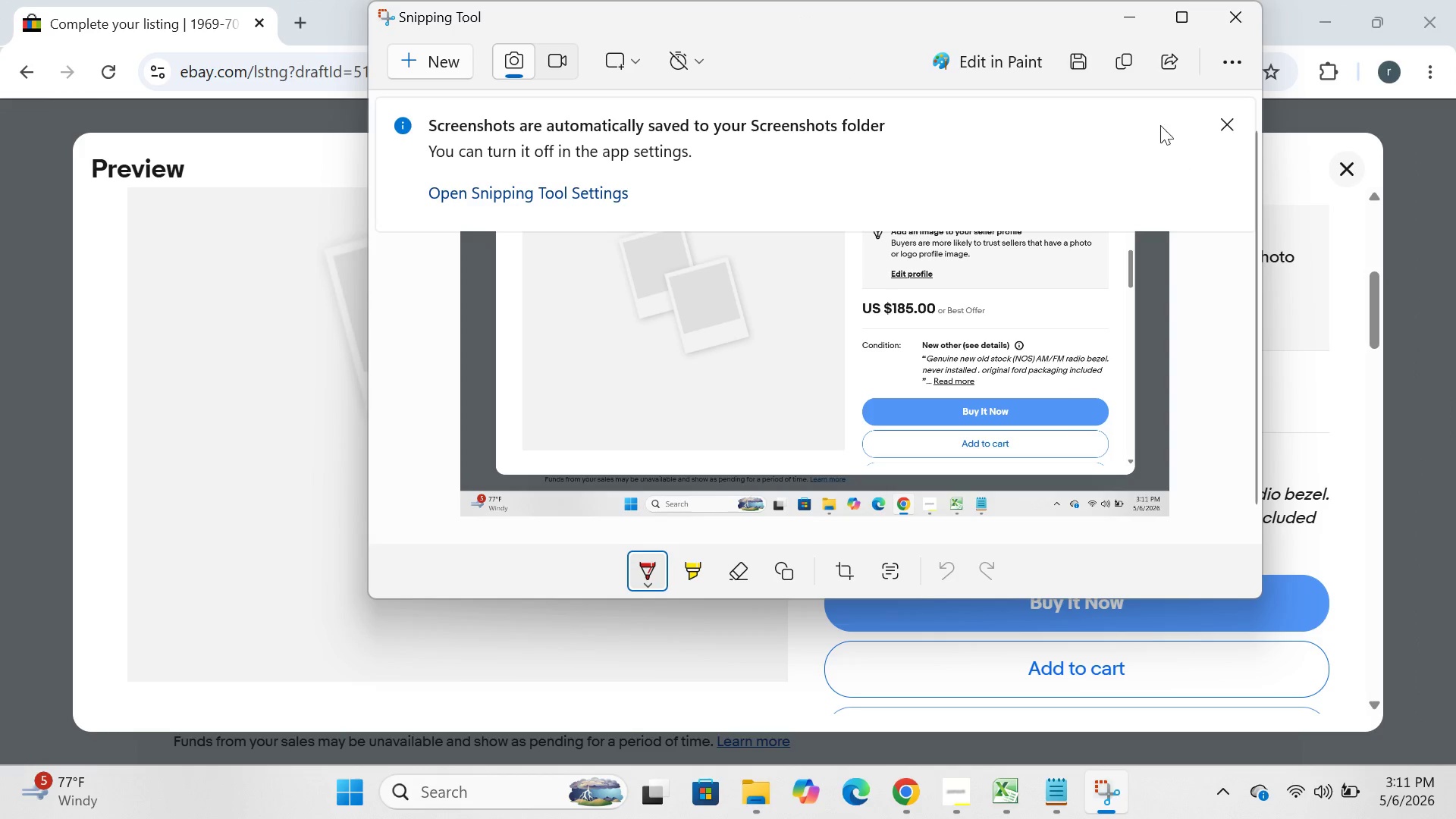 
left_click([1146, 12])
 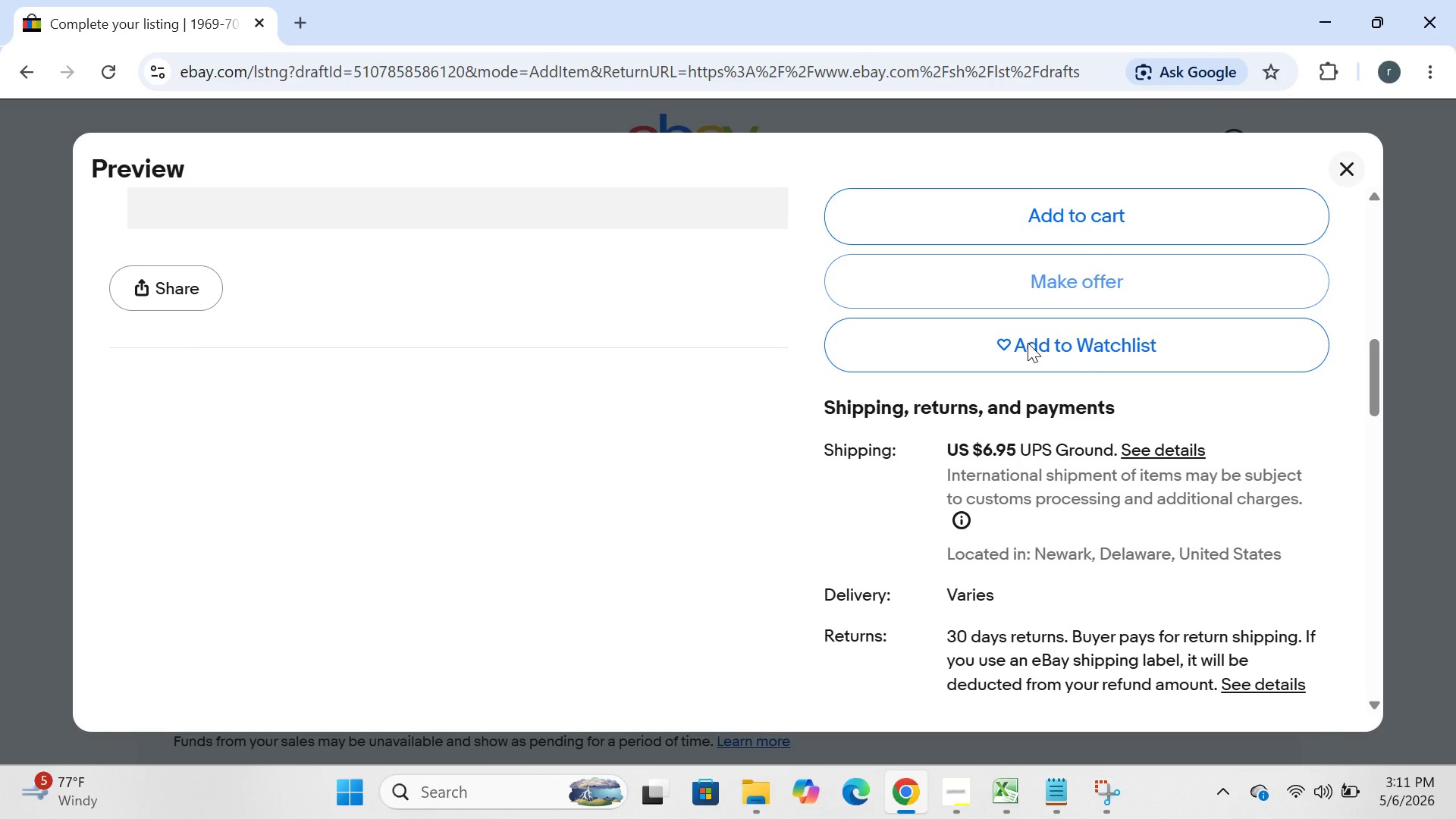 
wait(17.95)
 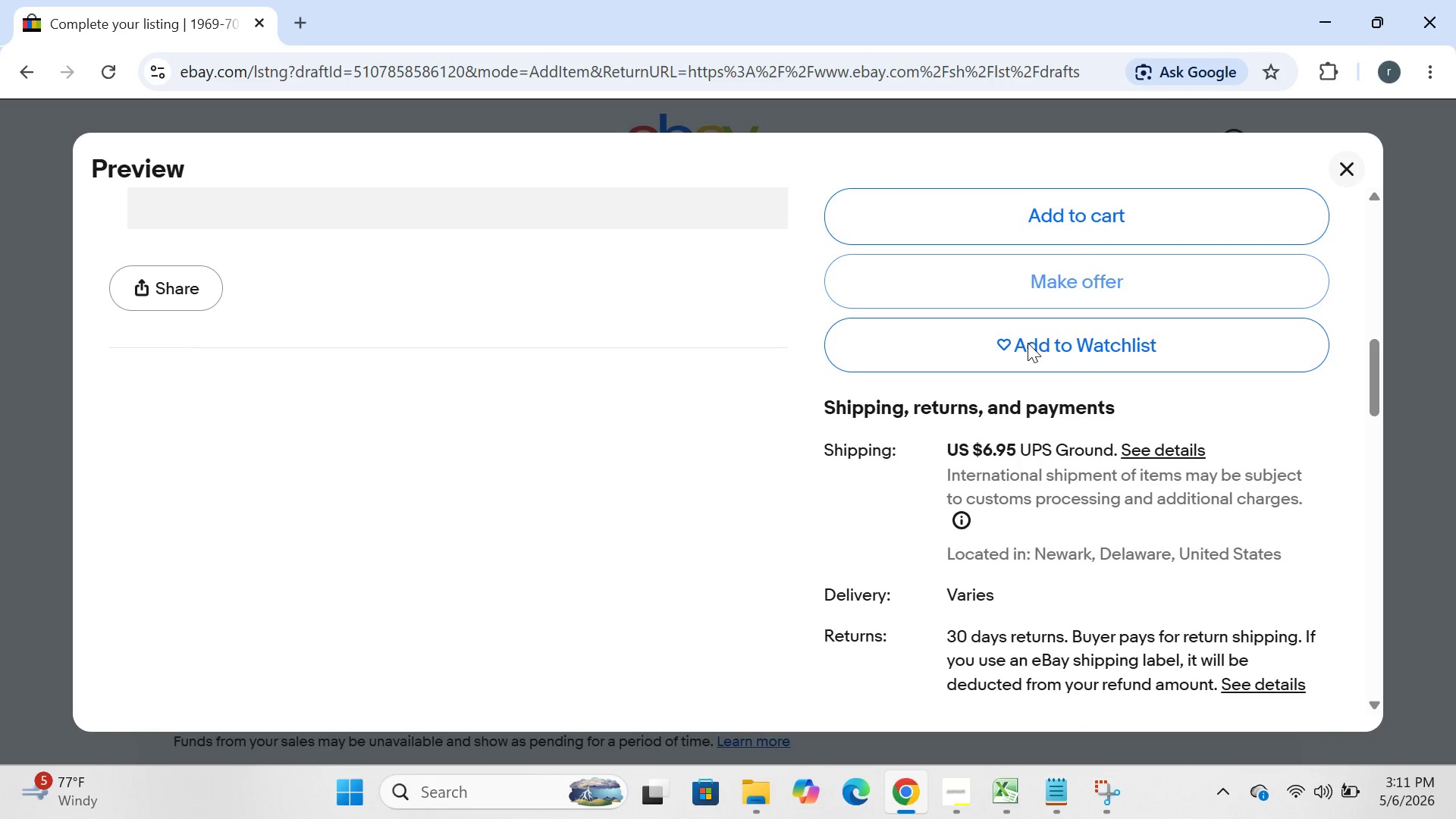 
left_click([339, 811])
 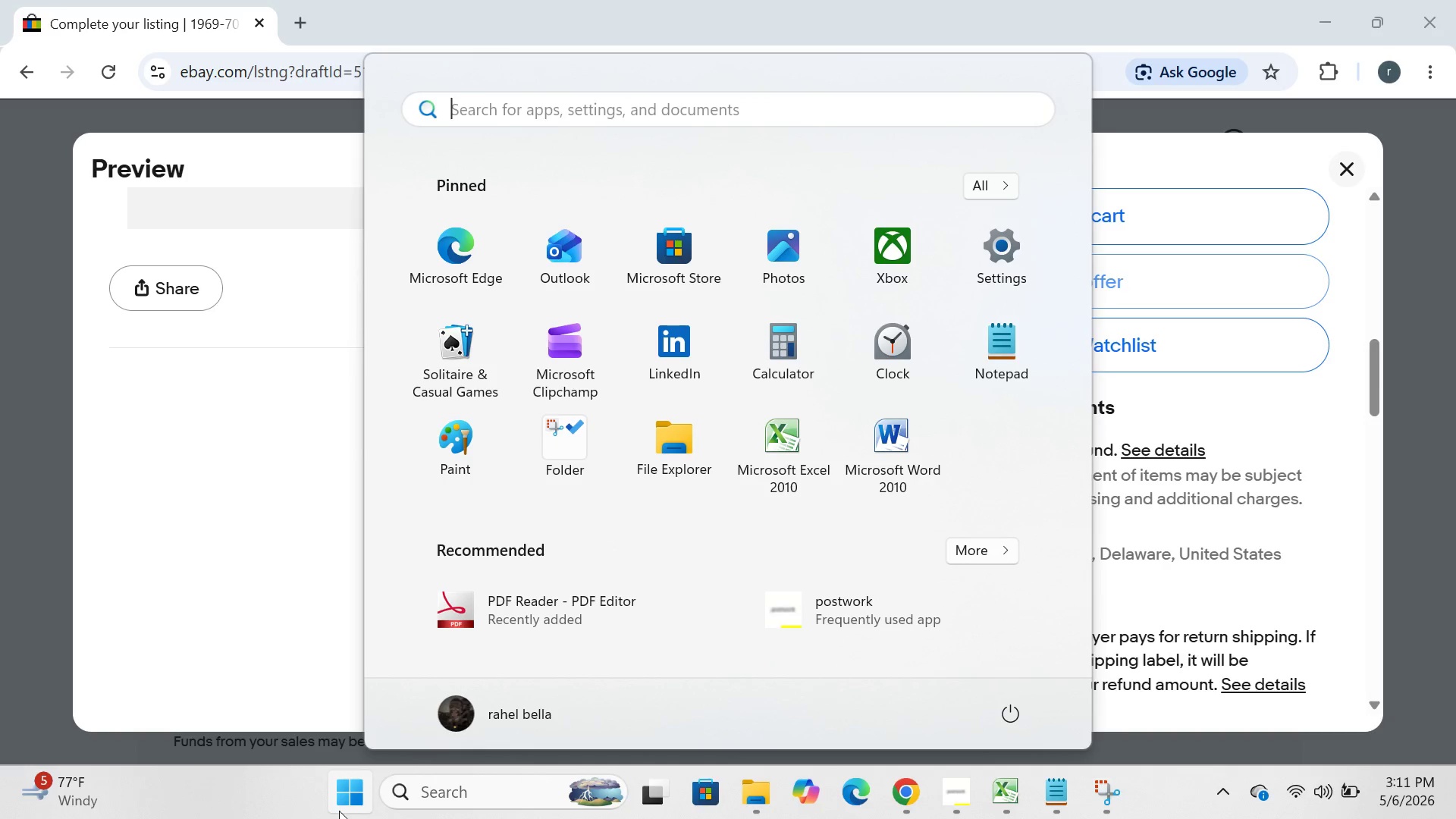 
wait(10.53)
 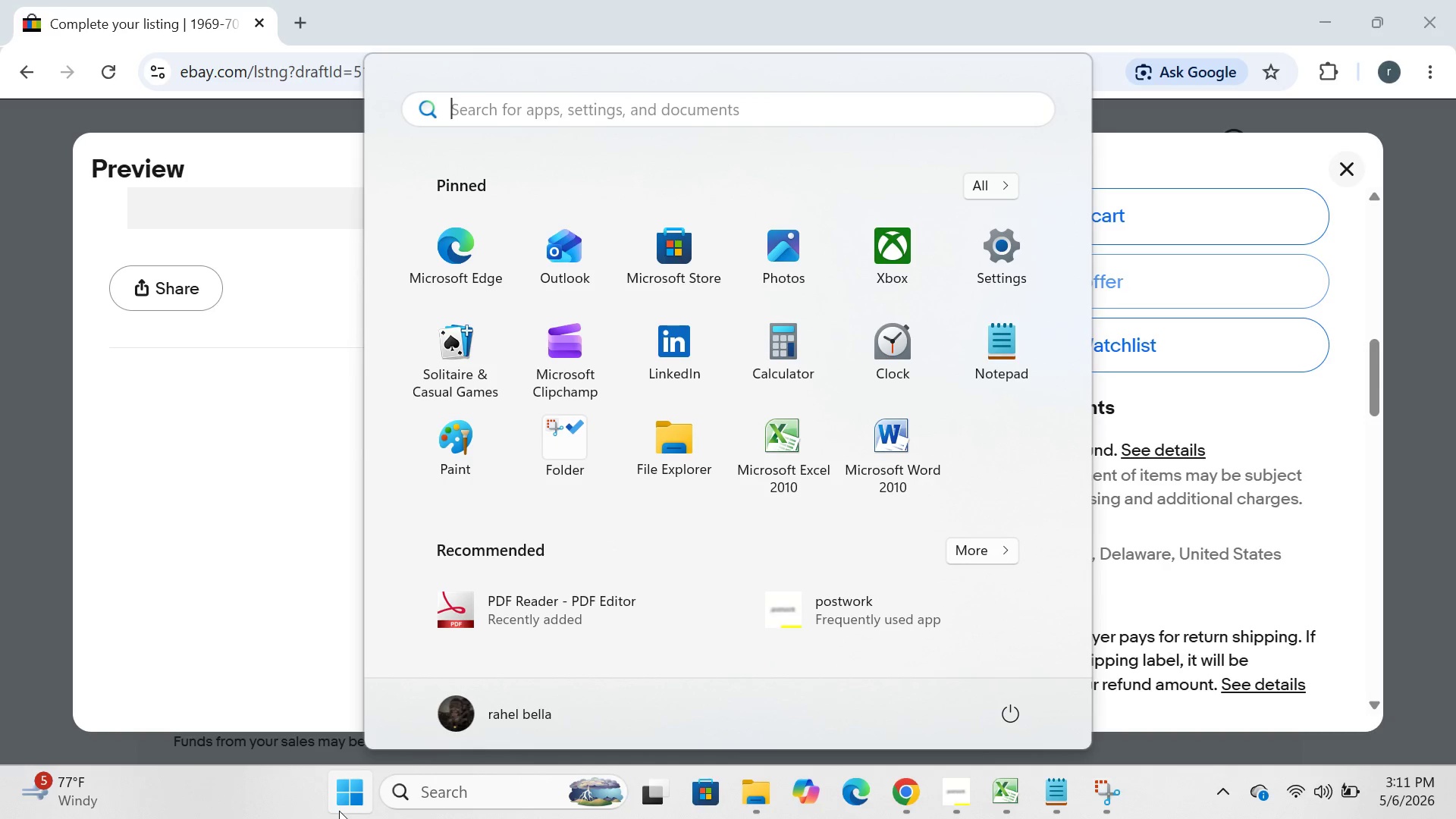 
left_click([554, 449])
 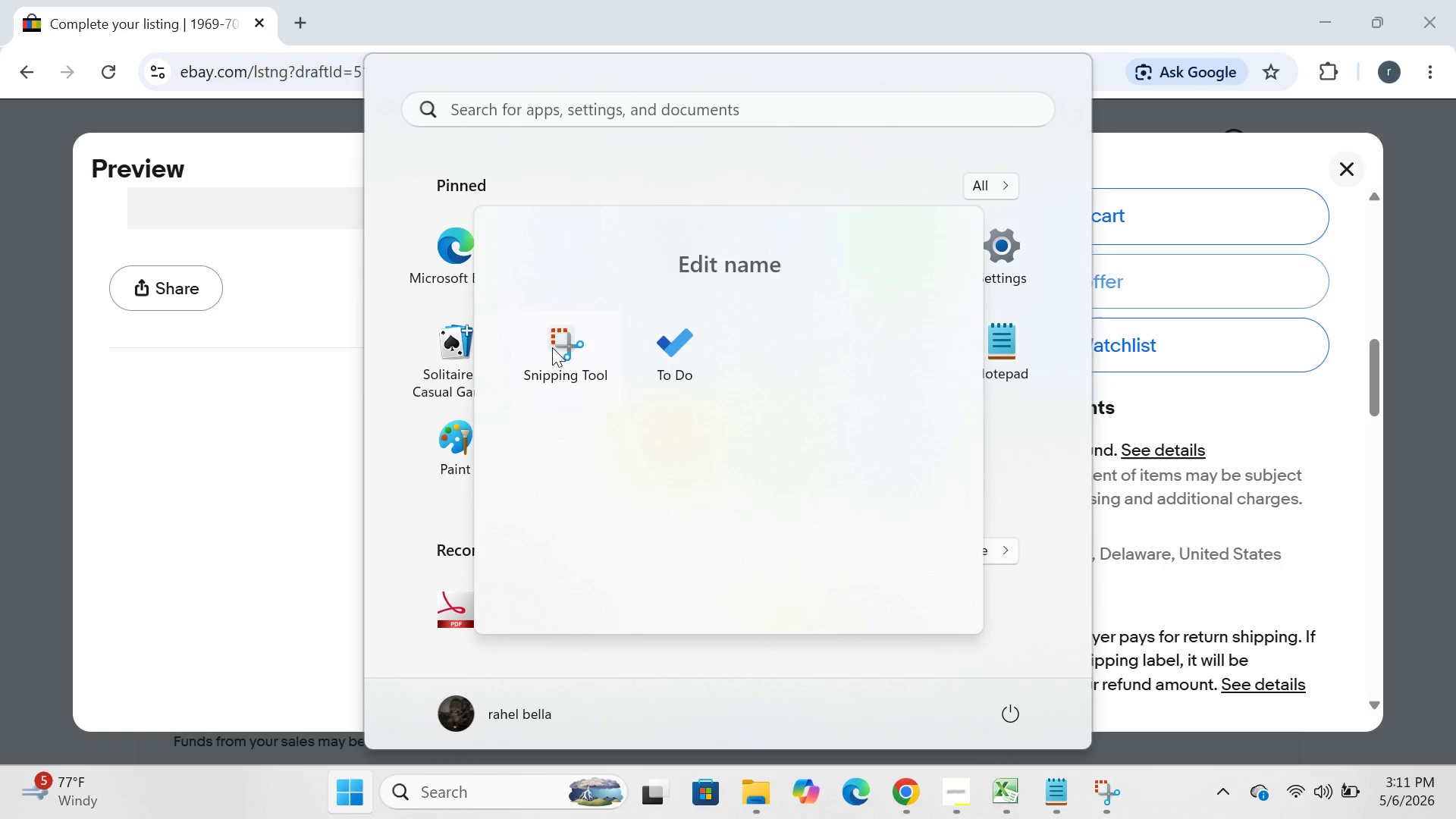 
left_click([556, 356])
 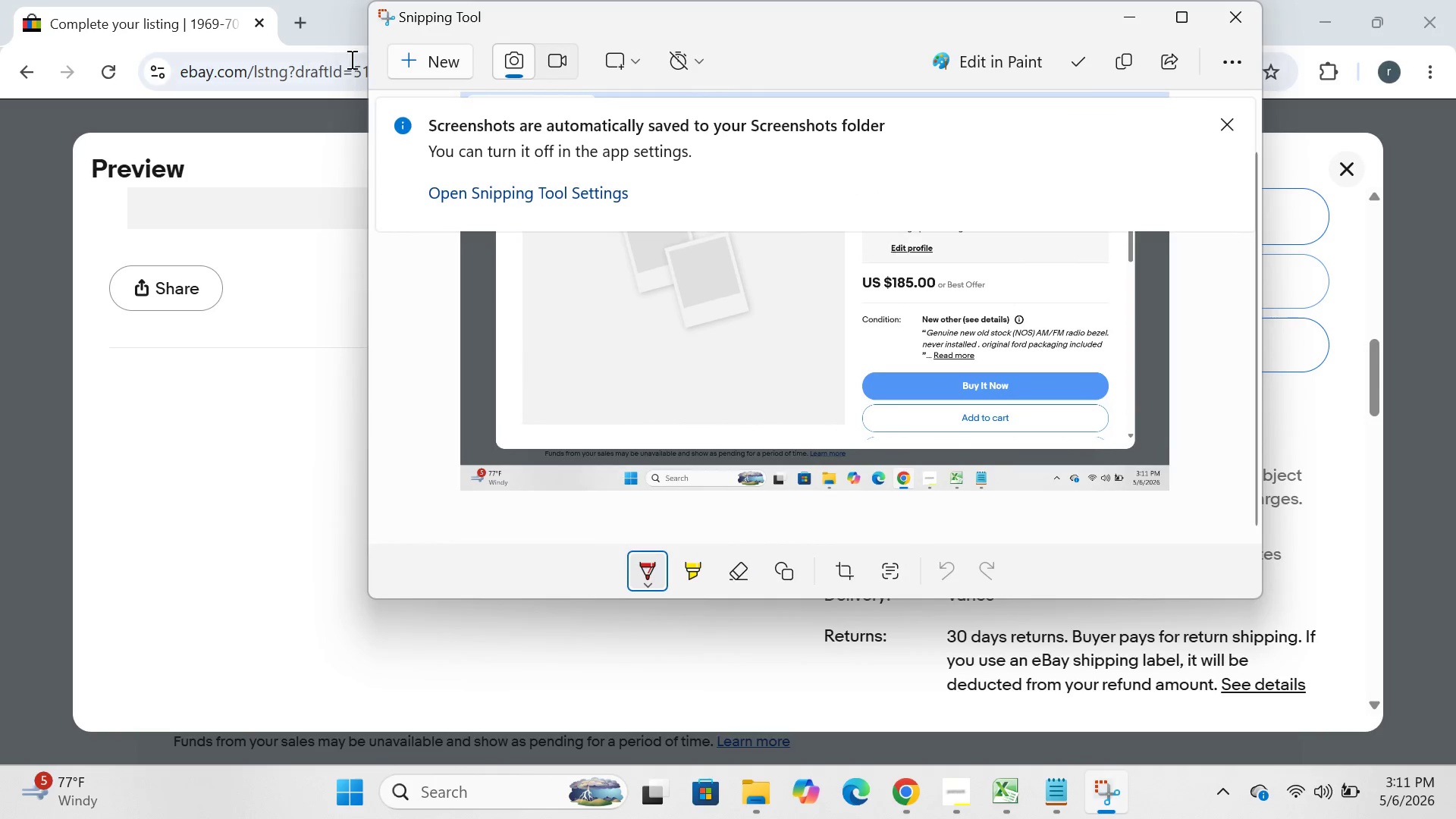 
left_click([390, 61])
 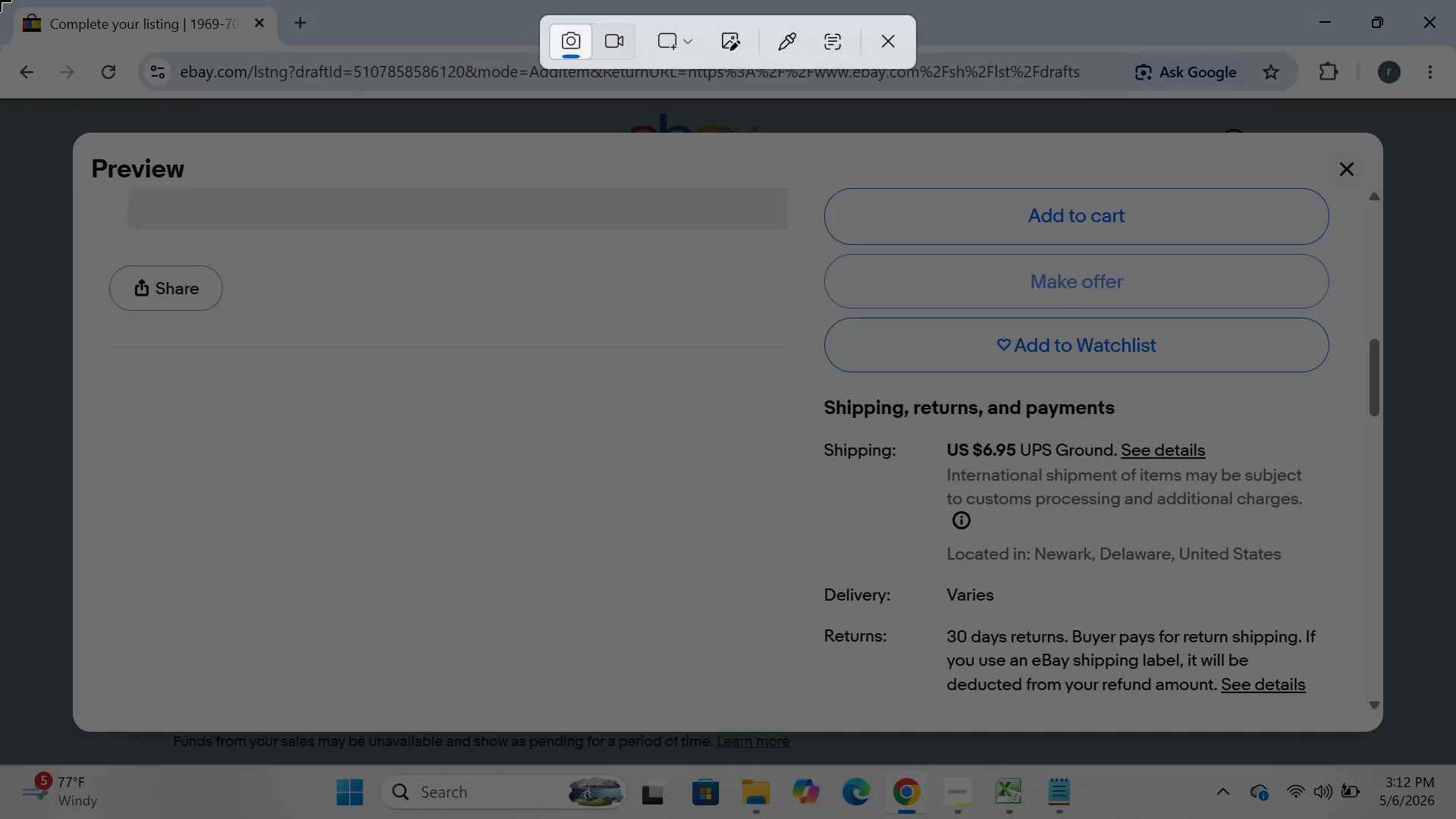 
left_click_drag(start_coordinate=[0, 0], to_coordinate=[1455, 818])
 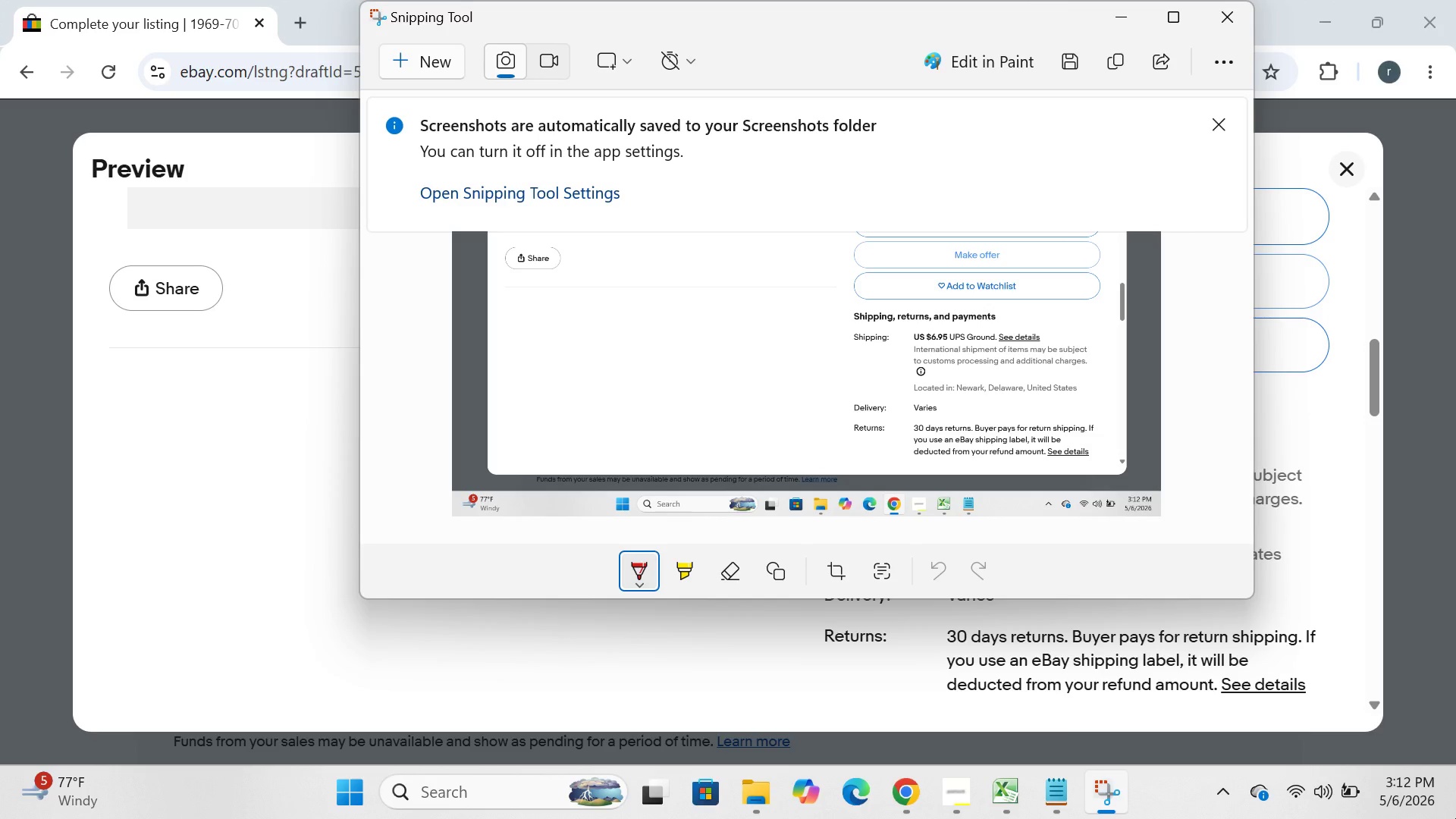 
wait(51.53)
 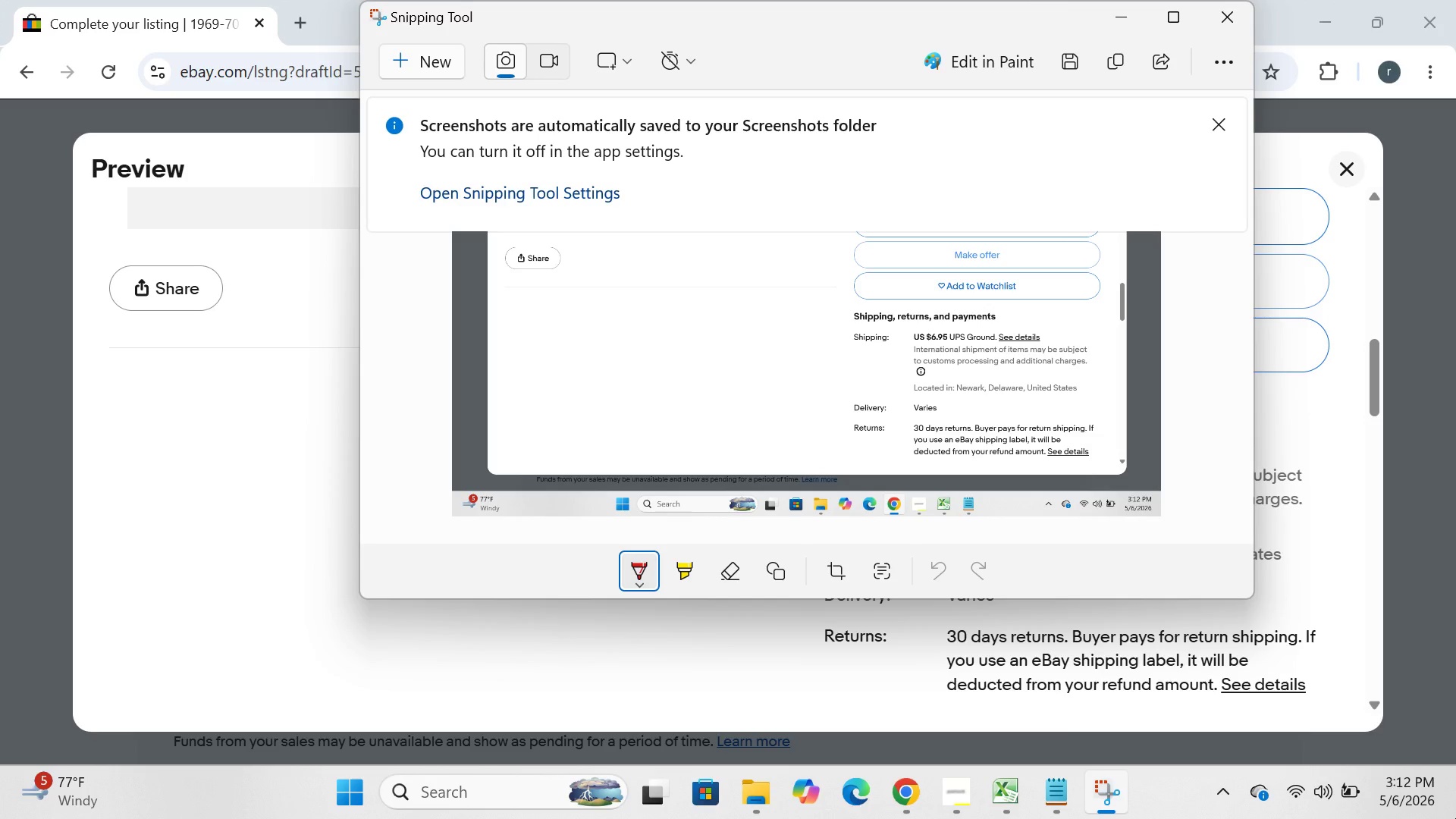 
left_click([1134, 11])
 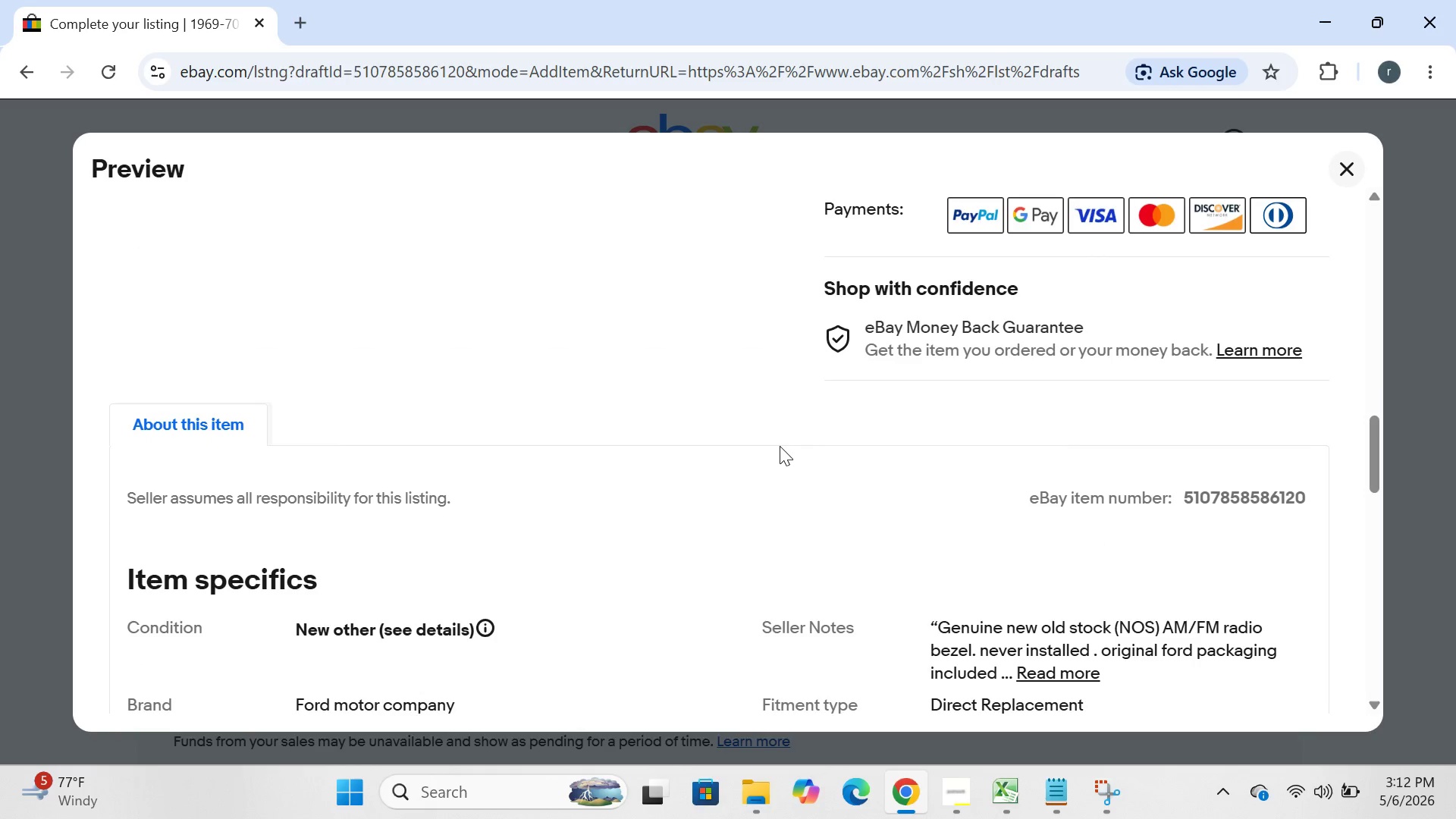 
wait(6.78)
 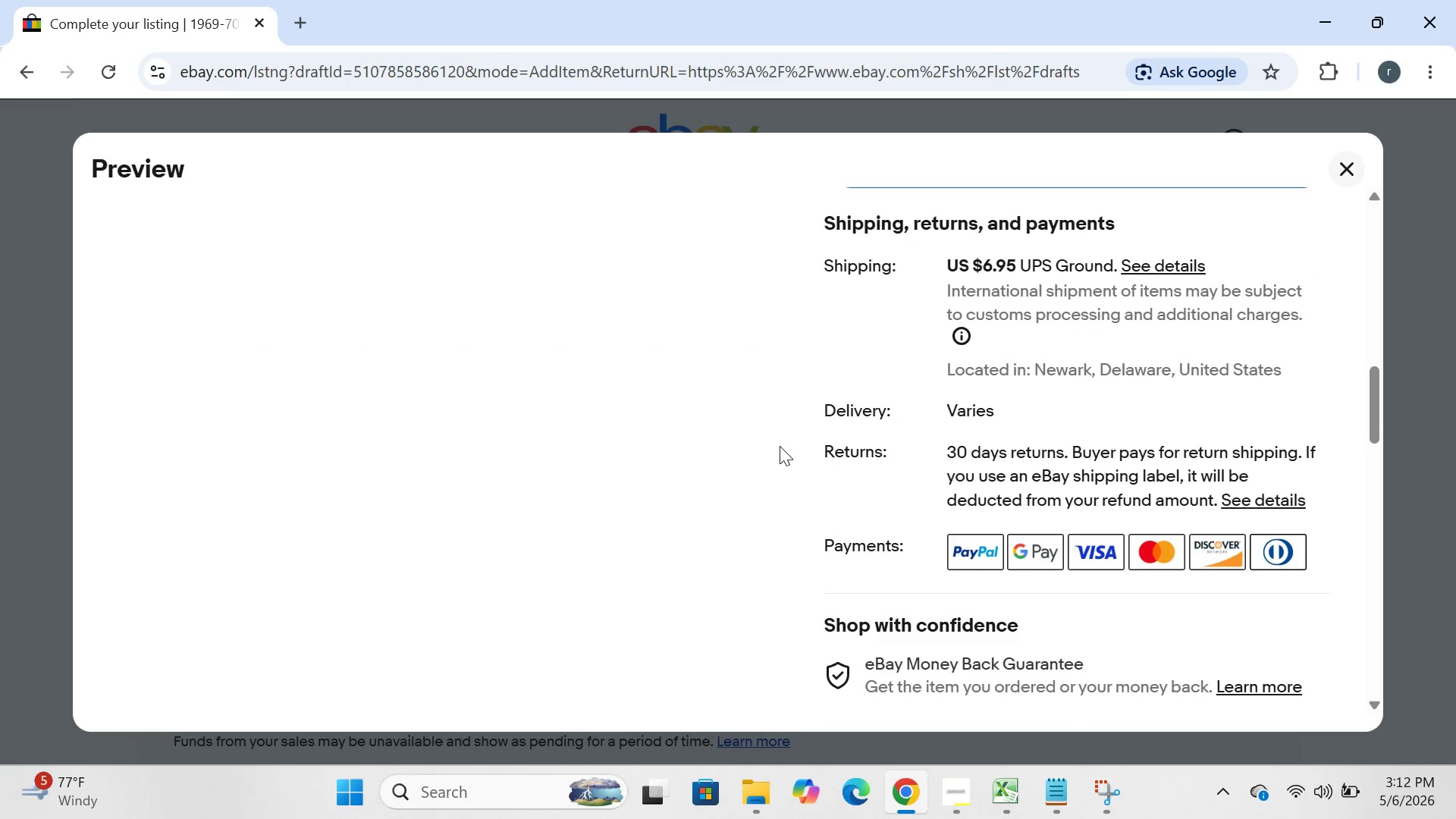 
left_click([340, 801])
 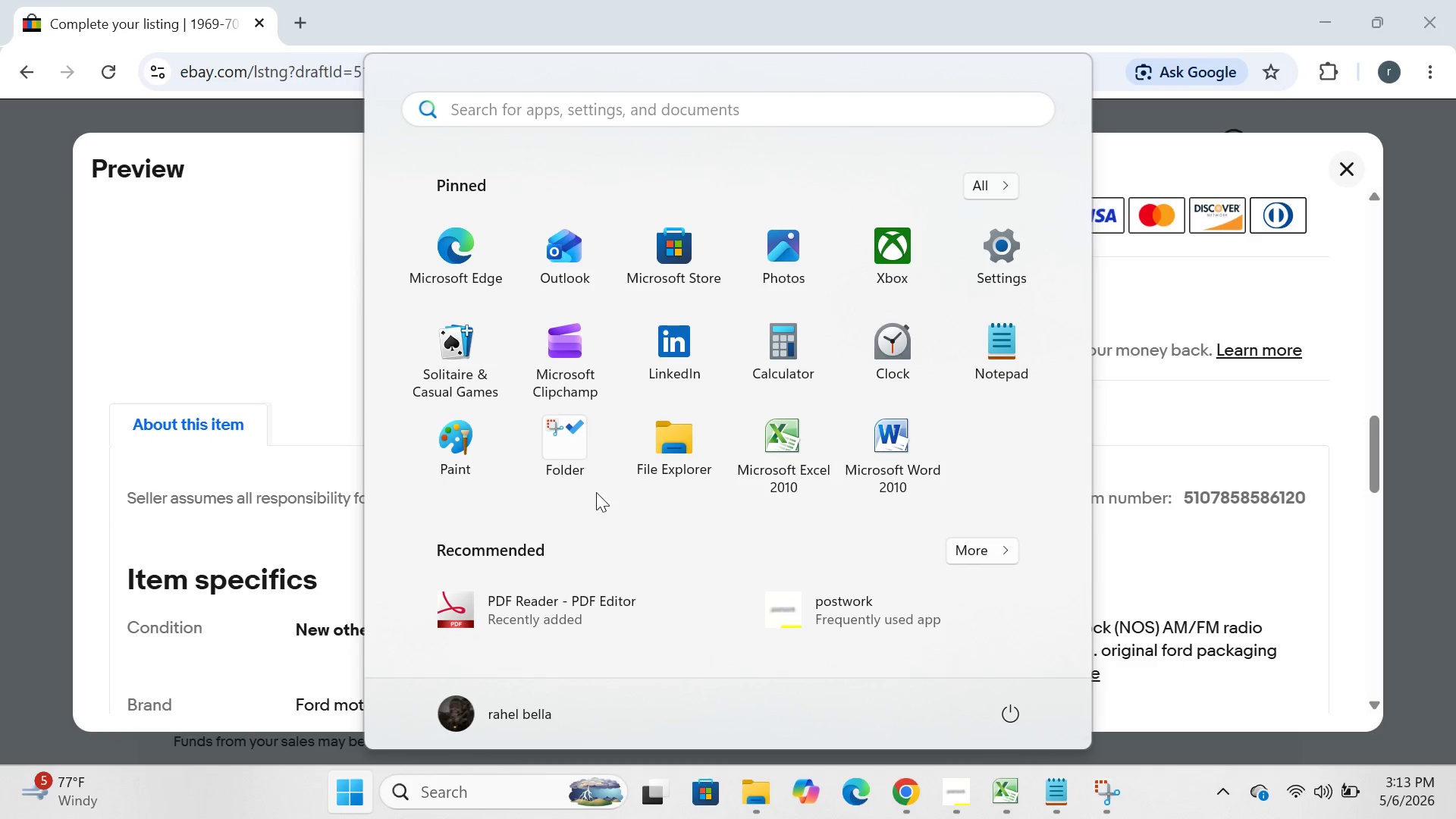 
left_click([594, 478])
 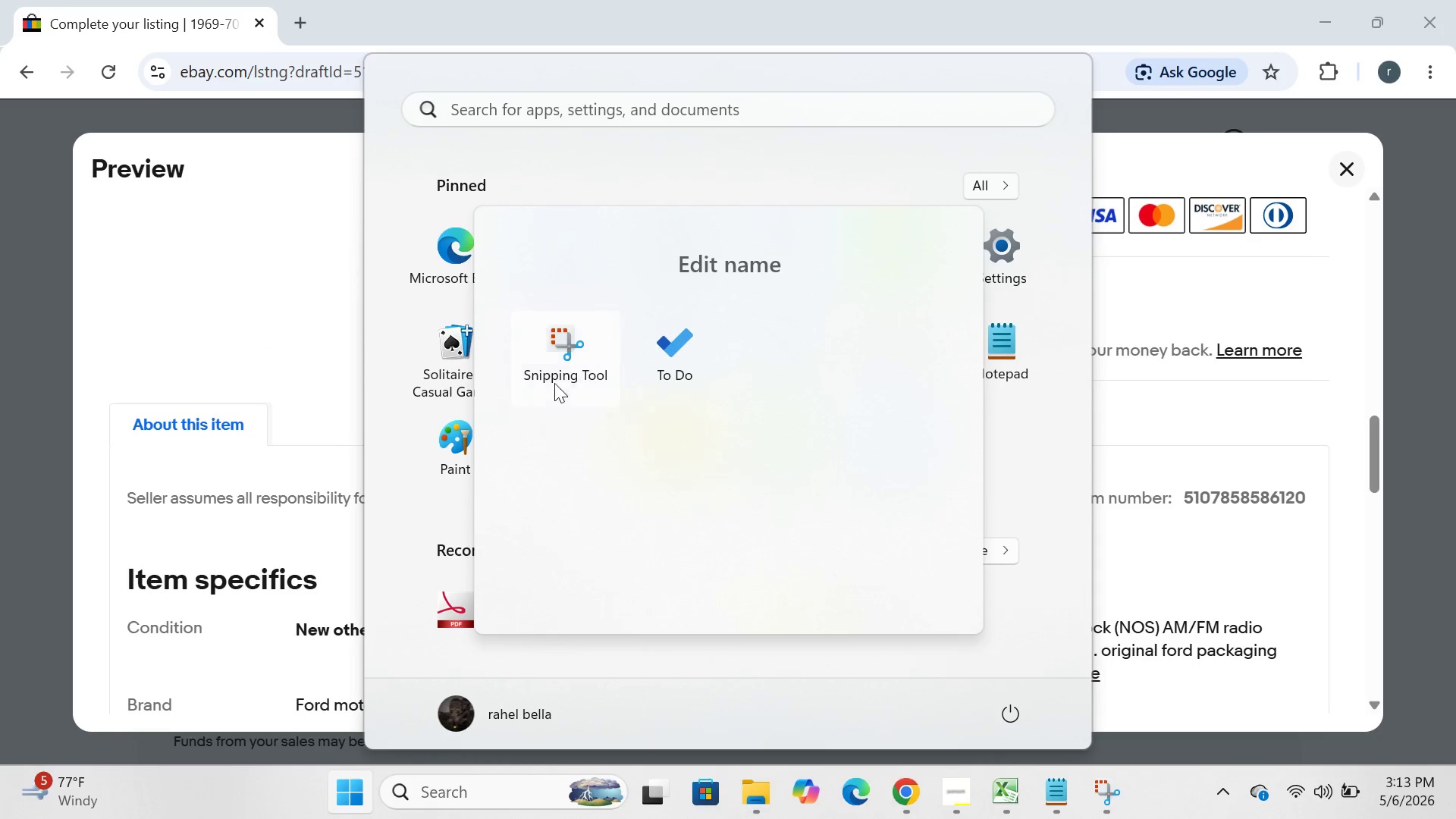 
left_click([566, 372])
 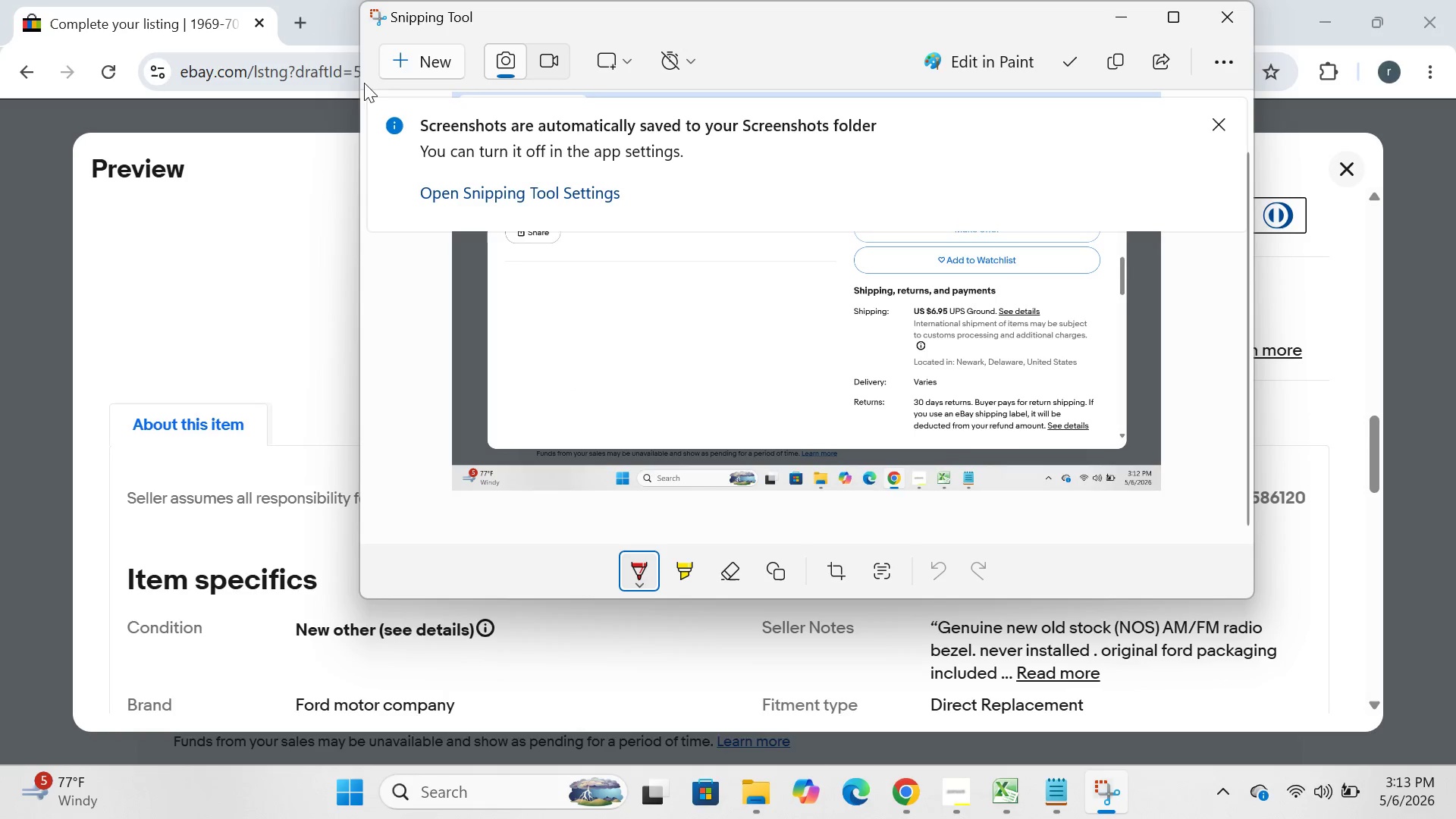 
left_click([397, 69])
 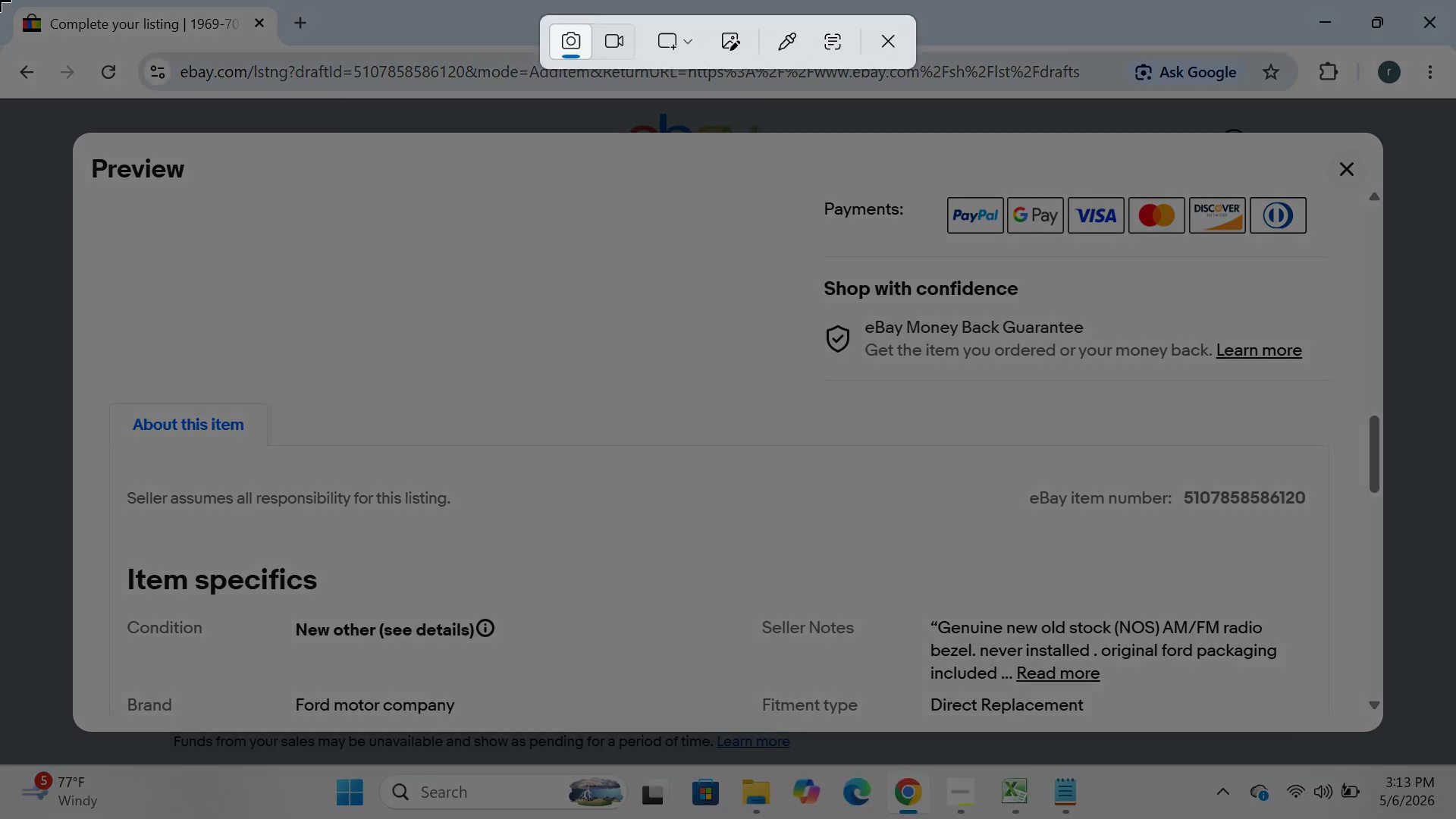 
left_click_drag(start_coordinate=[0, 0], to_coordinate=[1455, 816])
 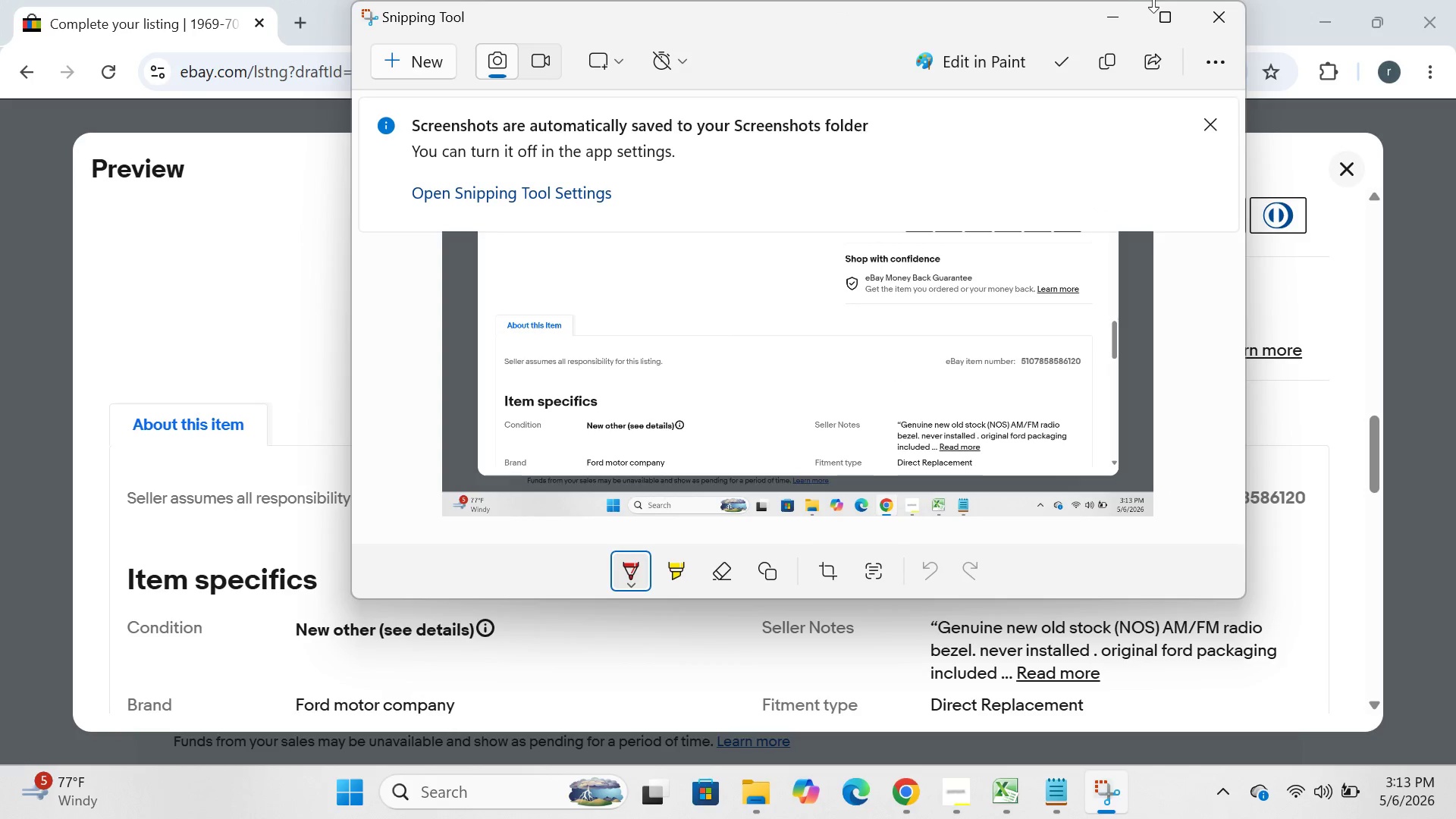 
left_click([1126, 13])
 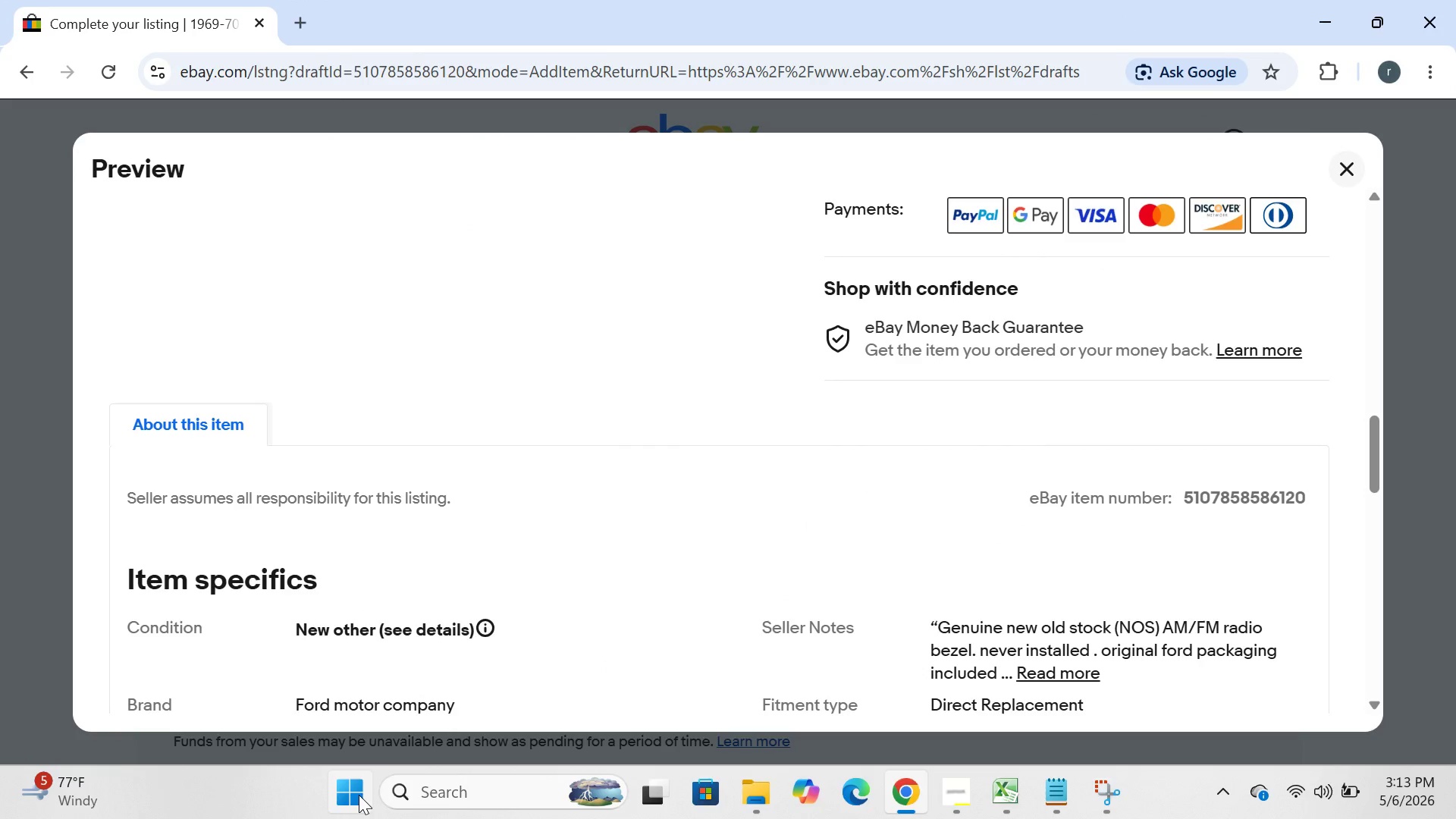 
left_click([355, 795])
 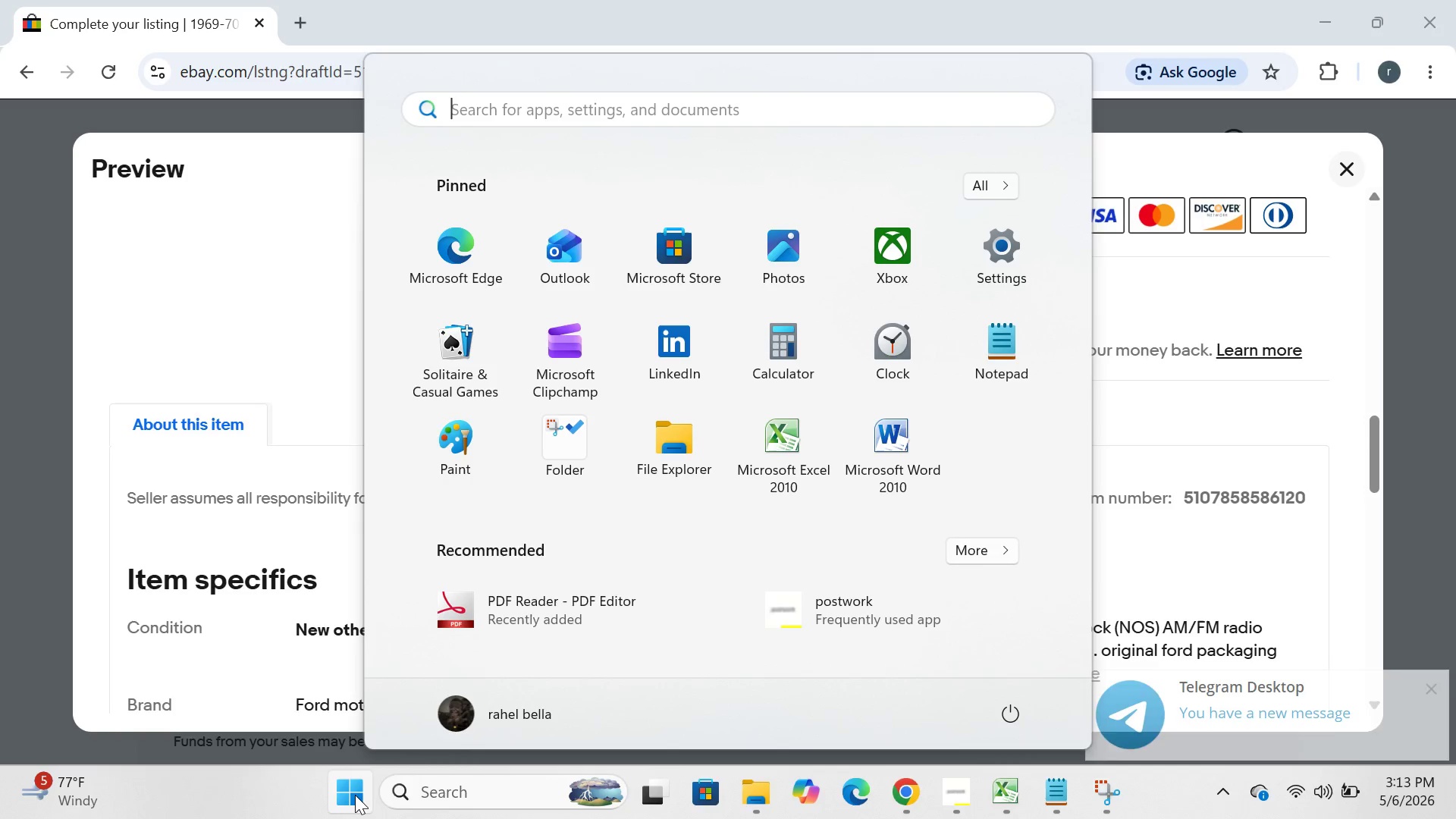 
wait(17.78)
 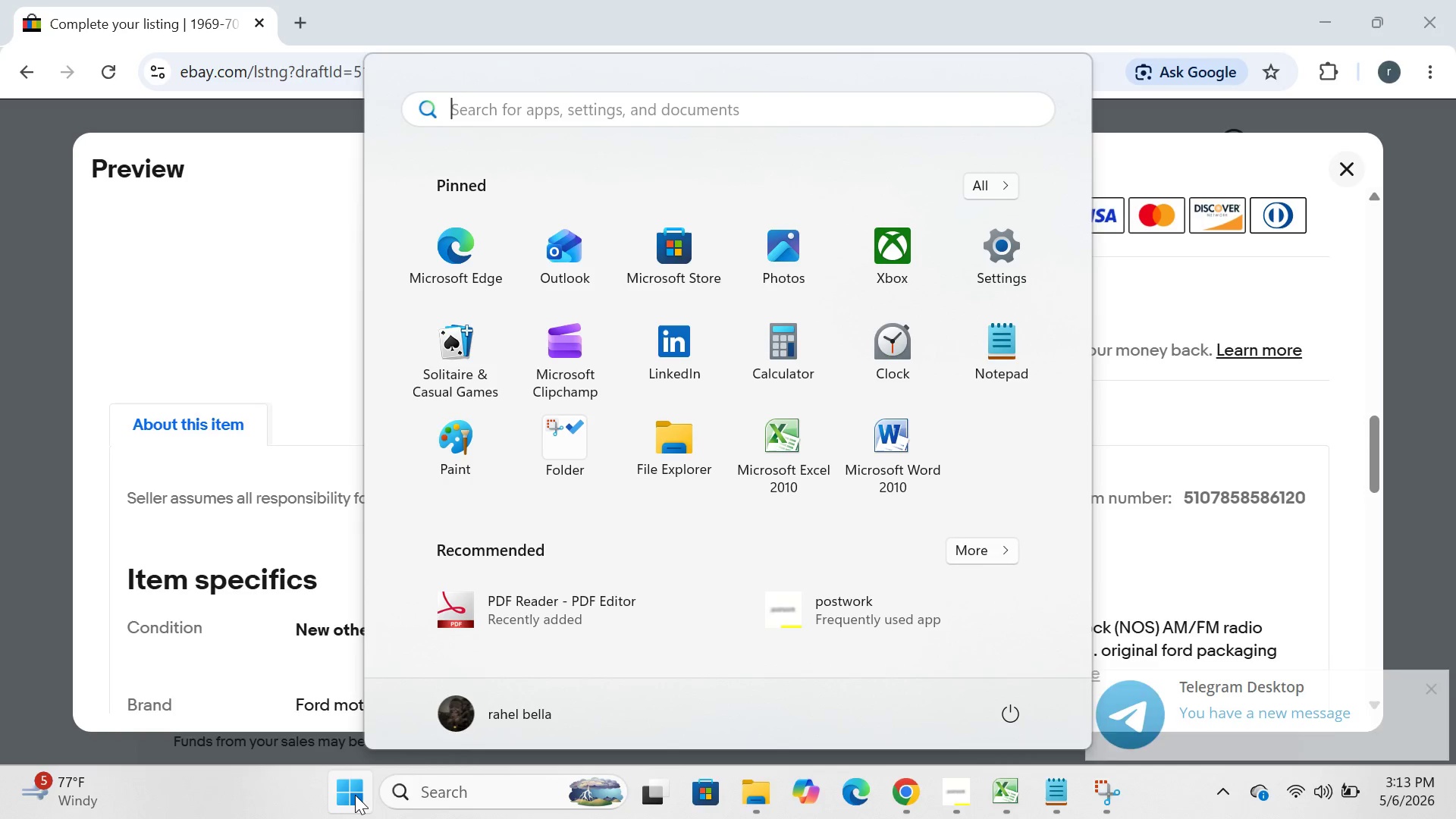 
left_click([1142, 444])
 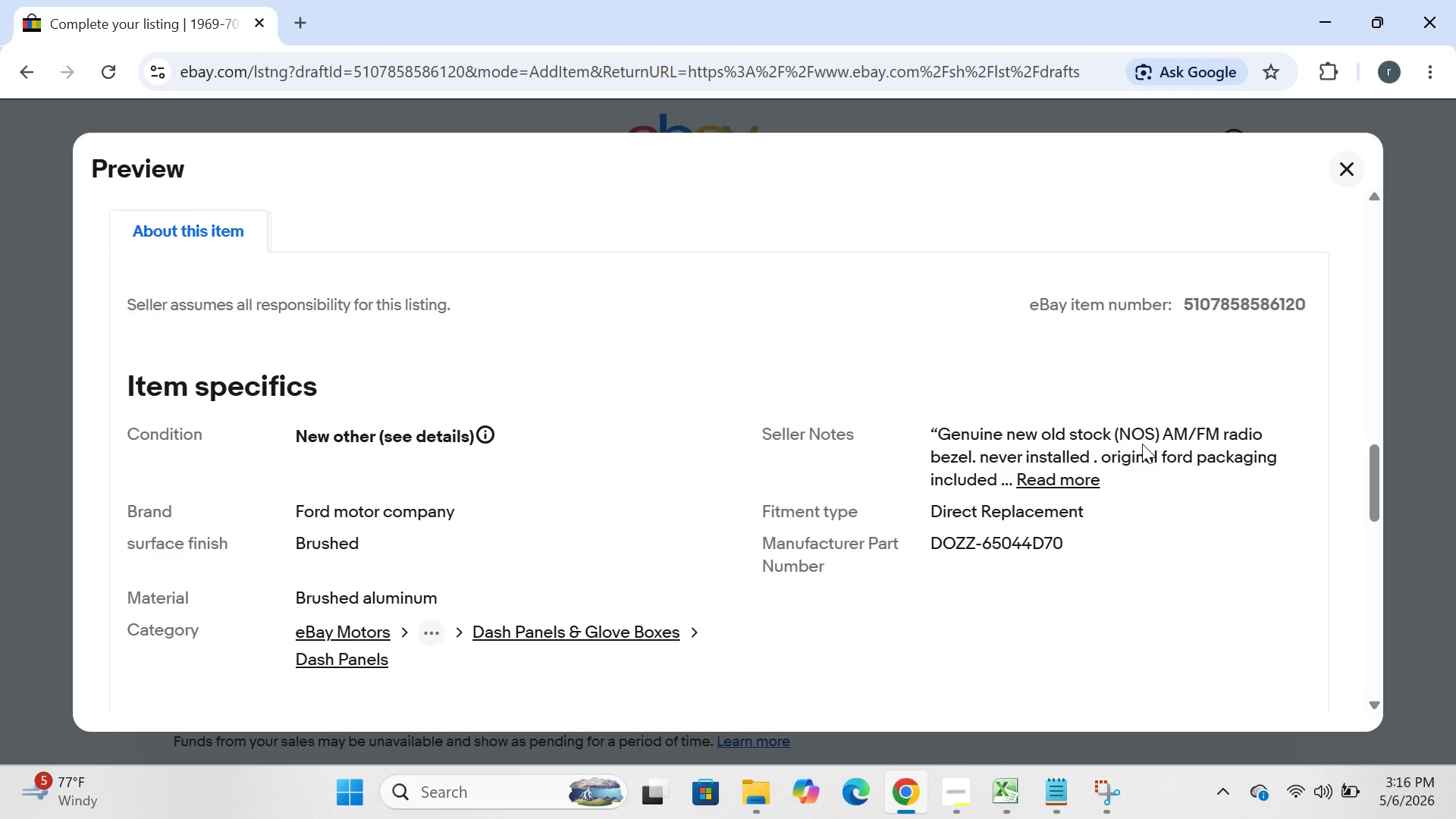 
wait(203.28)
 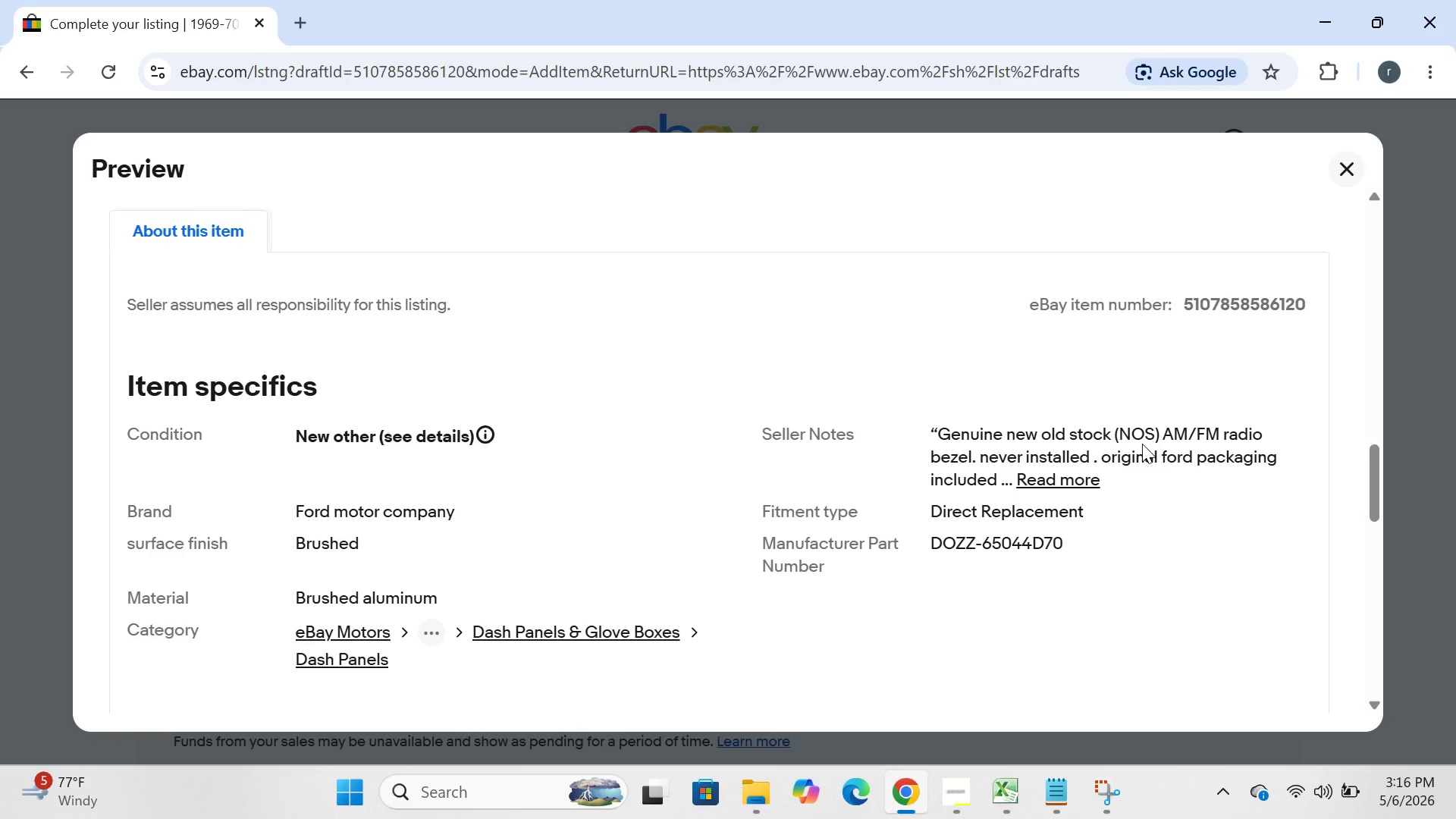 
left_click([334, 802])
 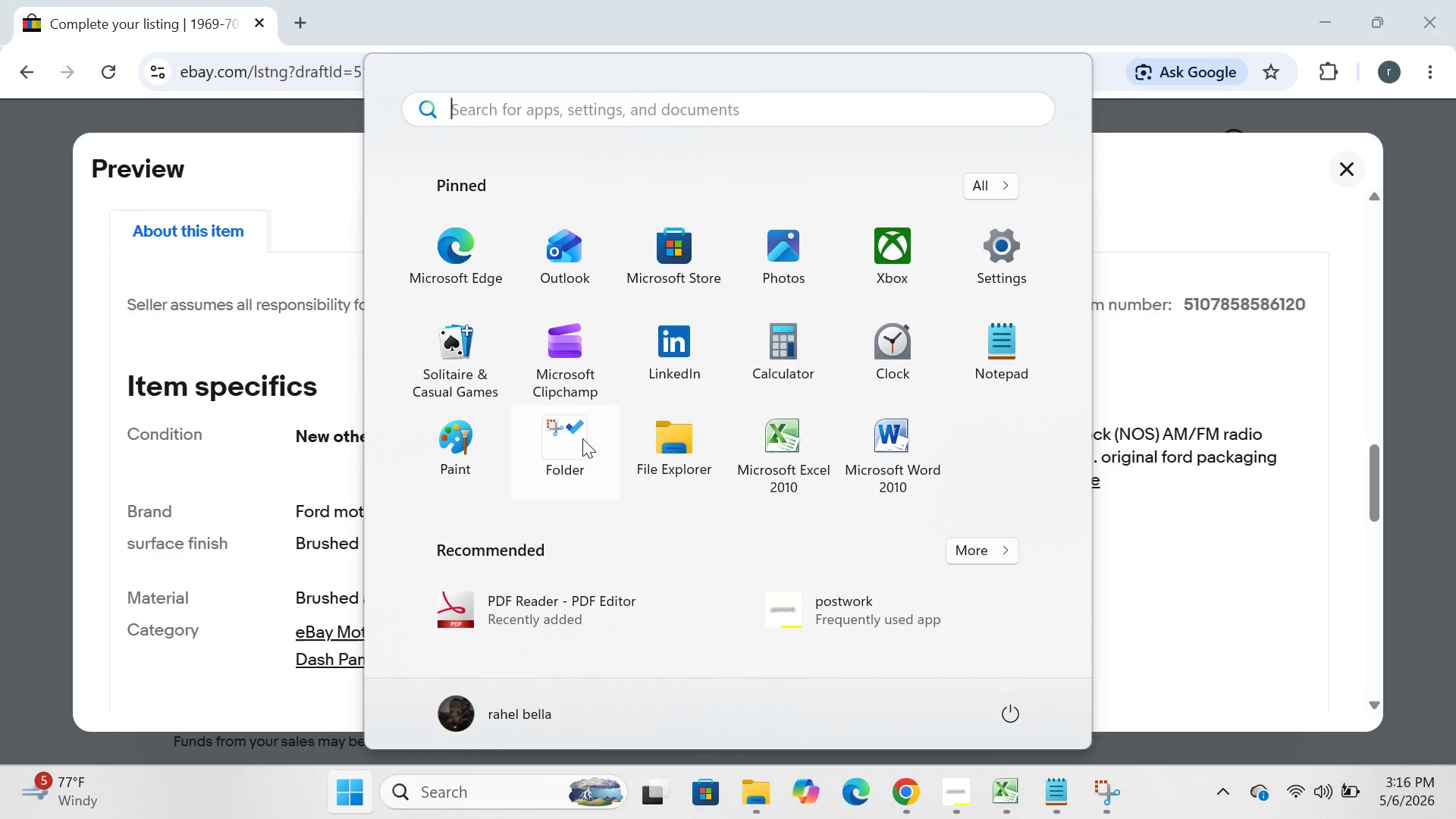 
left_click([572, 441])
 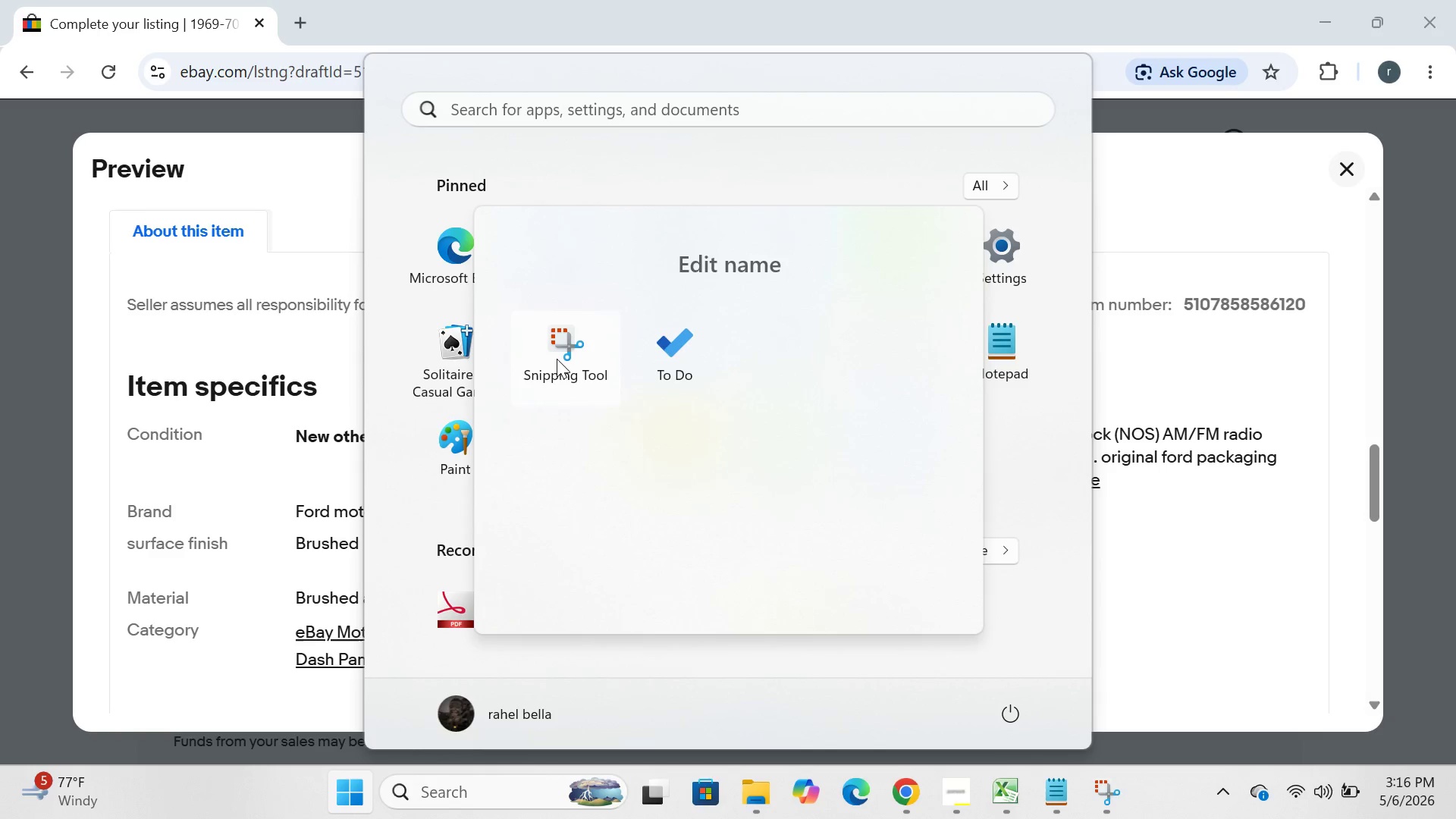 
left_click([557, 359])
 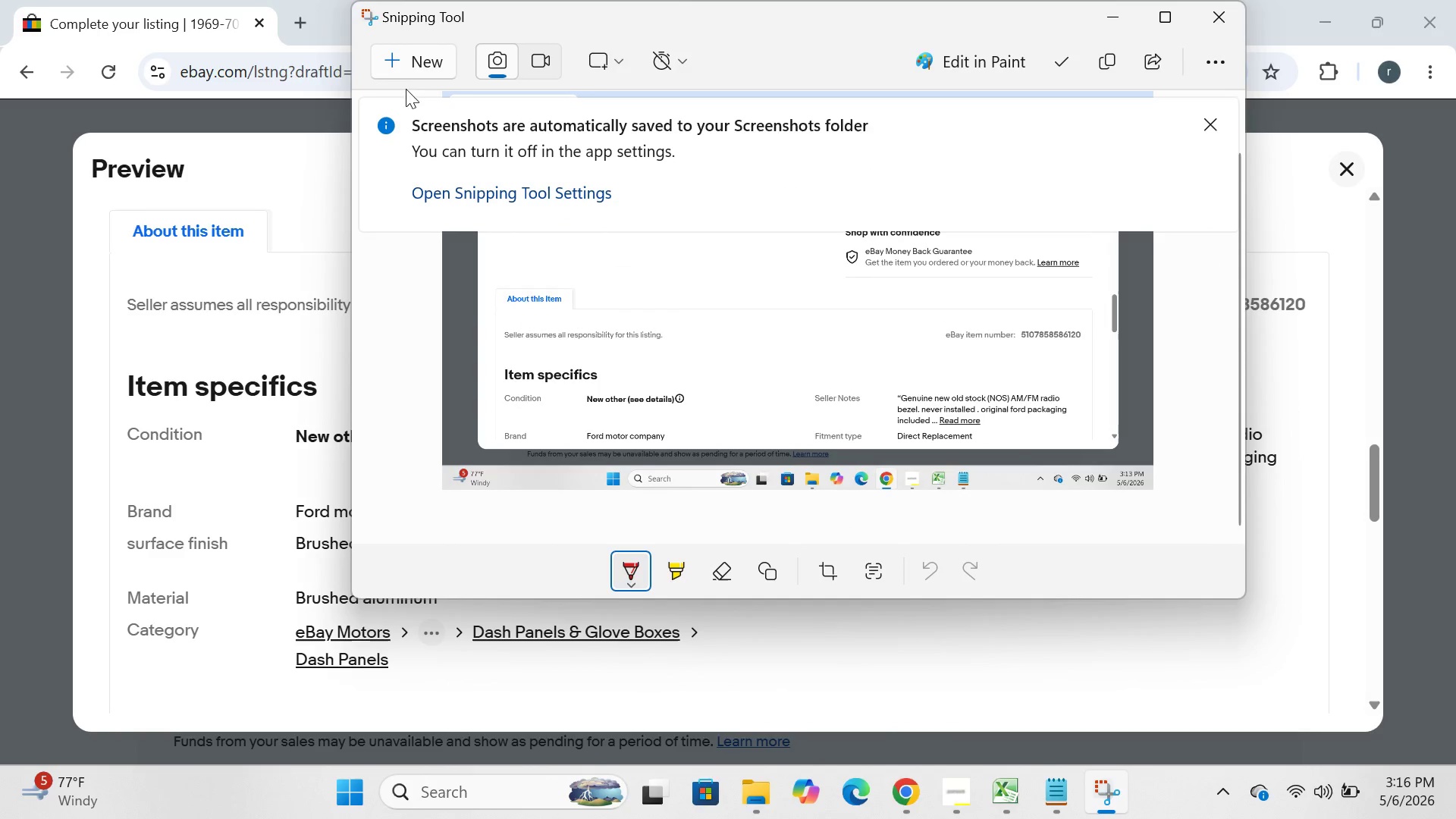 
left_click([410, 64])
 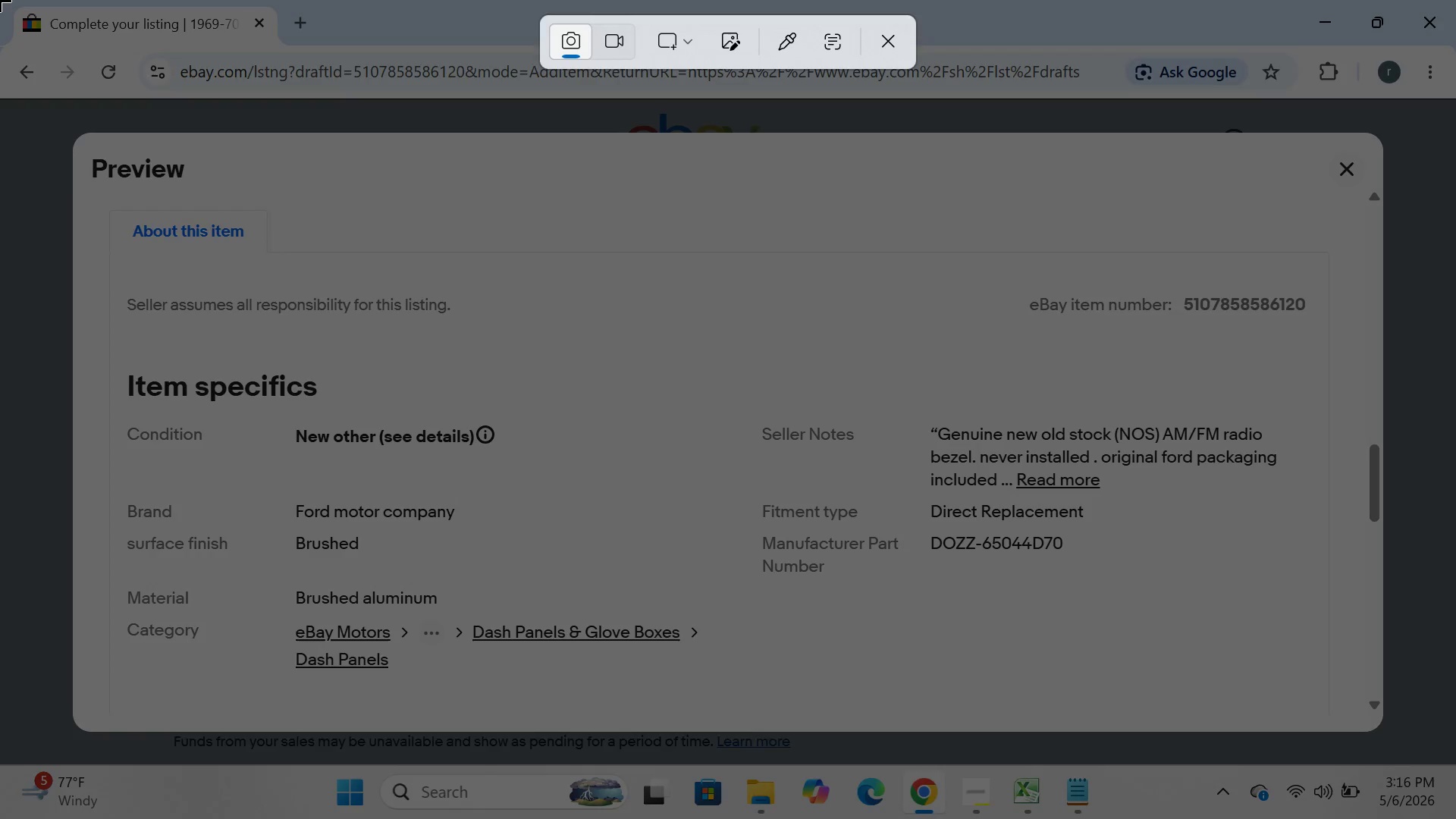 
left_click_drag(start_coordinate=[0, 0], to_coordinate=[1455, 815])
 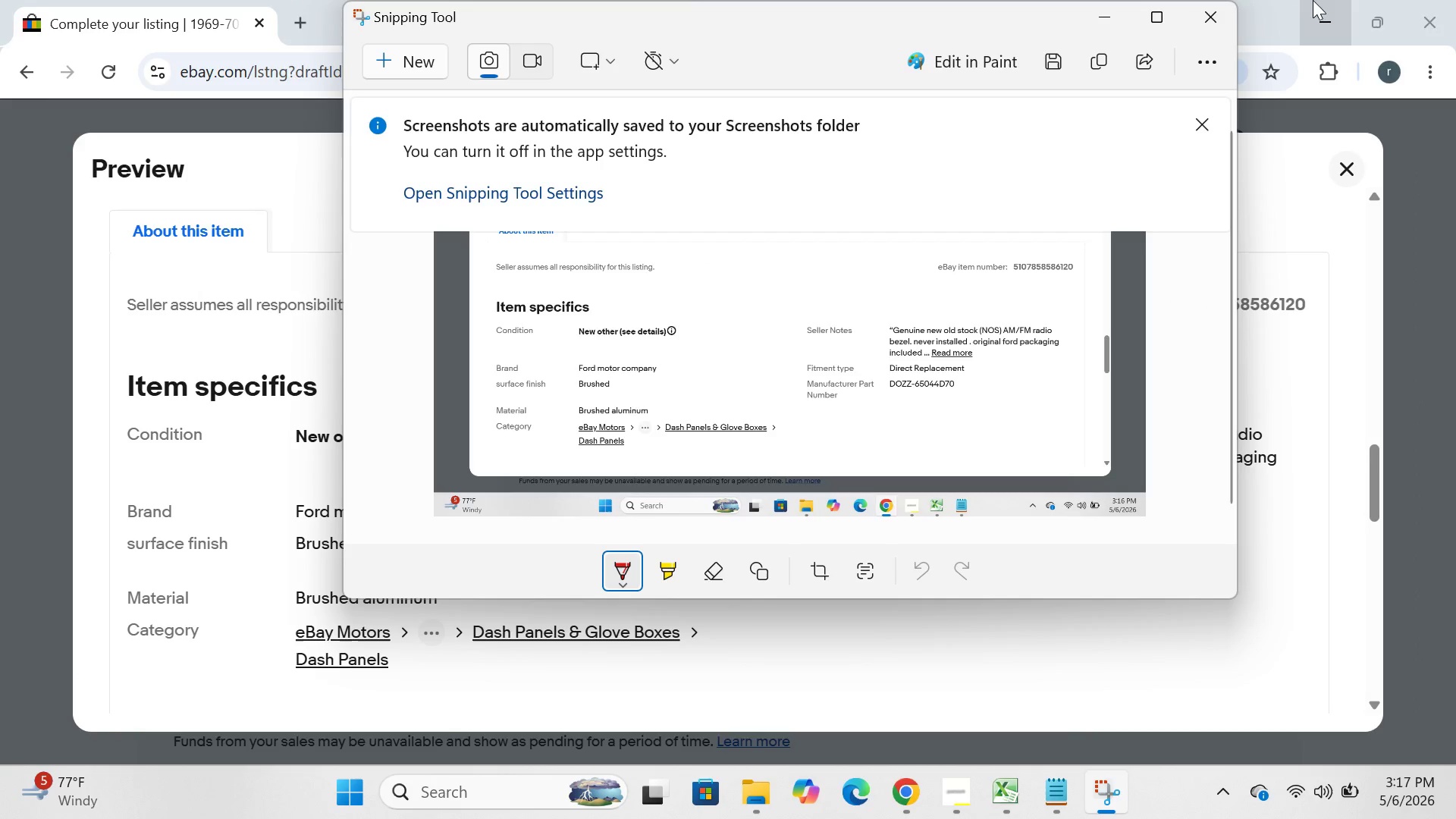 
wait(5.42)
 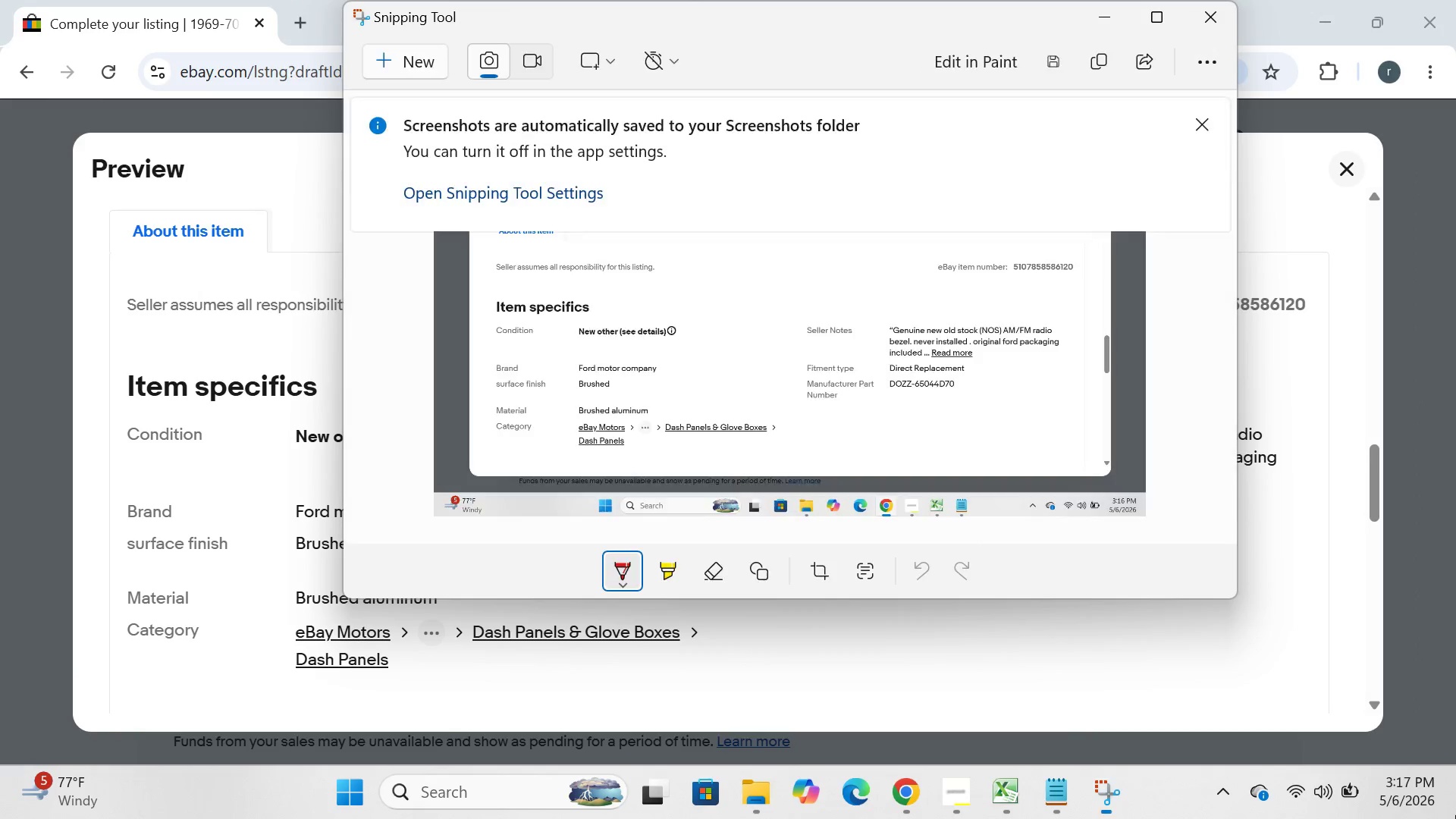 
left_click([1088, 22])
 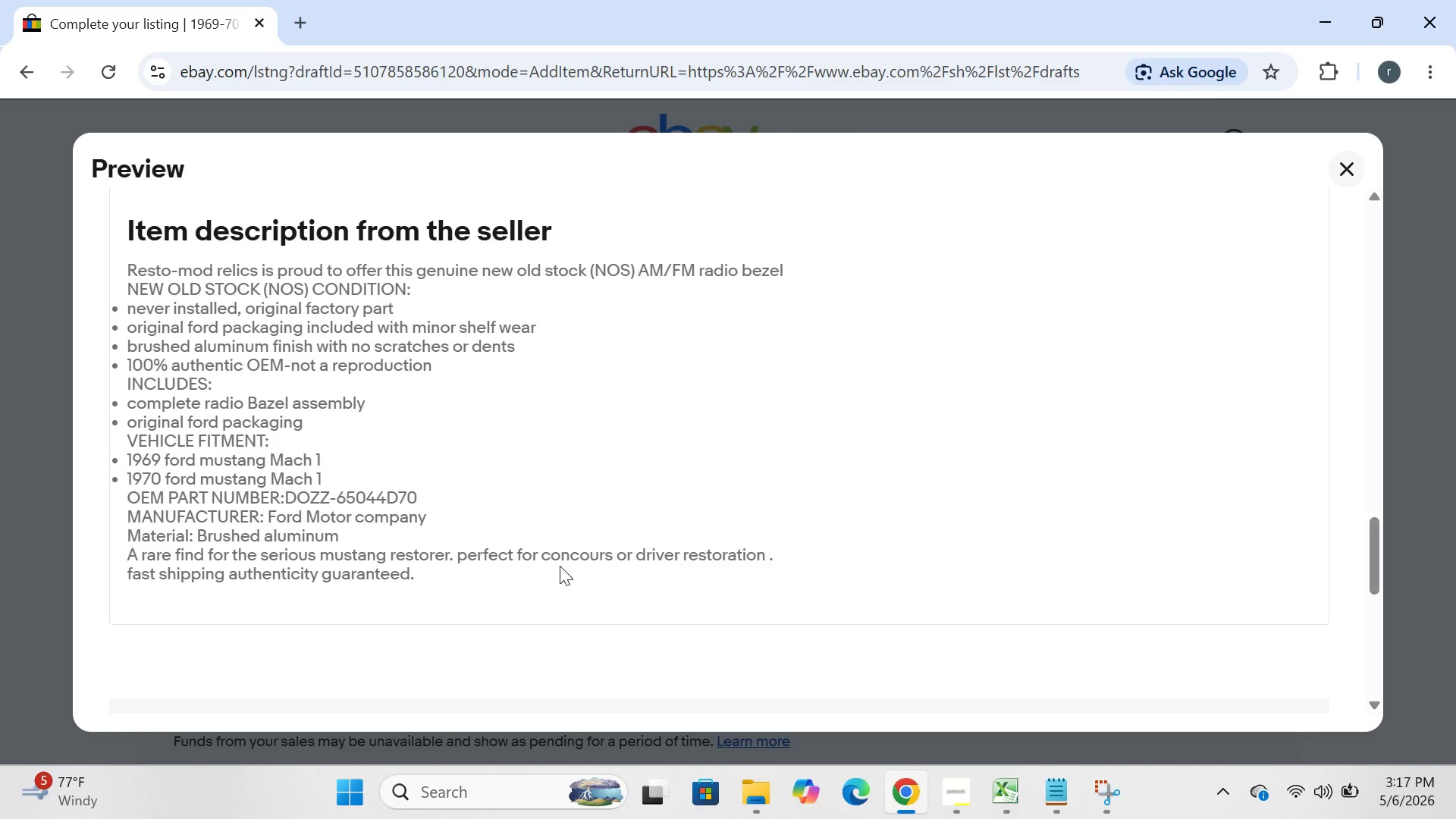 
wait(5.16)
 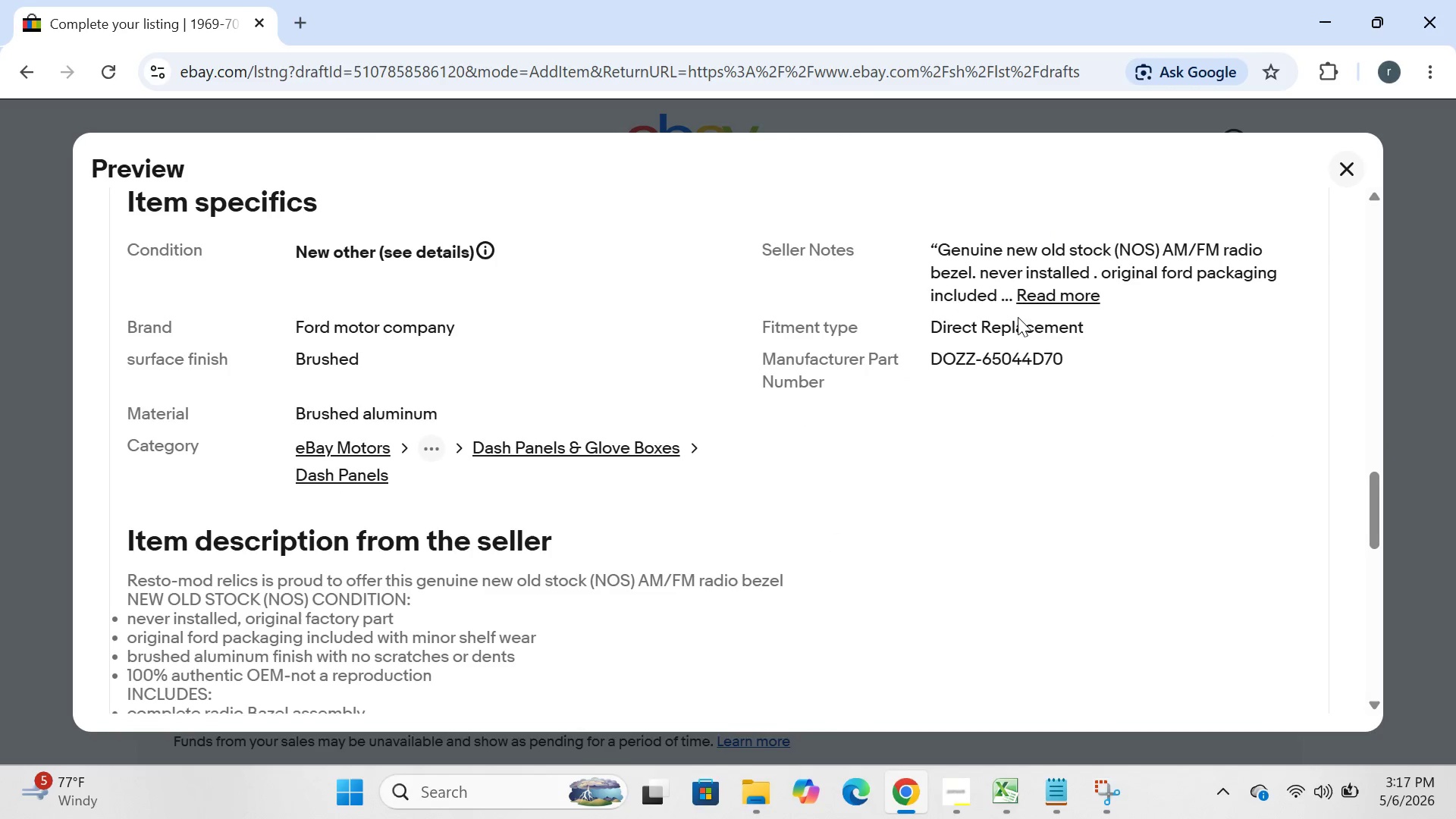 
left_click([353, 793])
 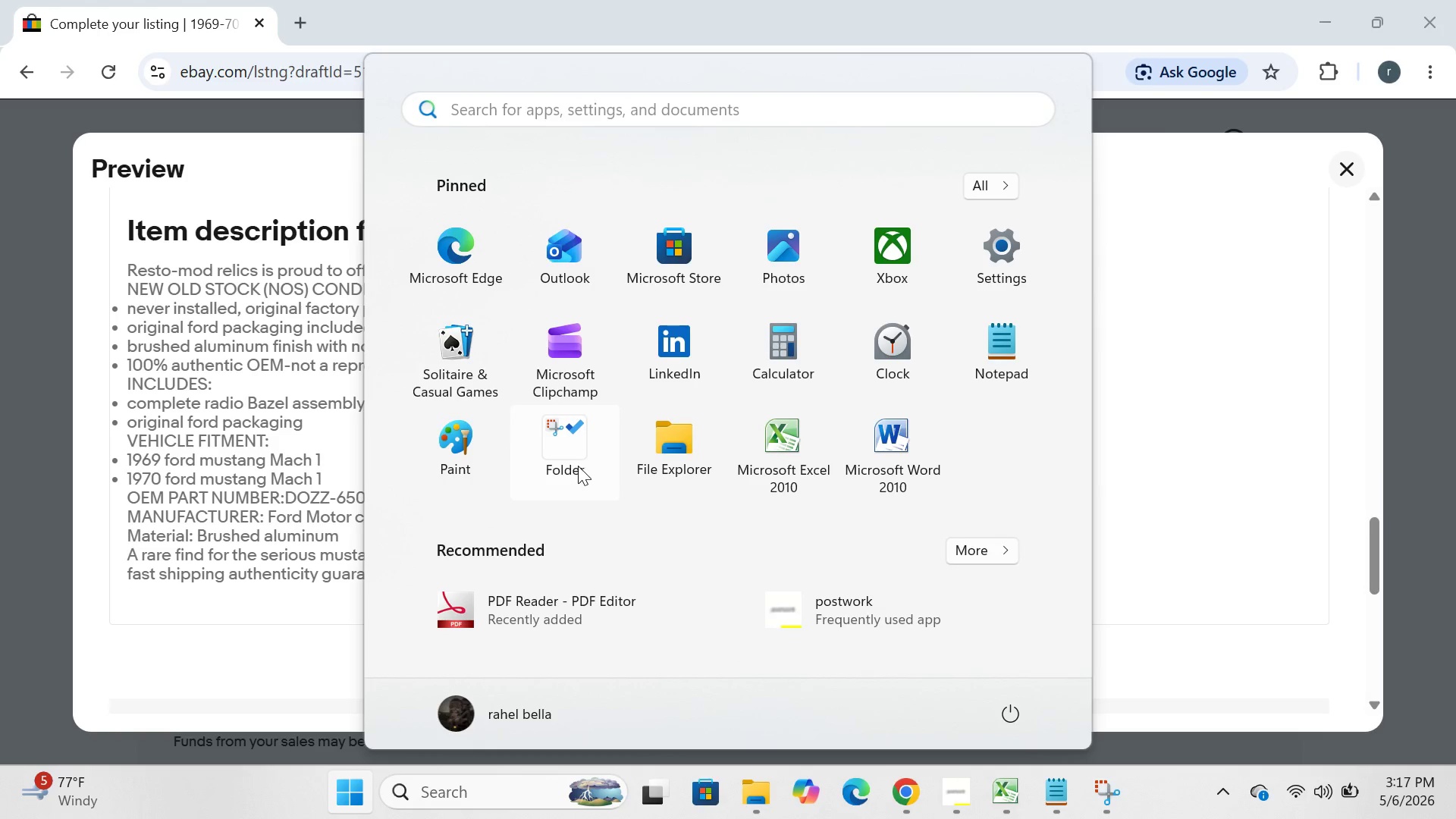 
left_click([578, 460])
 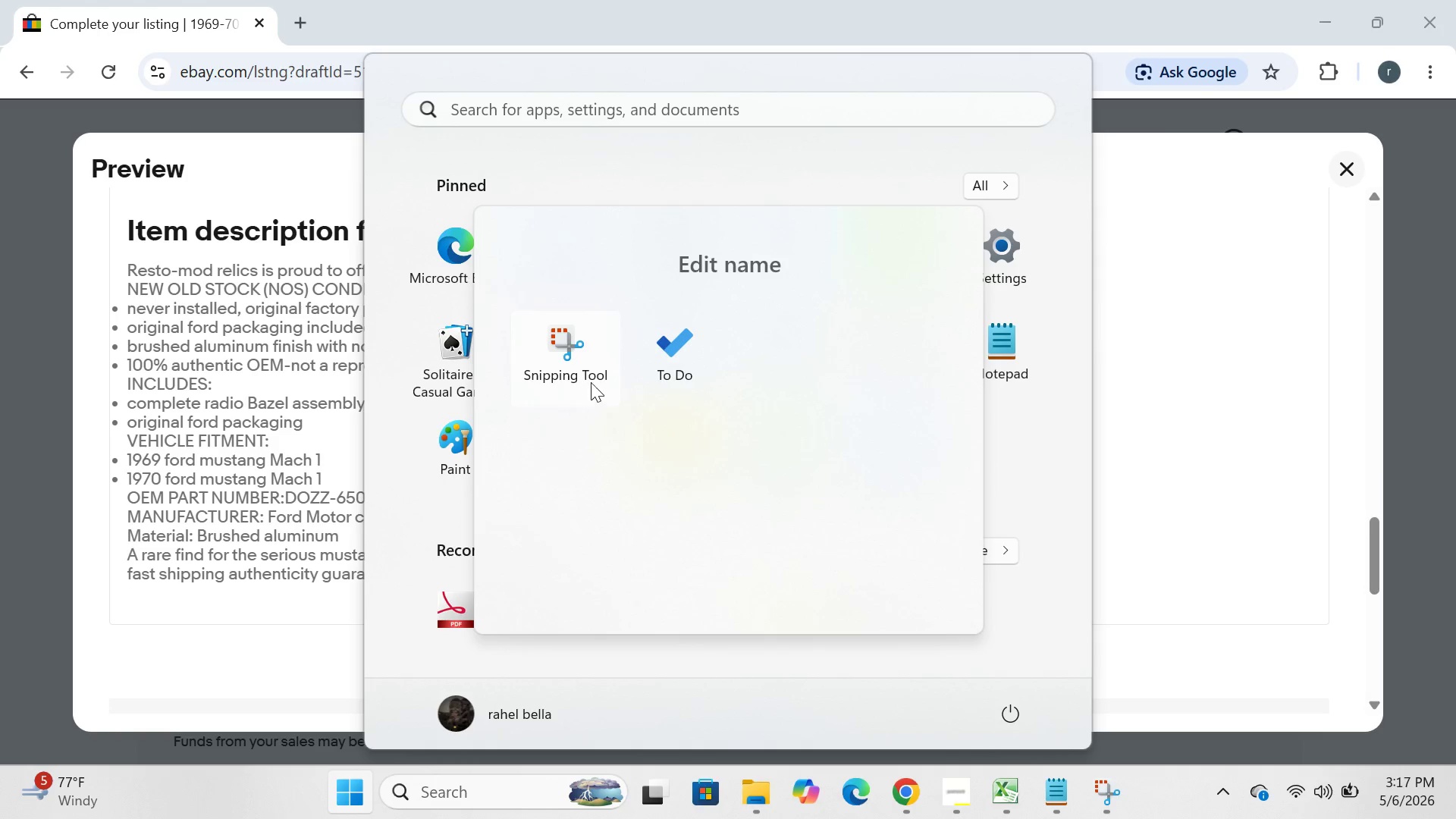 
left_click([591, 380])
 